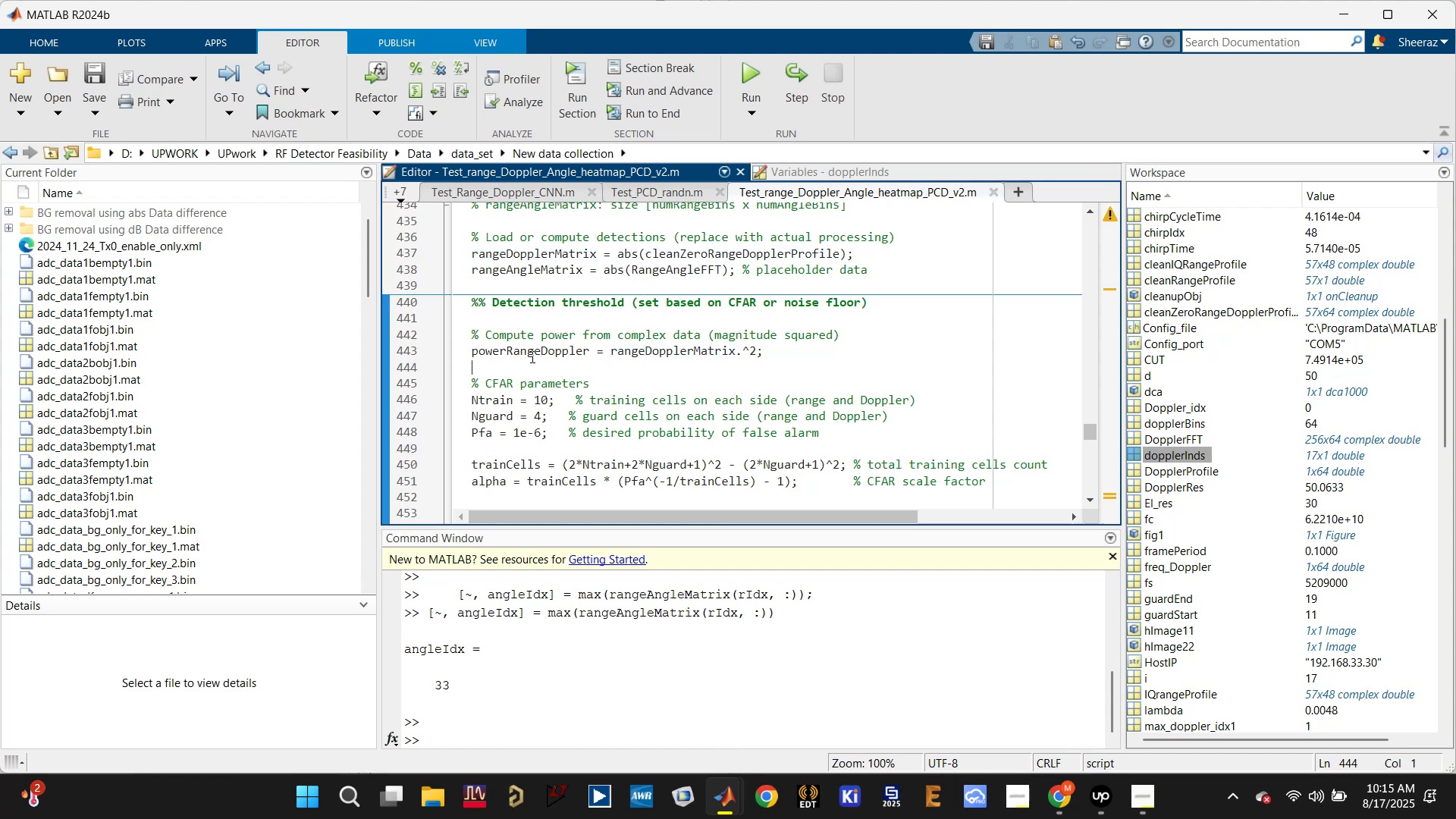 
left_click([535, 352])
 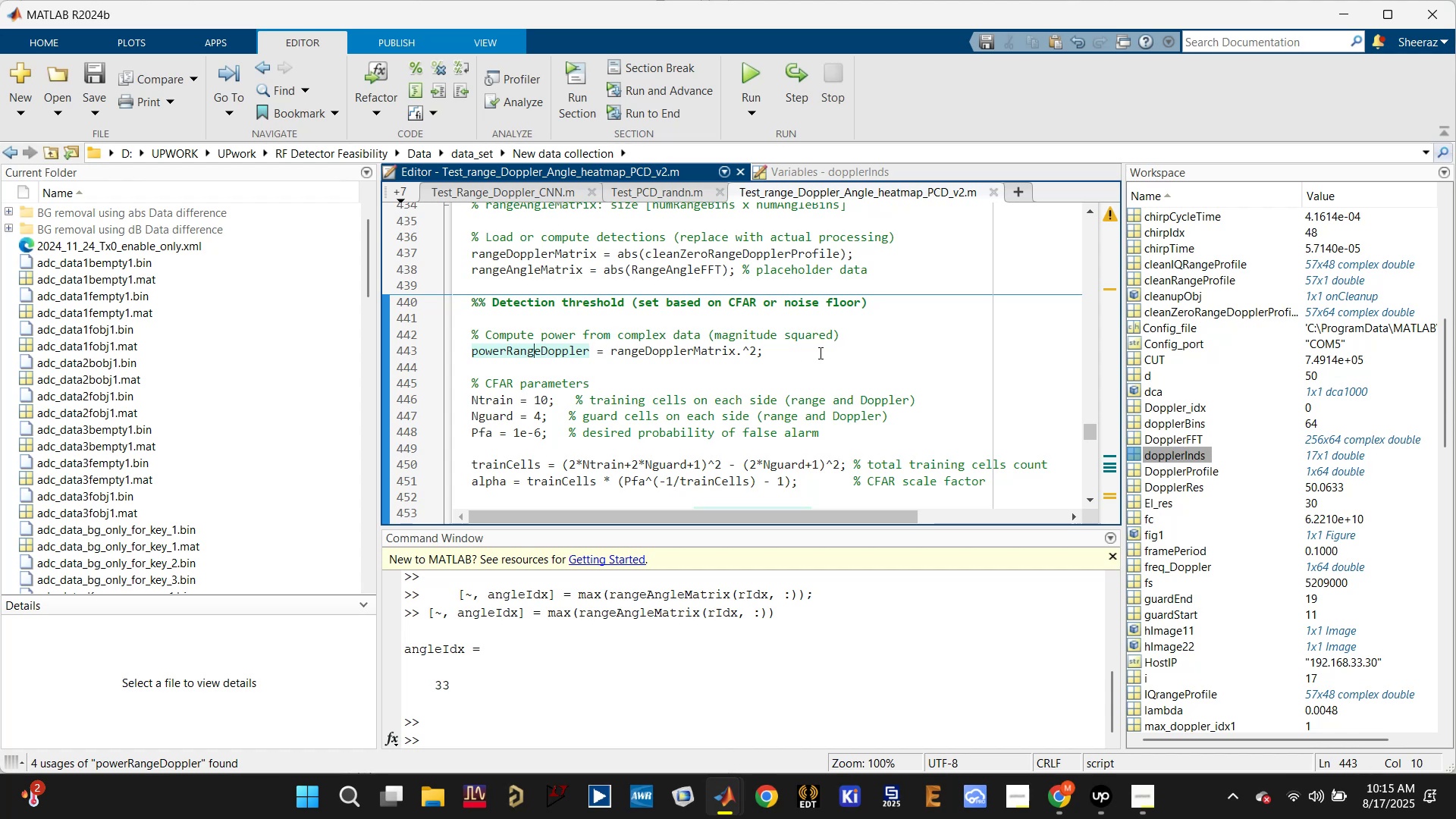 
left_click([1068, 818])
 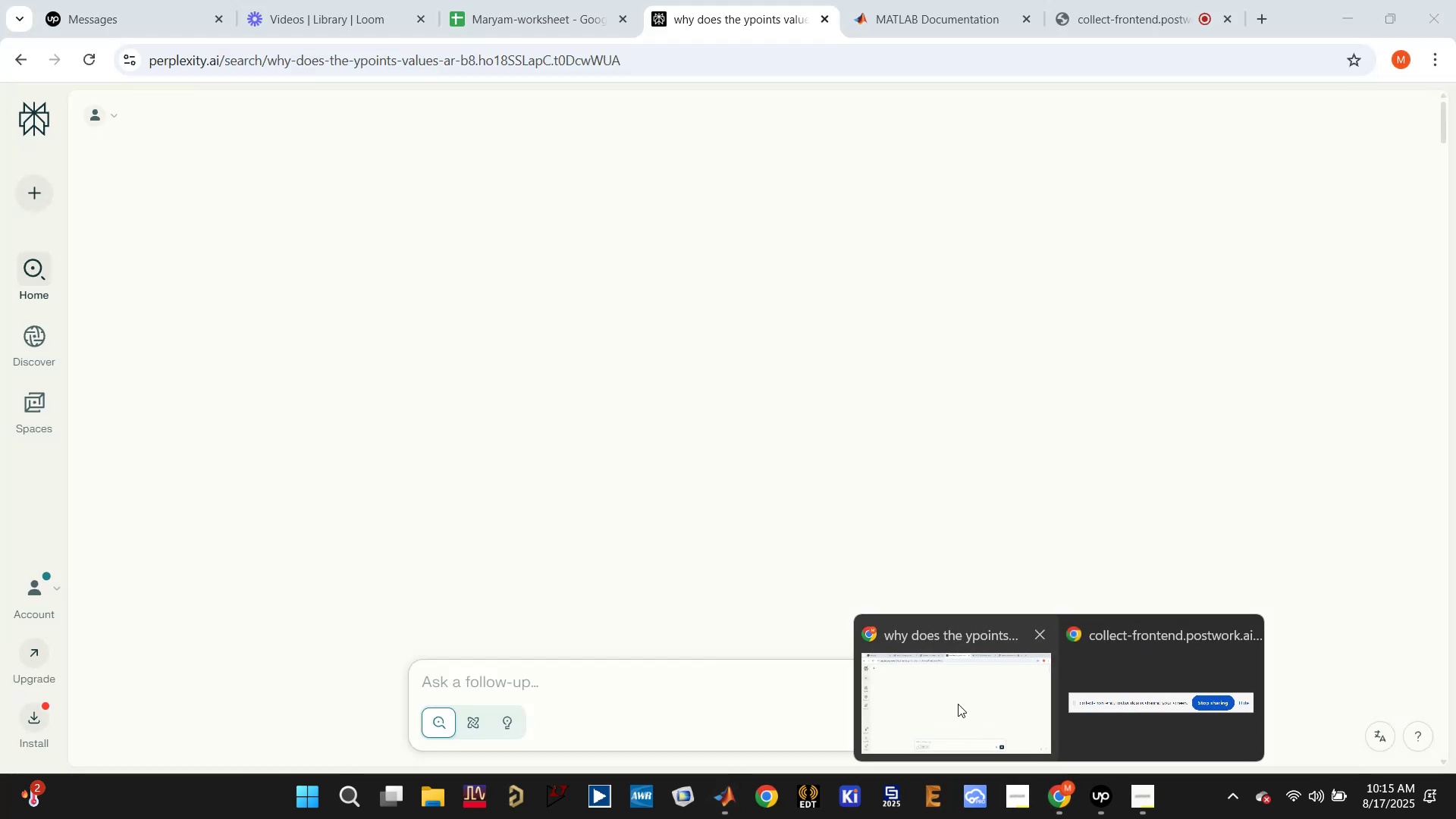 
left_click([957, 704])
 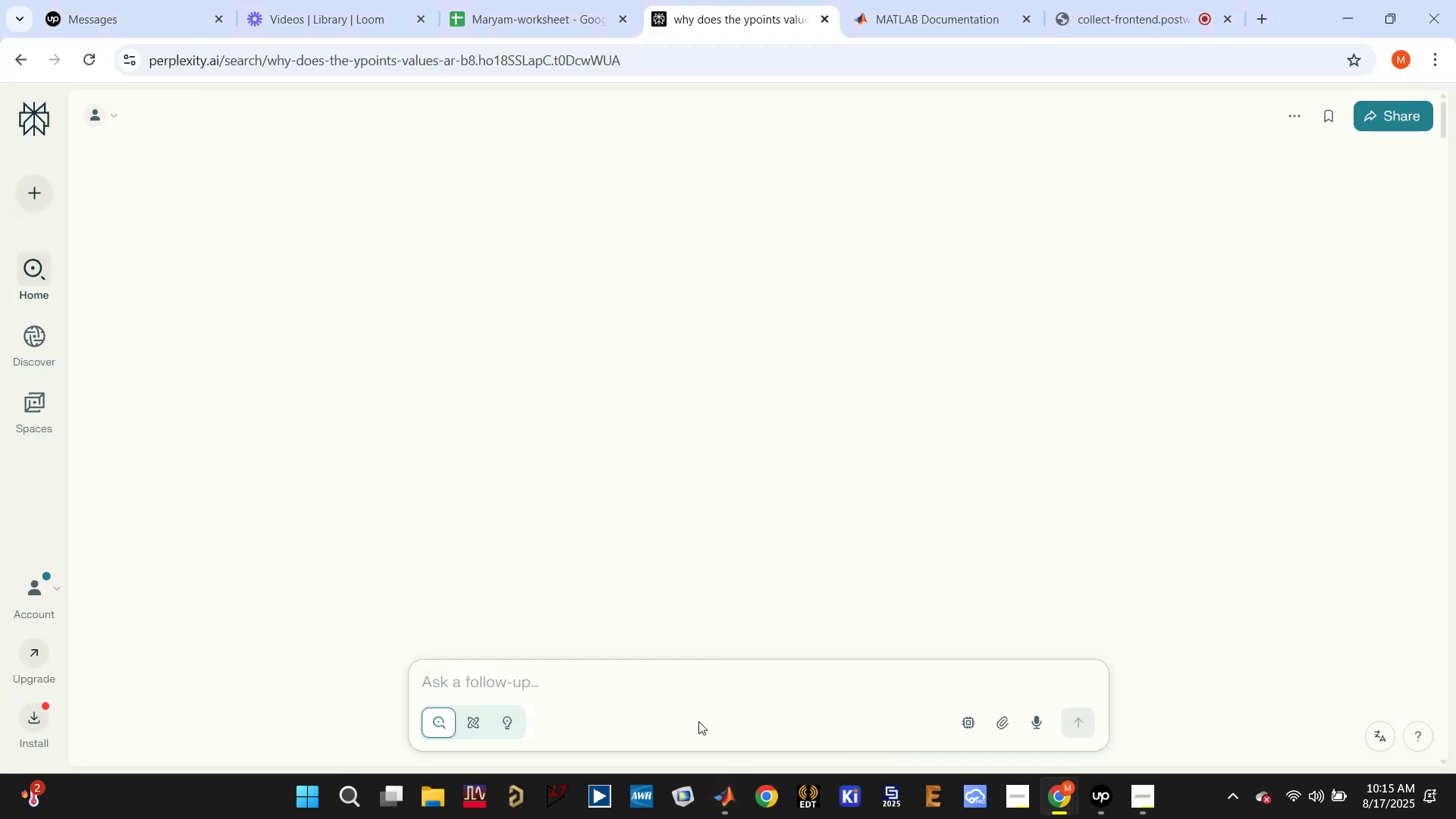 
left_click([708, 689])
 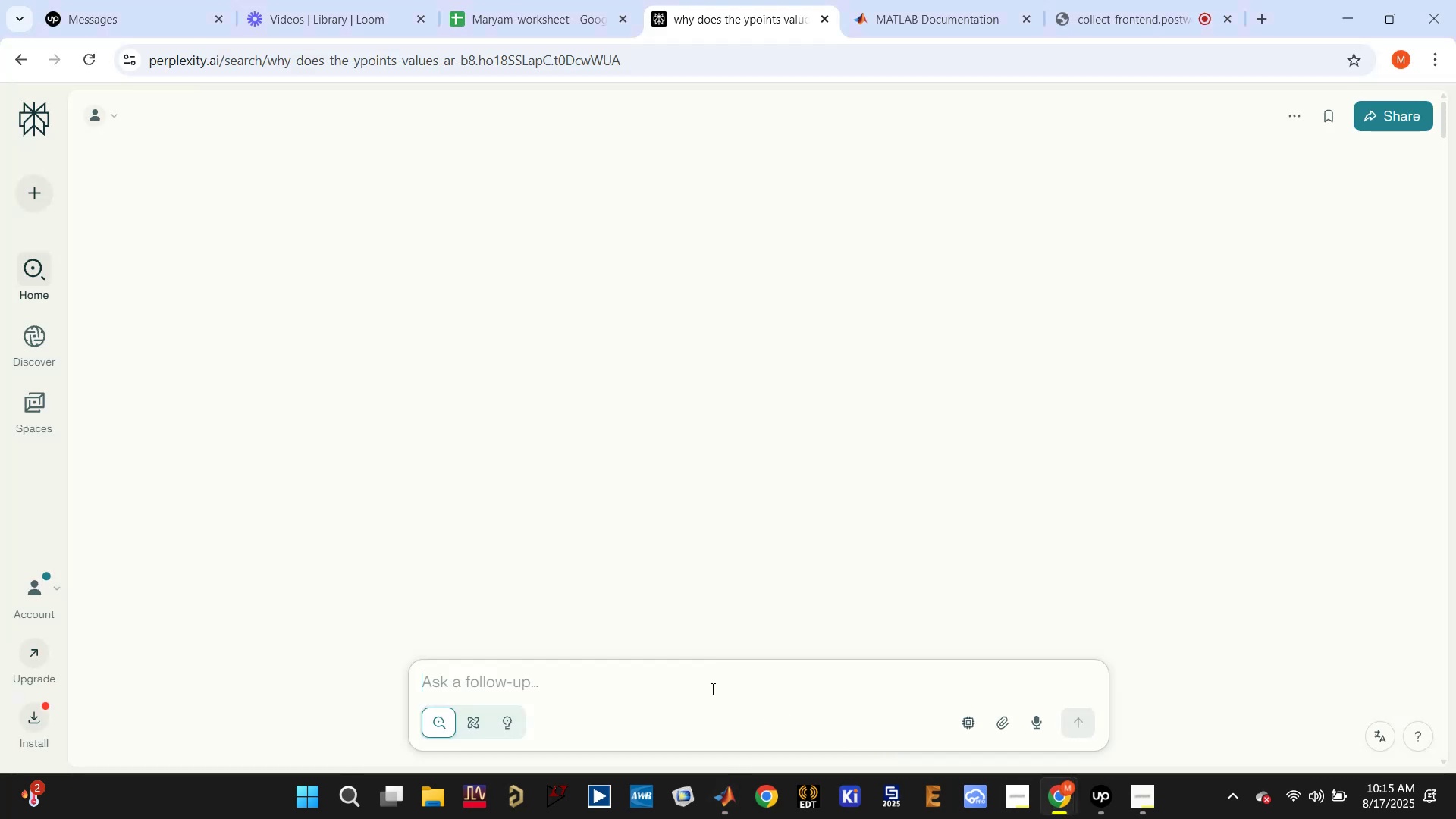 
type(how to compute power from complex data)
 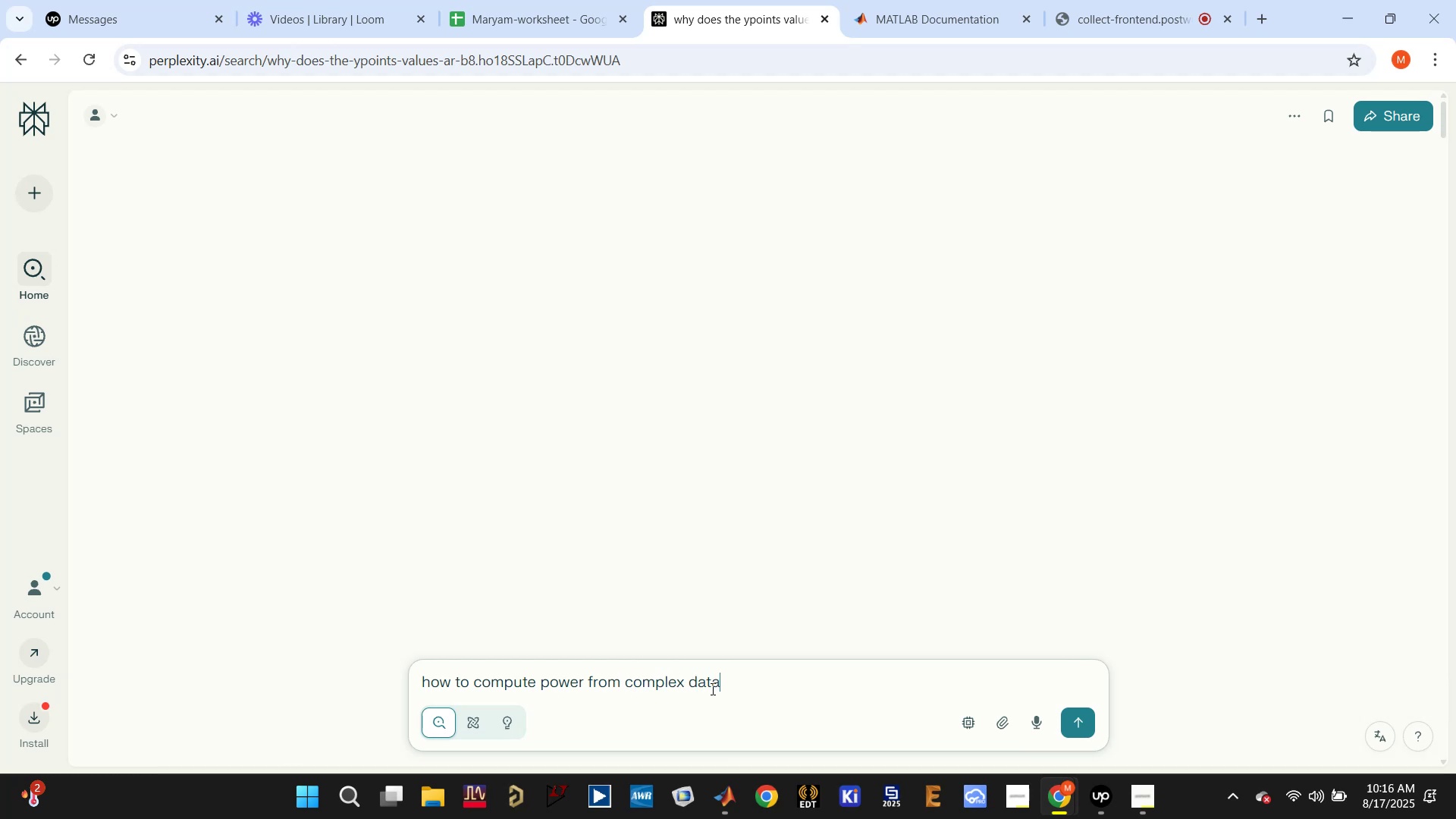 
key(Enter)
 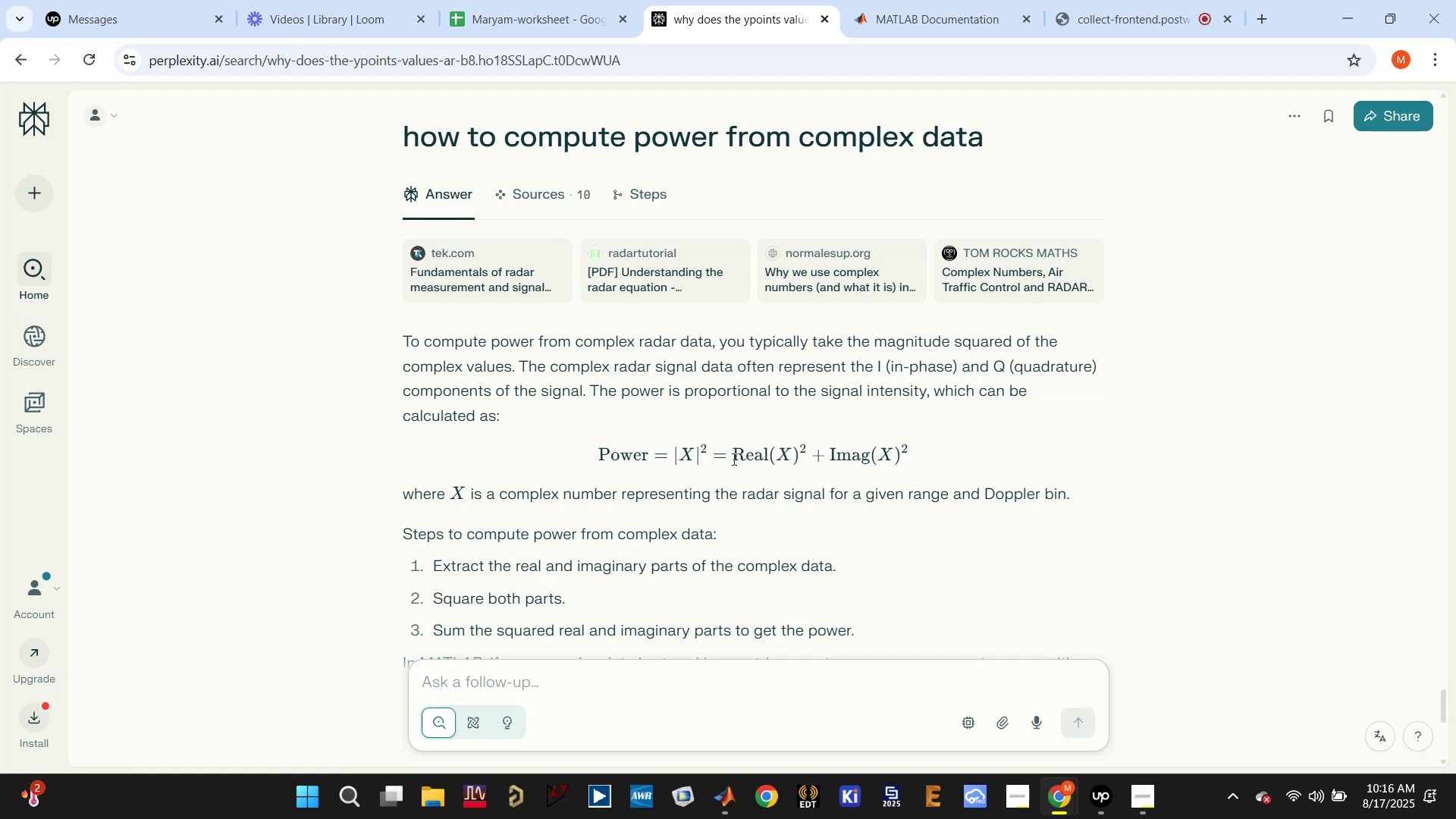 
wait(35.09)
 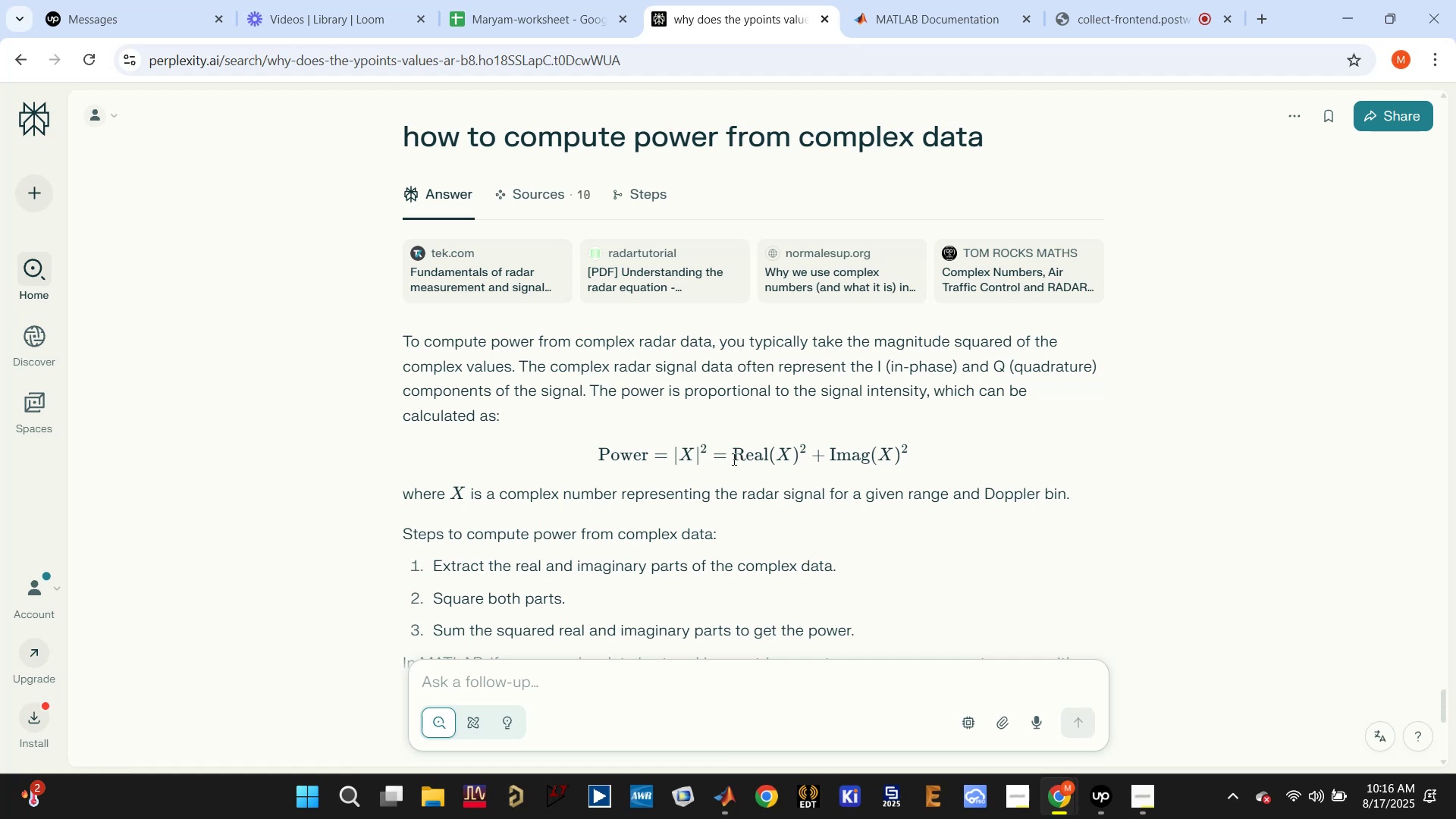 
left_click([734, 479])
 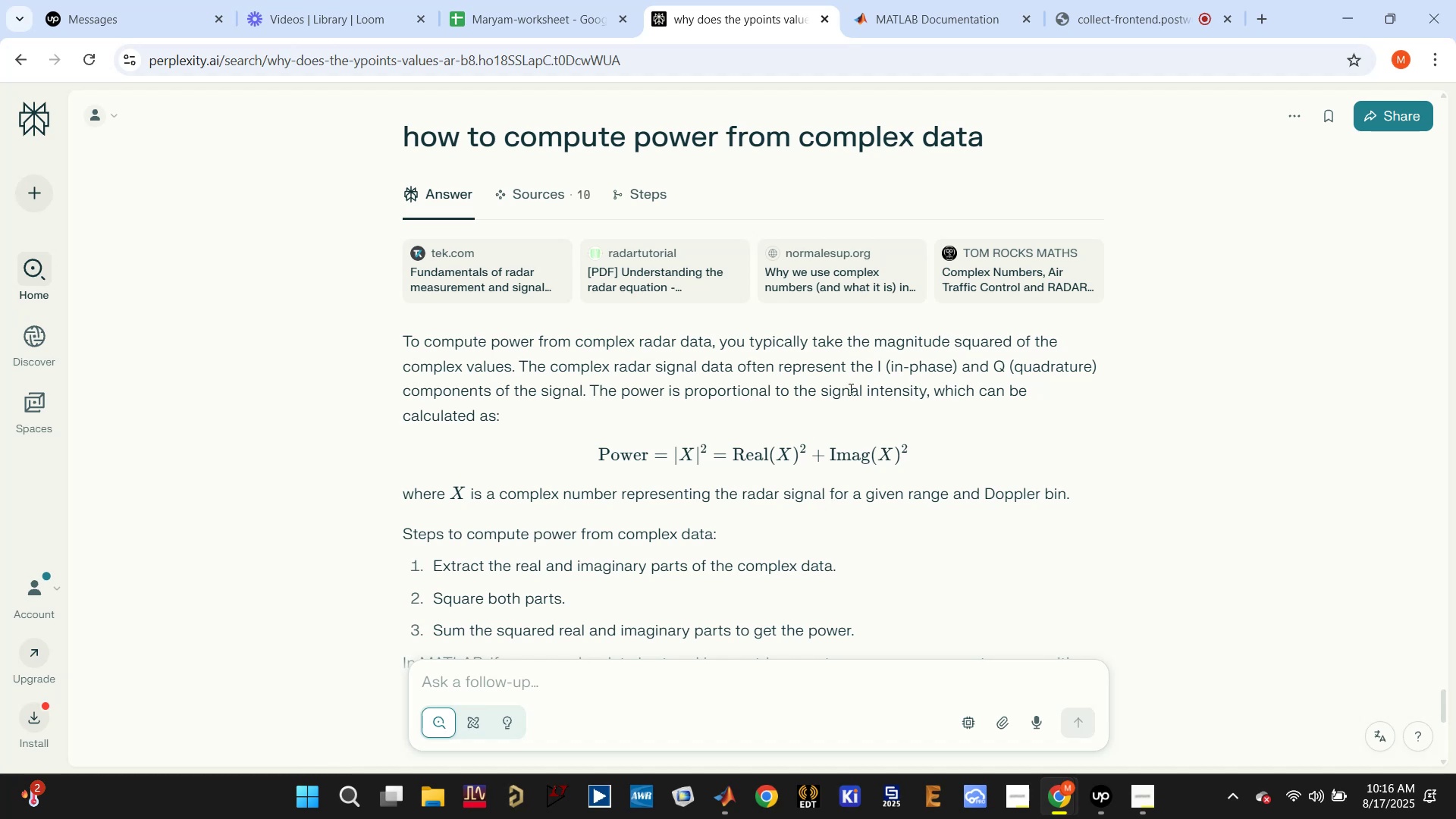 
wait(14.43)
 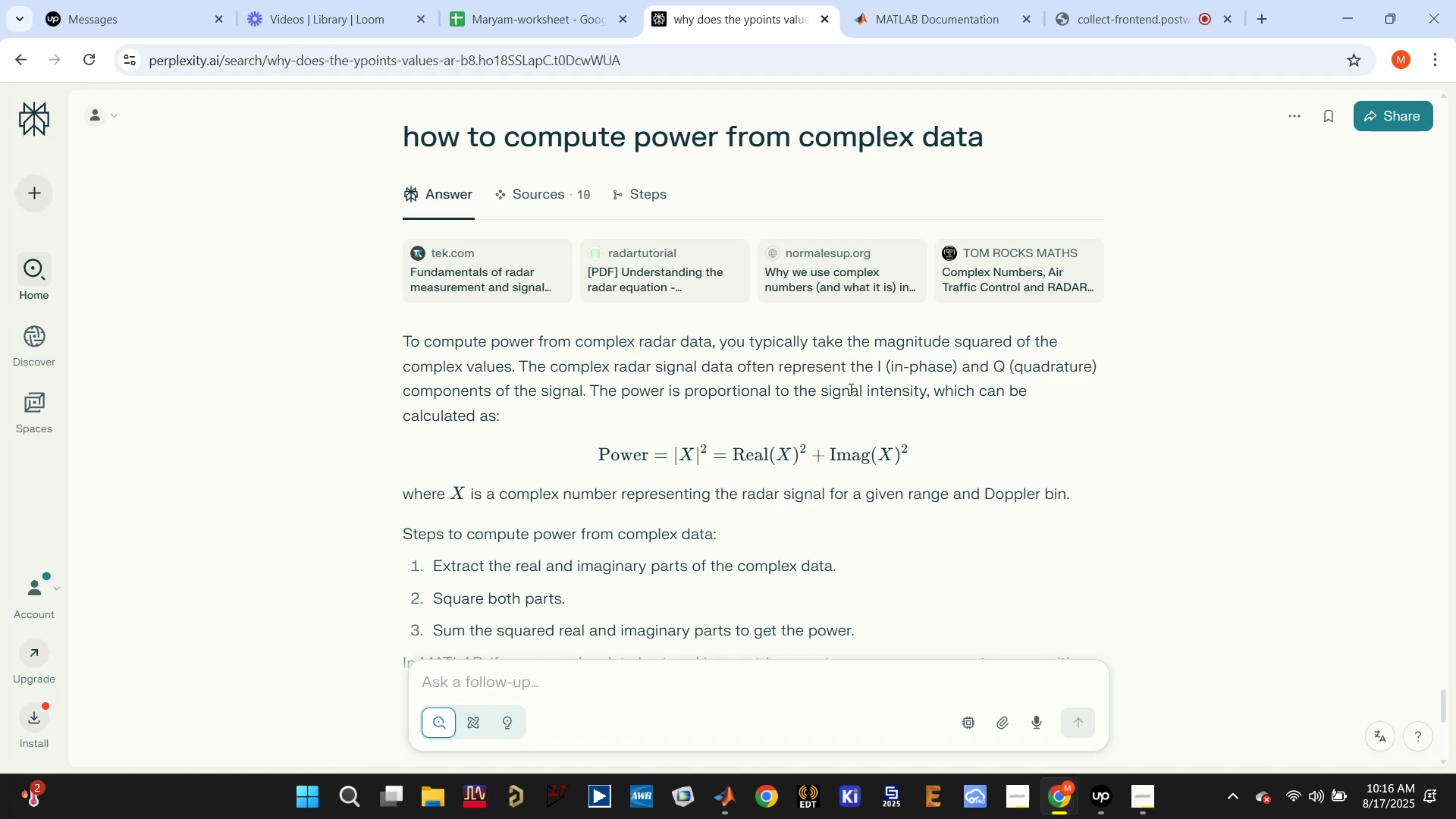 
scroll: coordinate [959, 521], scroll_direction: down, amount: 2.0
 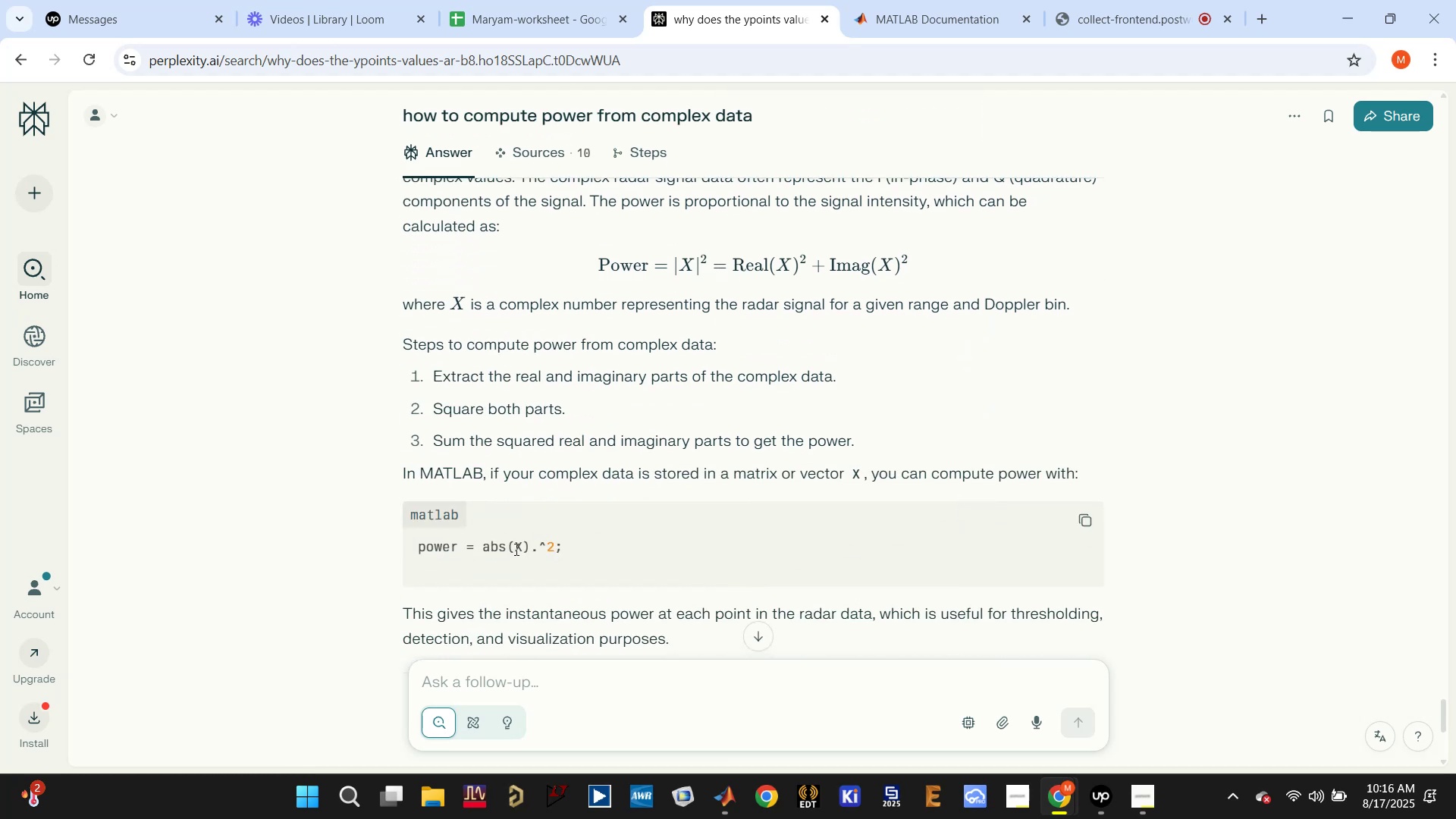 
wait(10.28)
 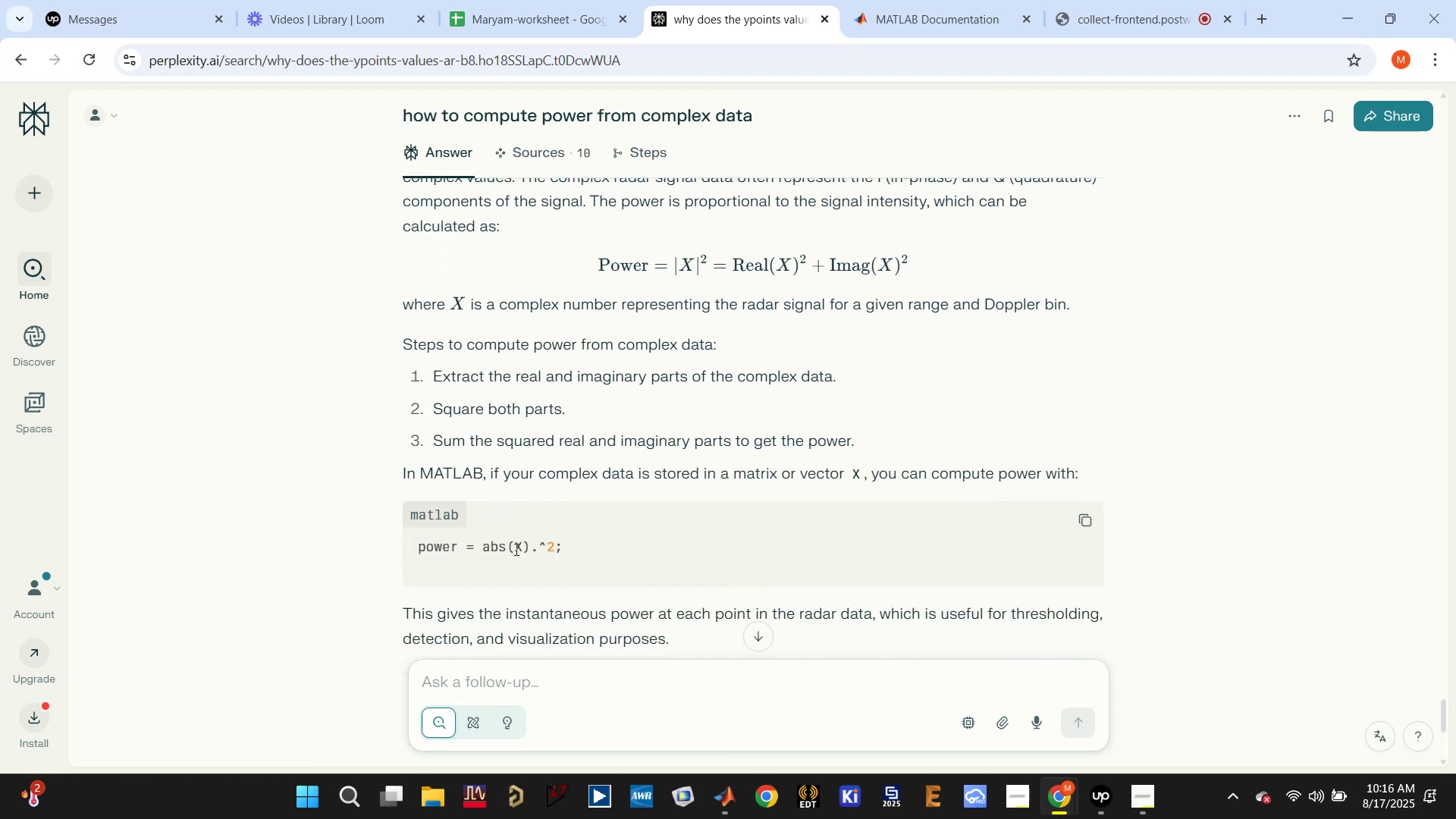 
scroll: coordinate [620, 563], scroll_direction: down, amount: 3.0
 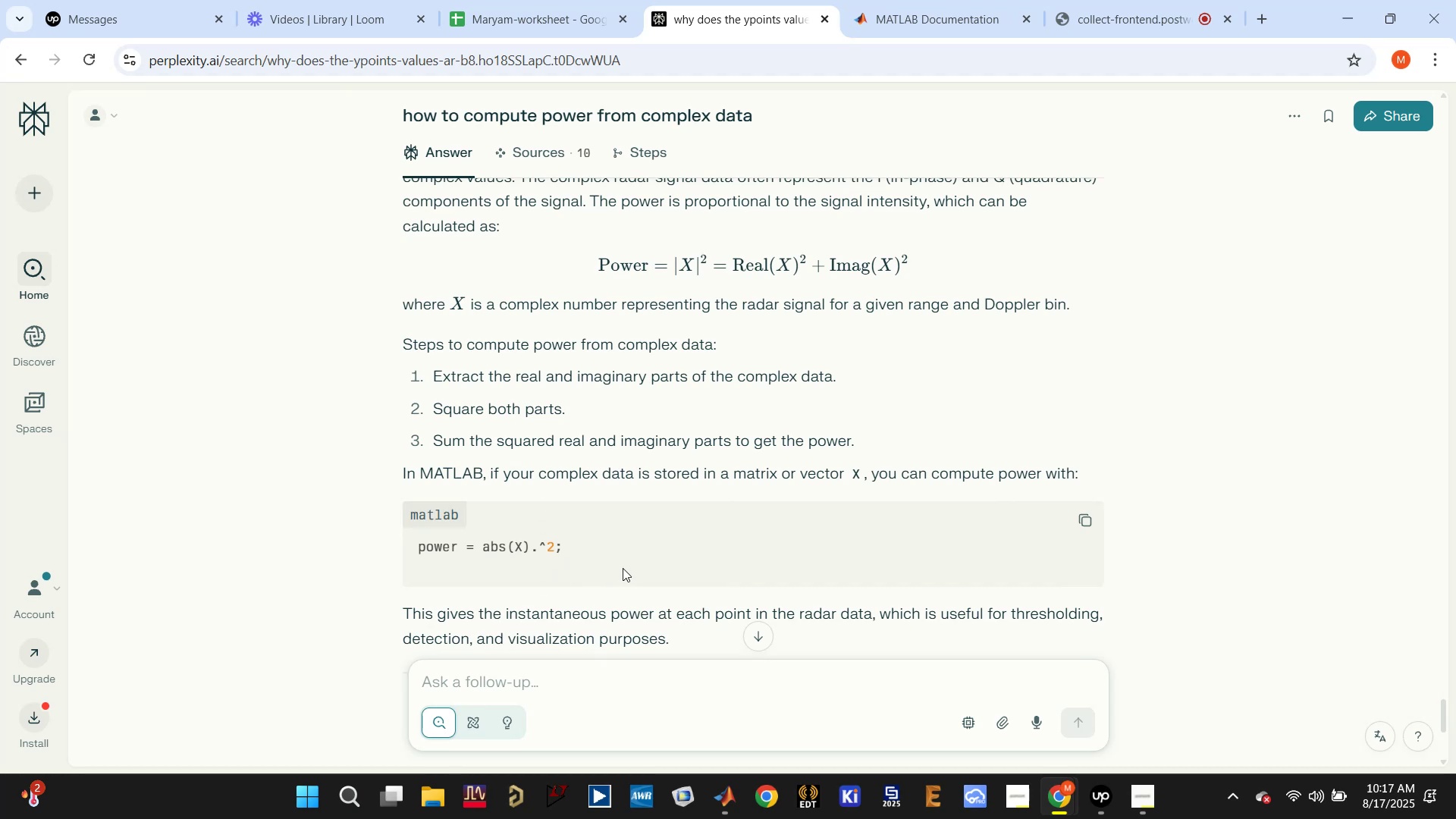 
mouse_move([629, 545])
 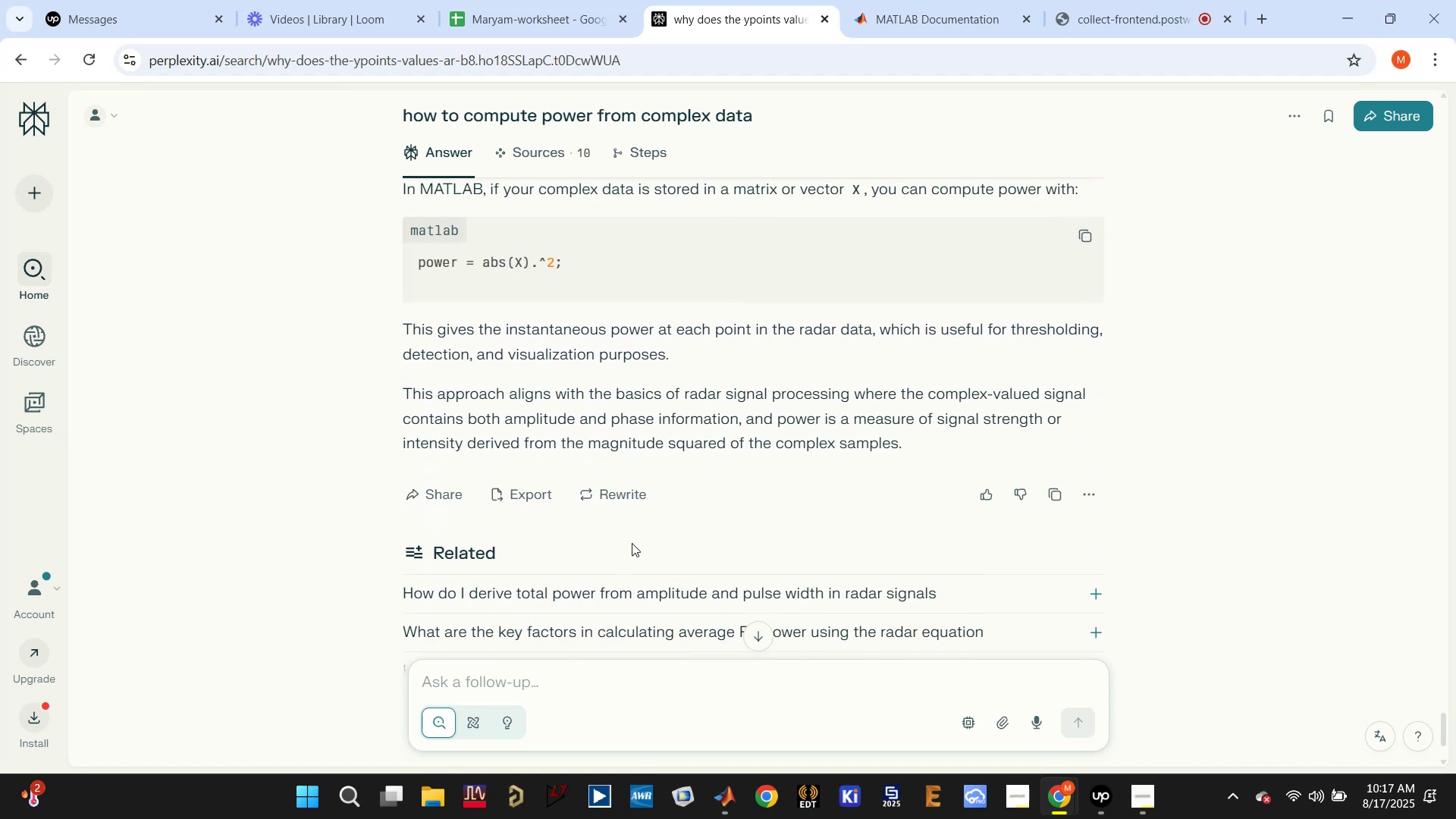 
scroll: coordinate [632, 541], scroll_direction: up, amount: 2.0
 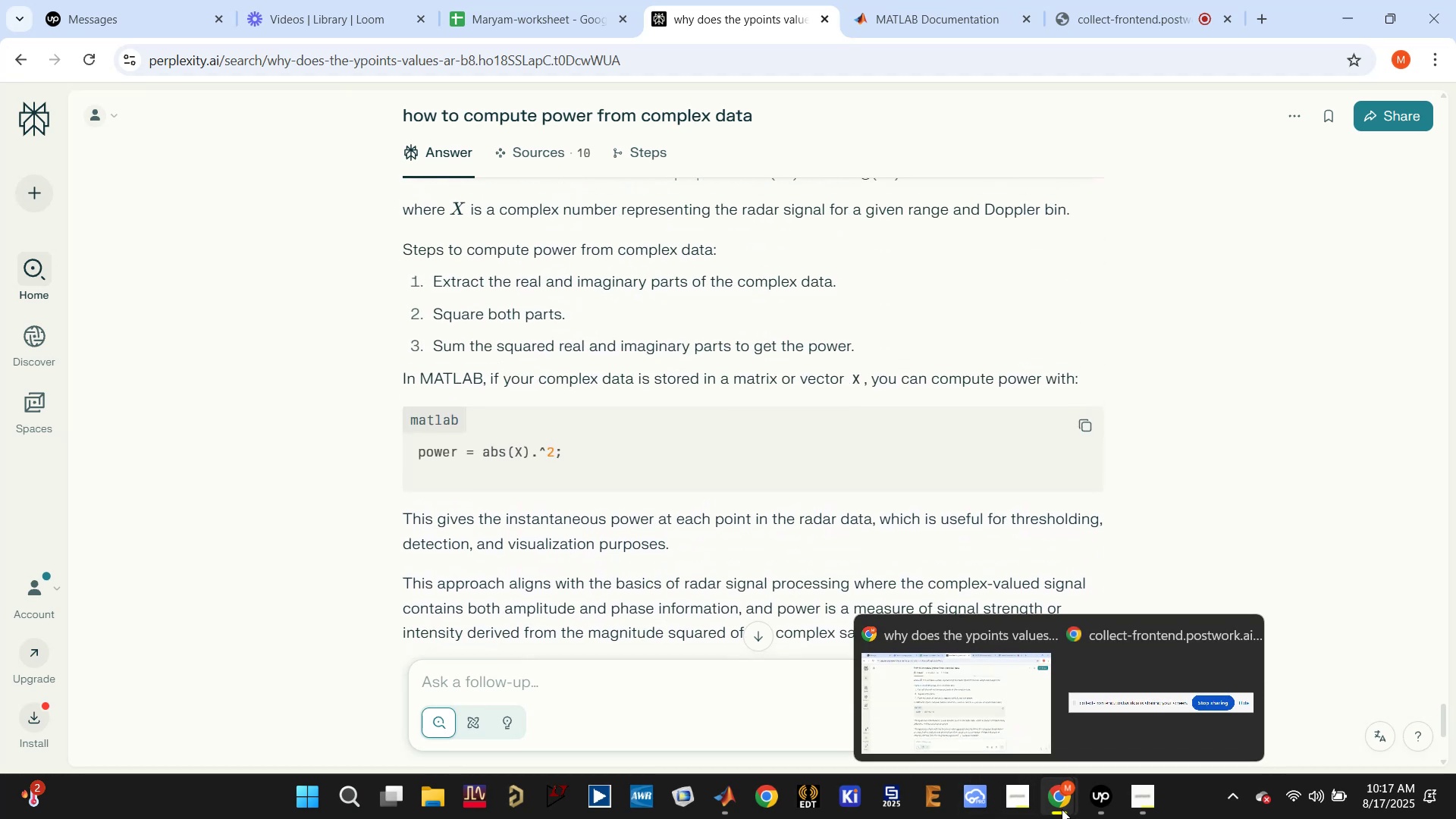 
left_click([956, 701])
 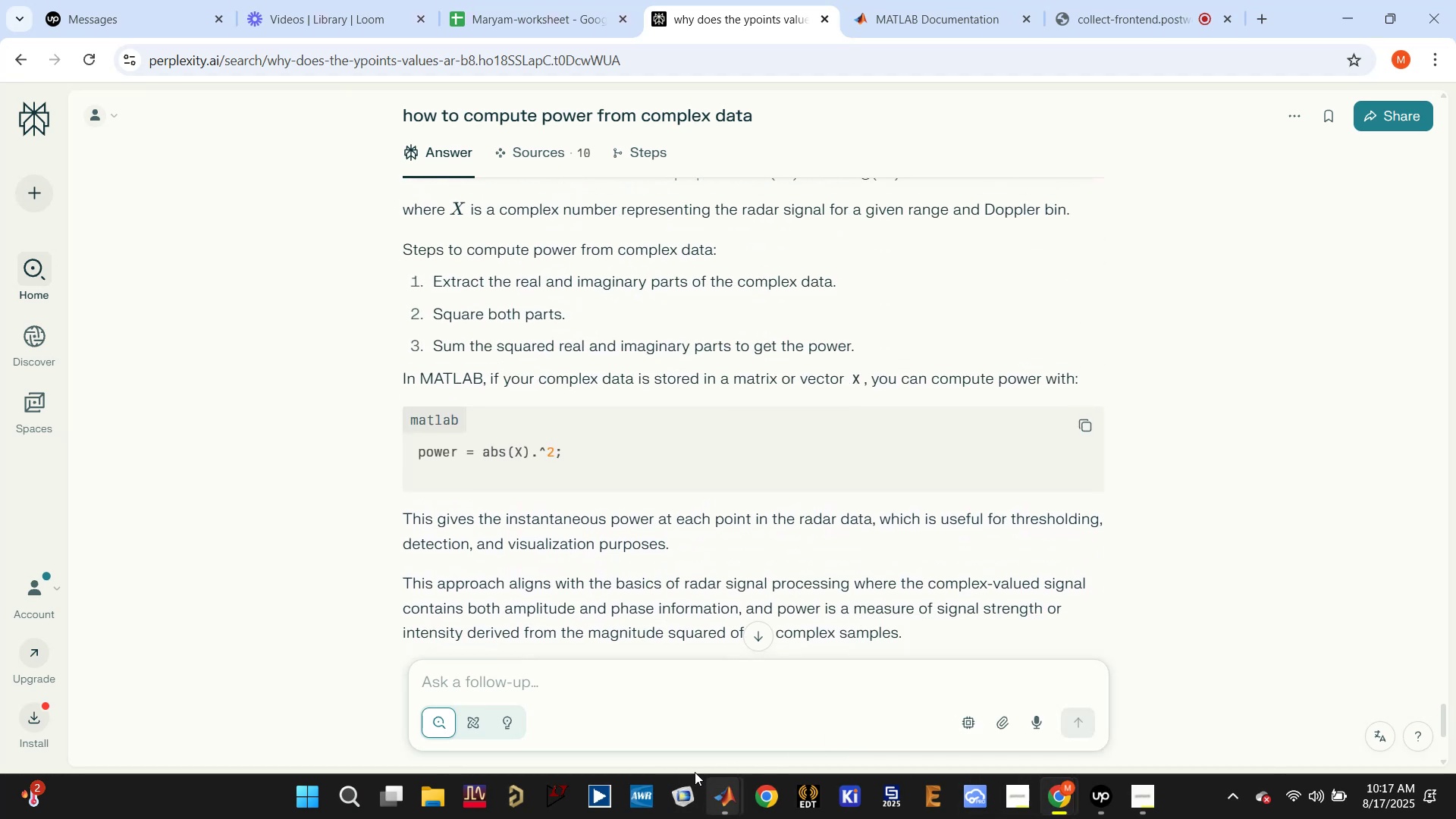 
left_click([632, 709])
 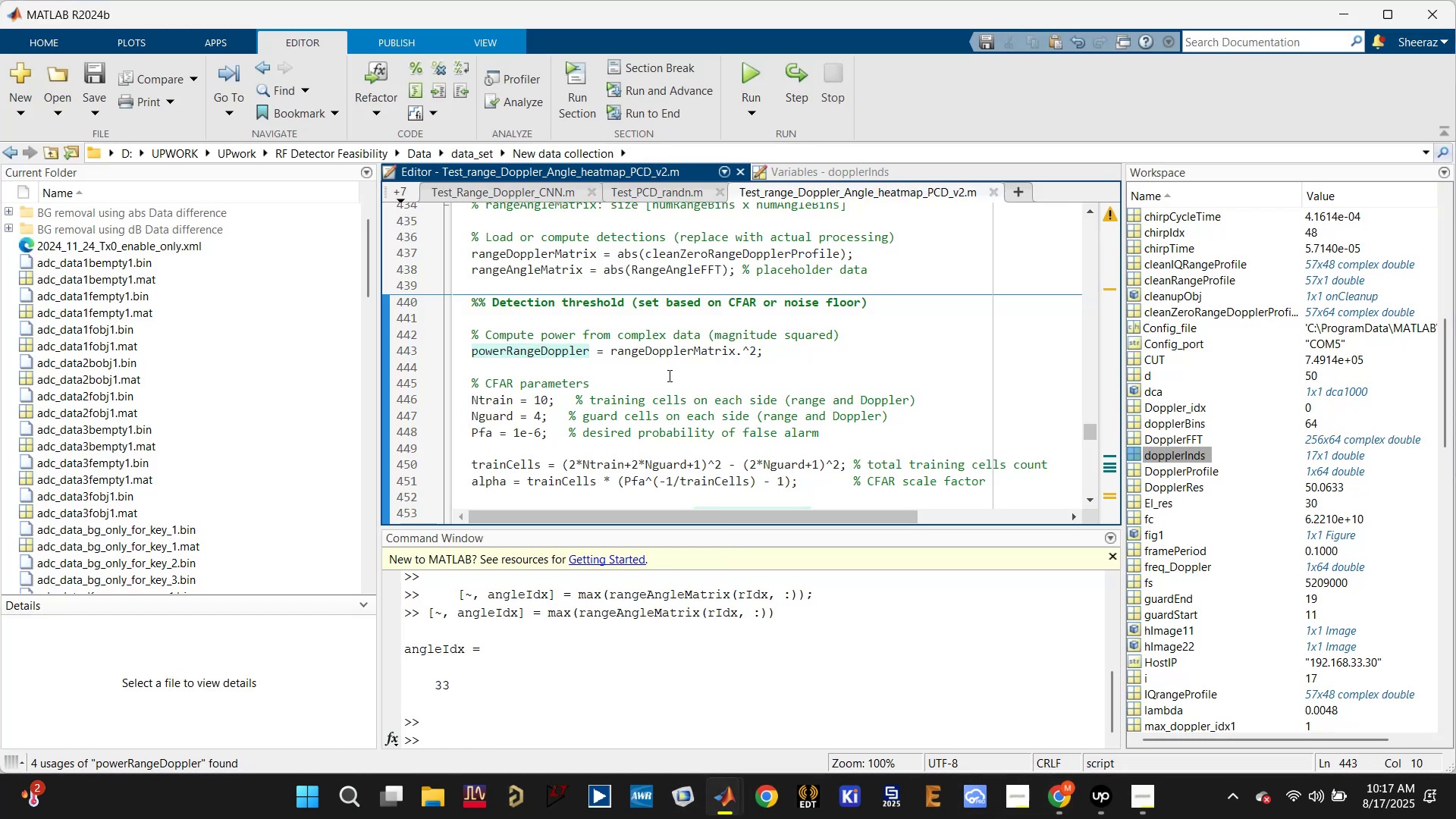 
left_click([672, 350])
 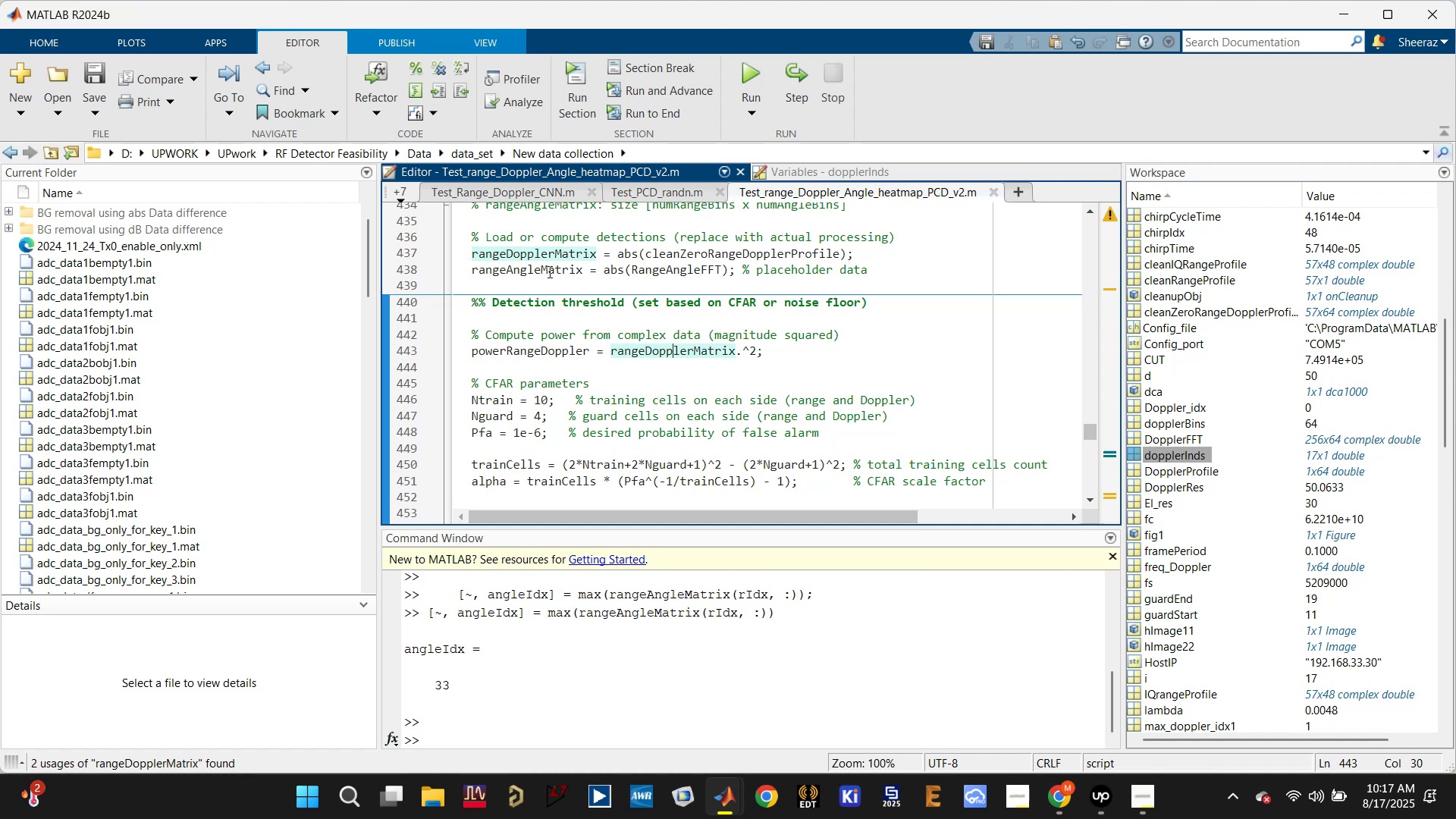 
left_click([541, 273])
 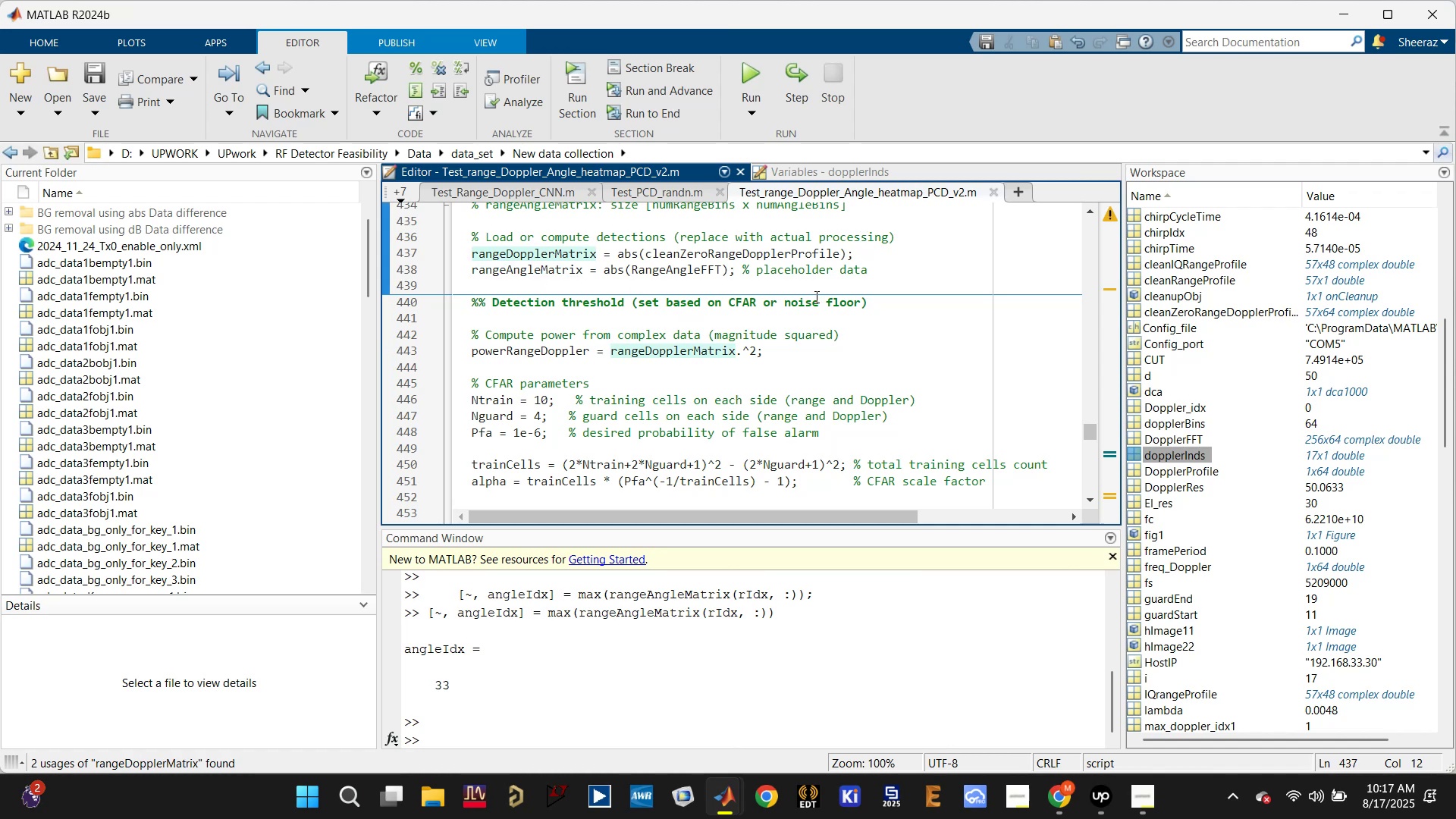 
wait(5.57)
 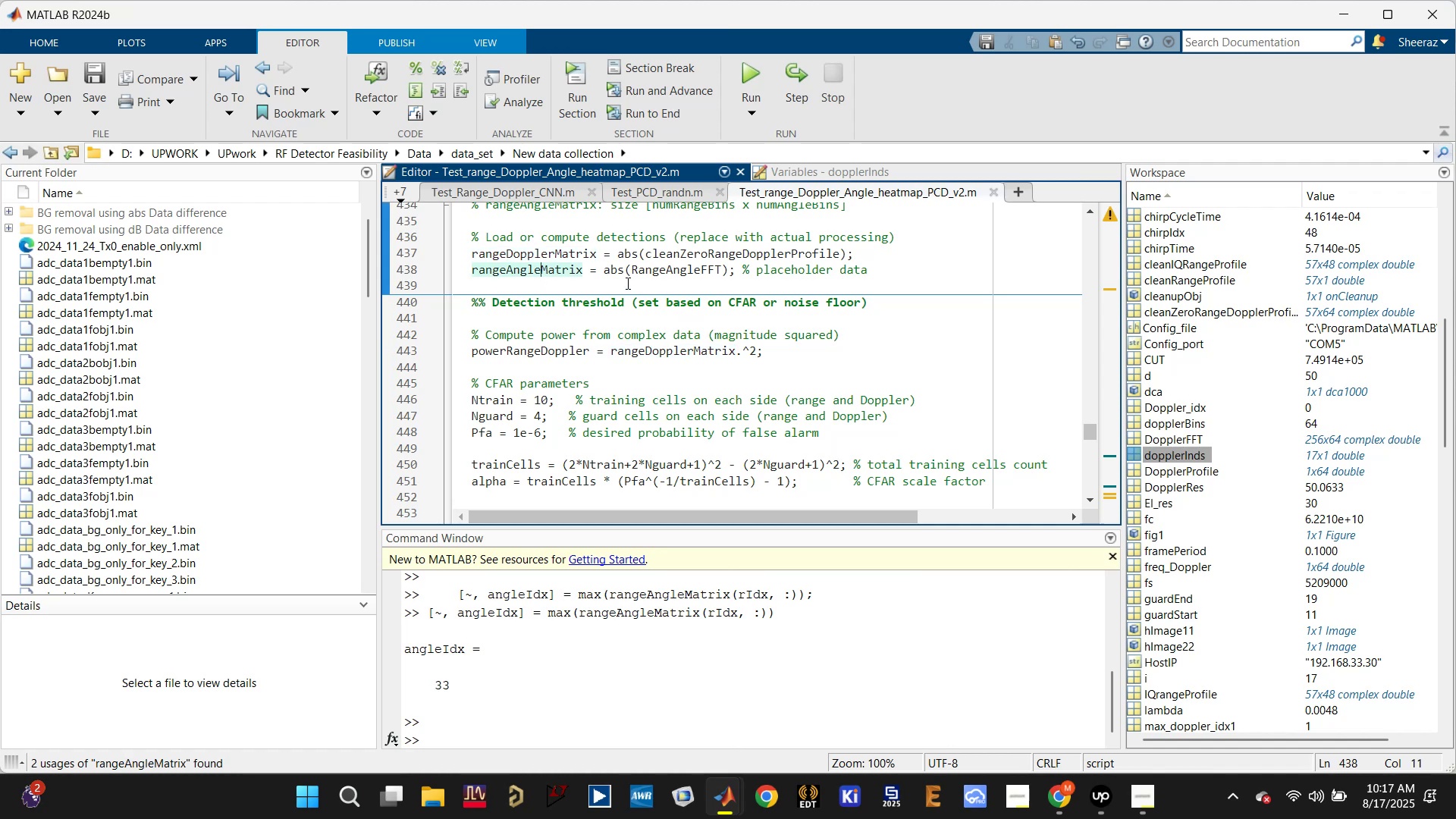 
scroll: coordinate [555, 356], scroll_direction: down, amount: 1.0
 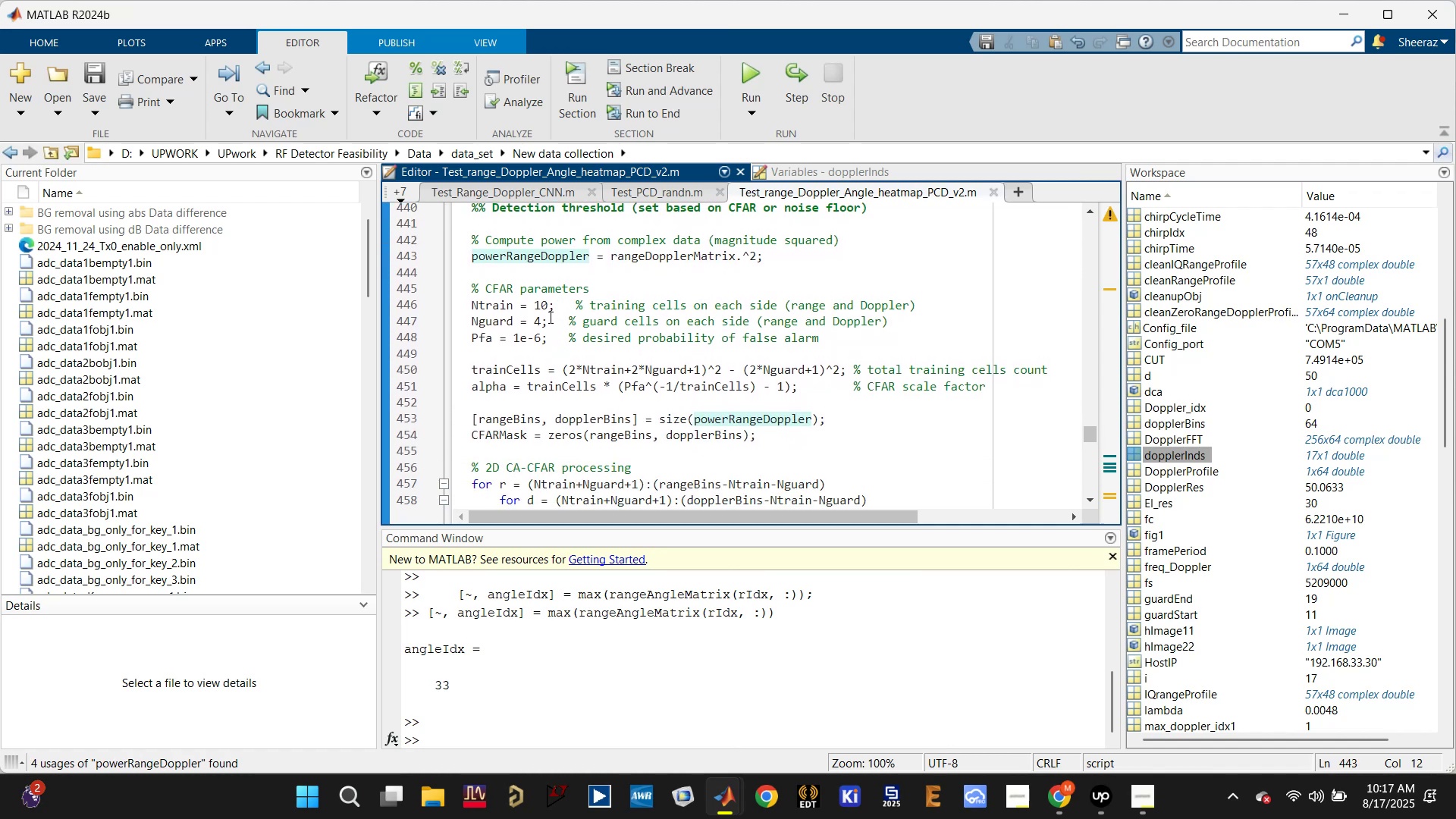 
left_click_drag(start_coordinate=[548, 303], to_coordinate=[535, 303])
 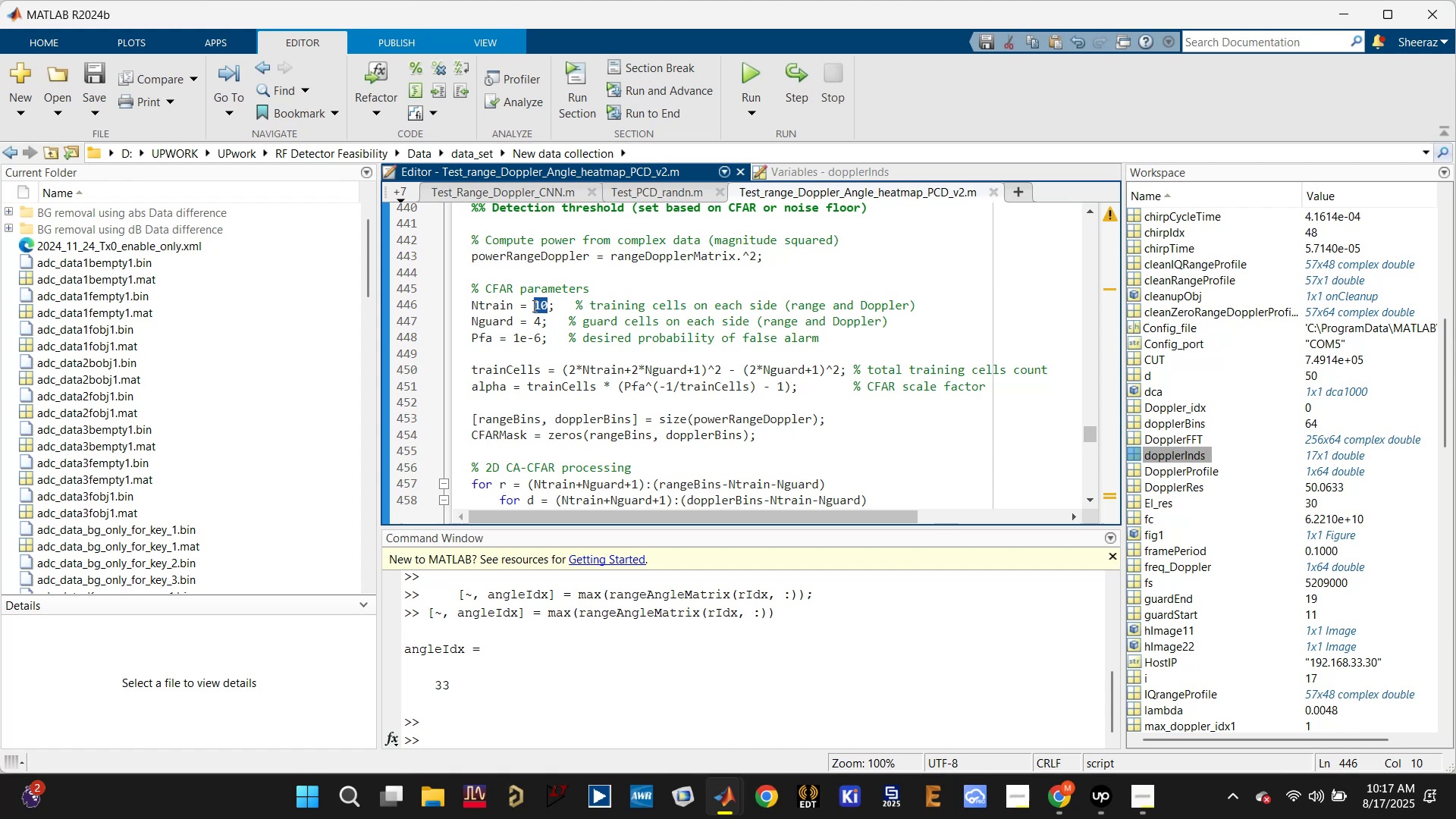 
type(82)
 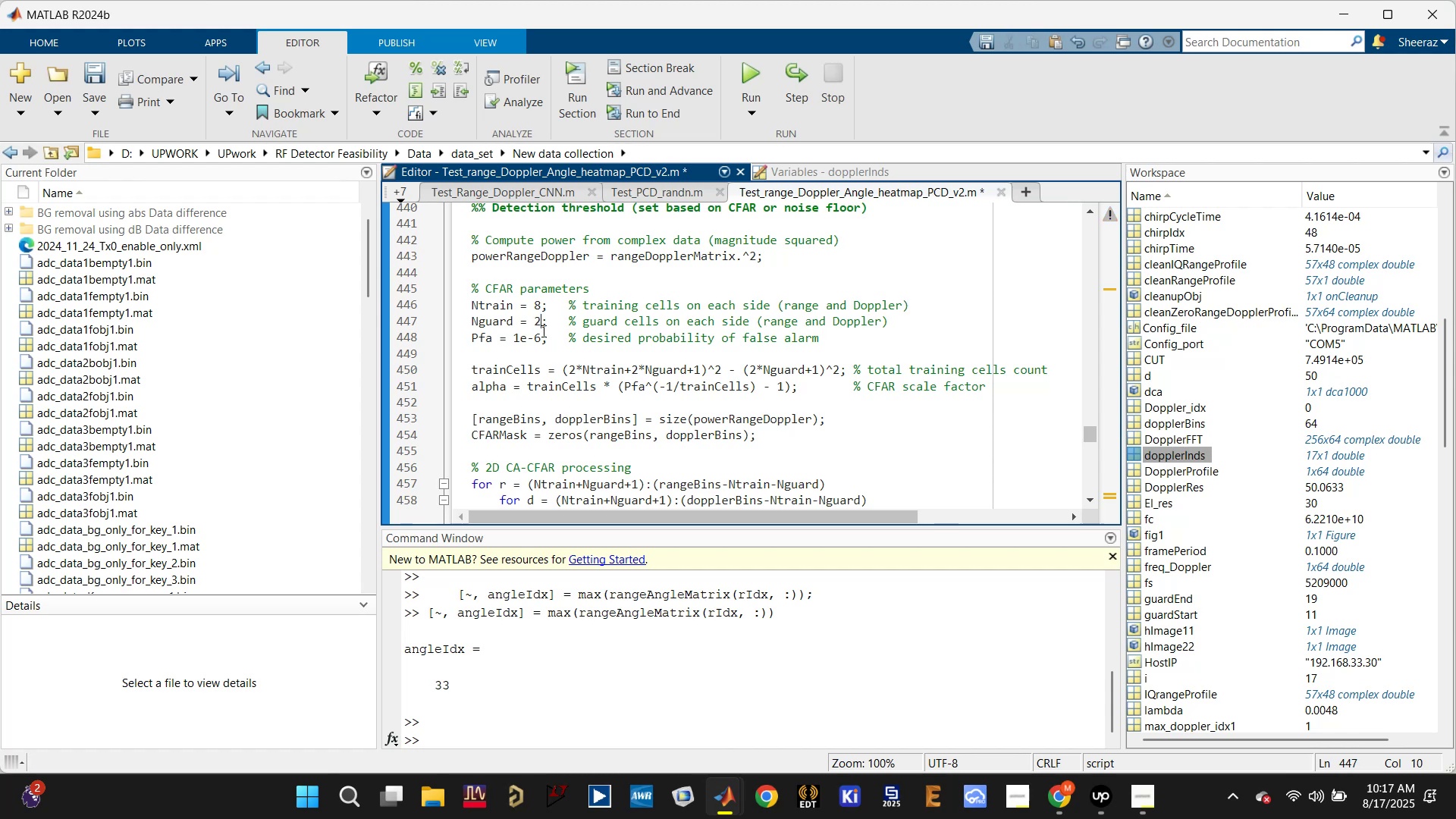 
scroll: coordinate [563, 366], scroll_direction: down, amount: 2.0
 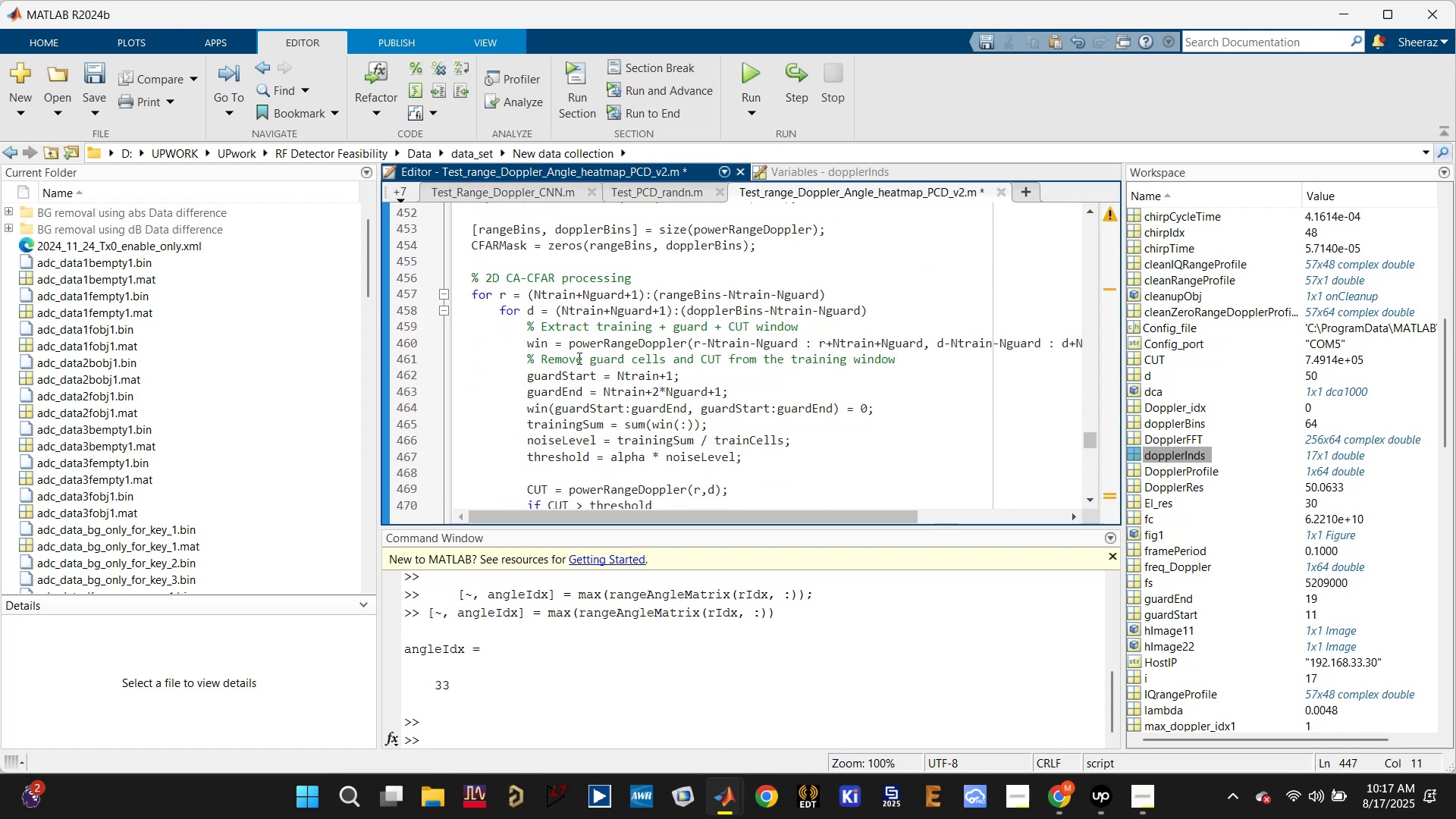 
left_click([577, 359])
 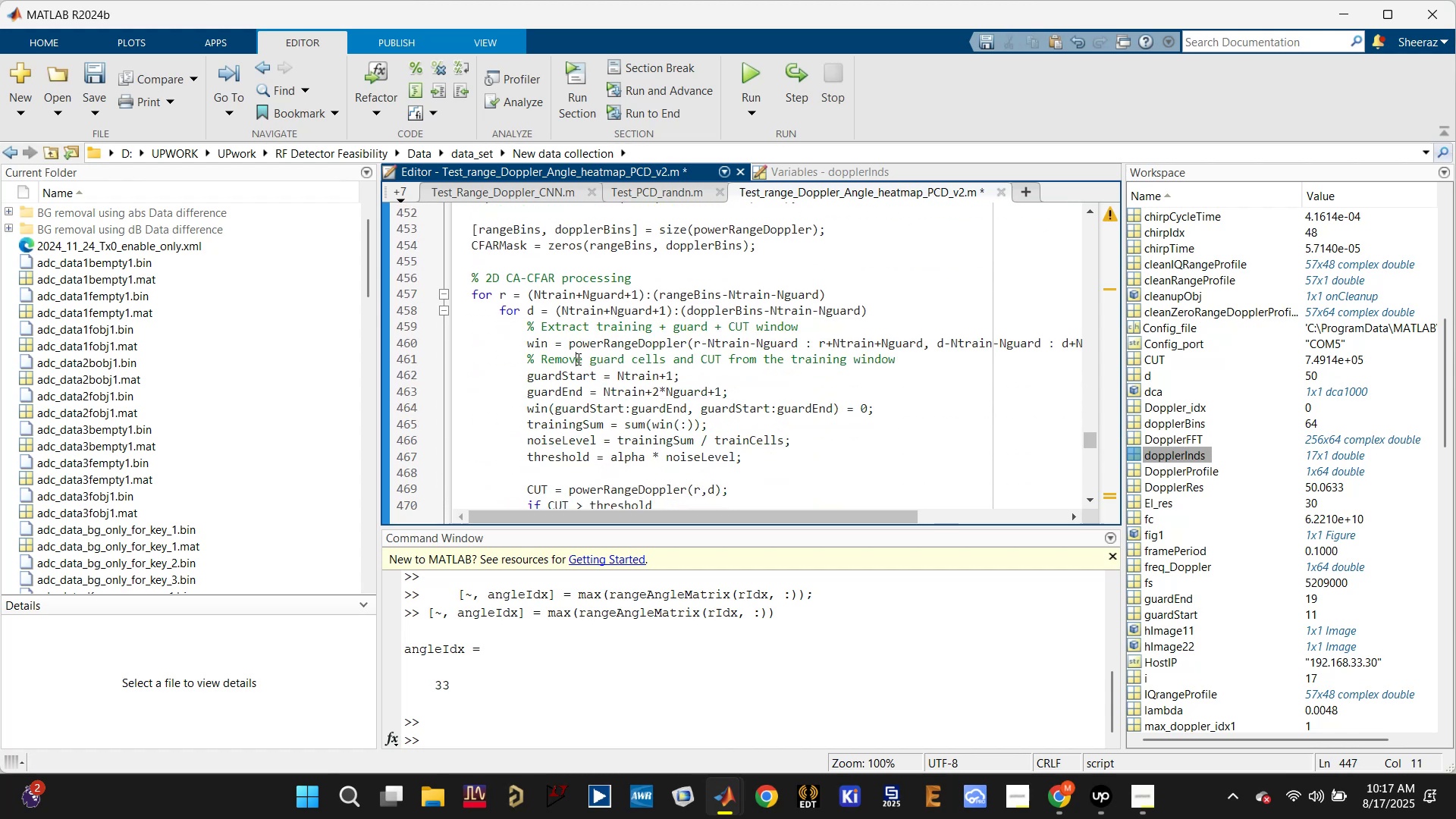 
key(Control+S)
 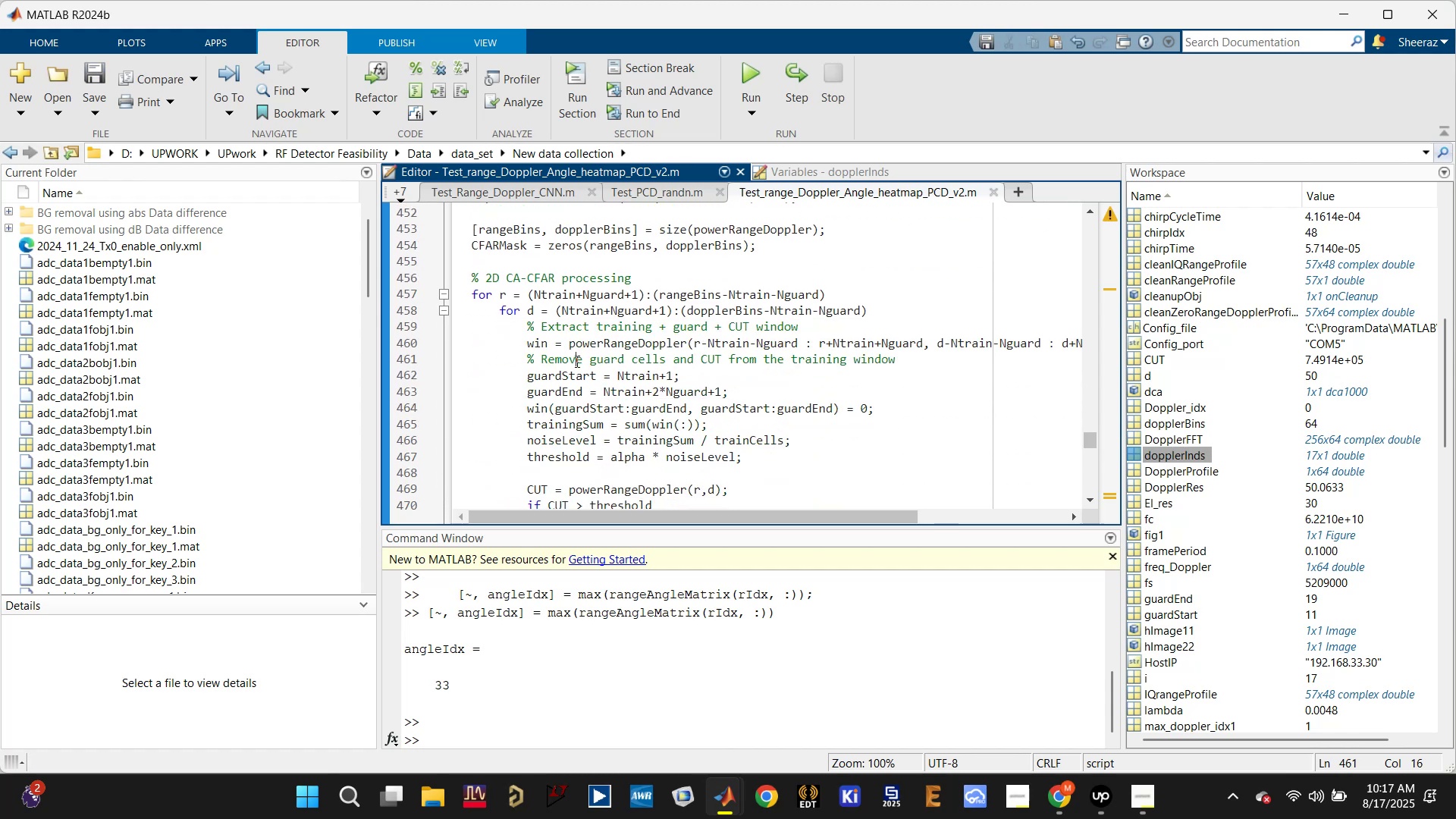 
scroll: coordinate [560, 378], scroll_direction: down, amount: 6.0
 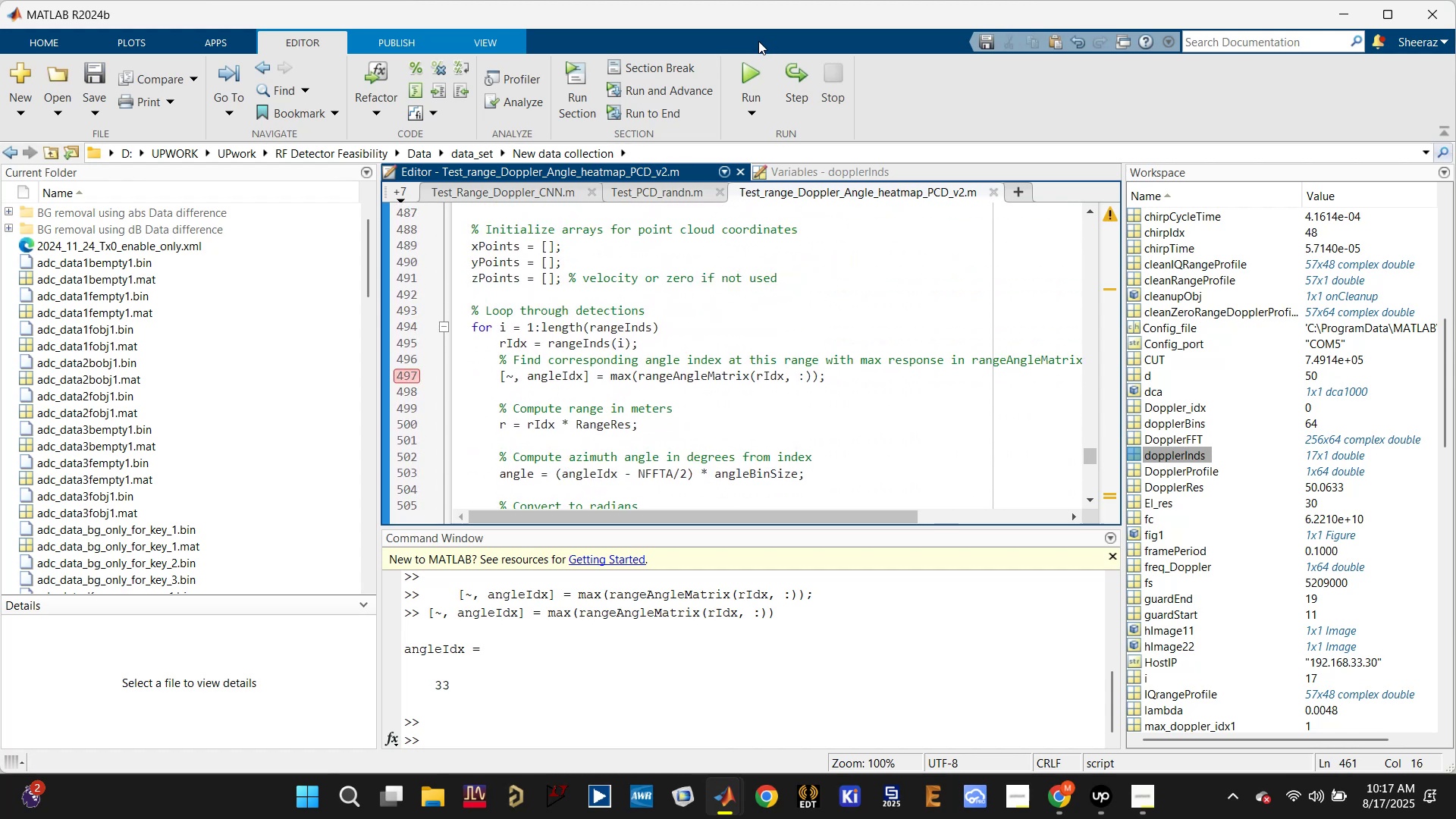 
left_click([751, 69])
 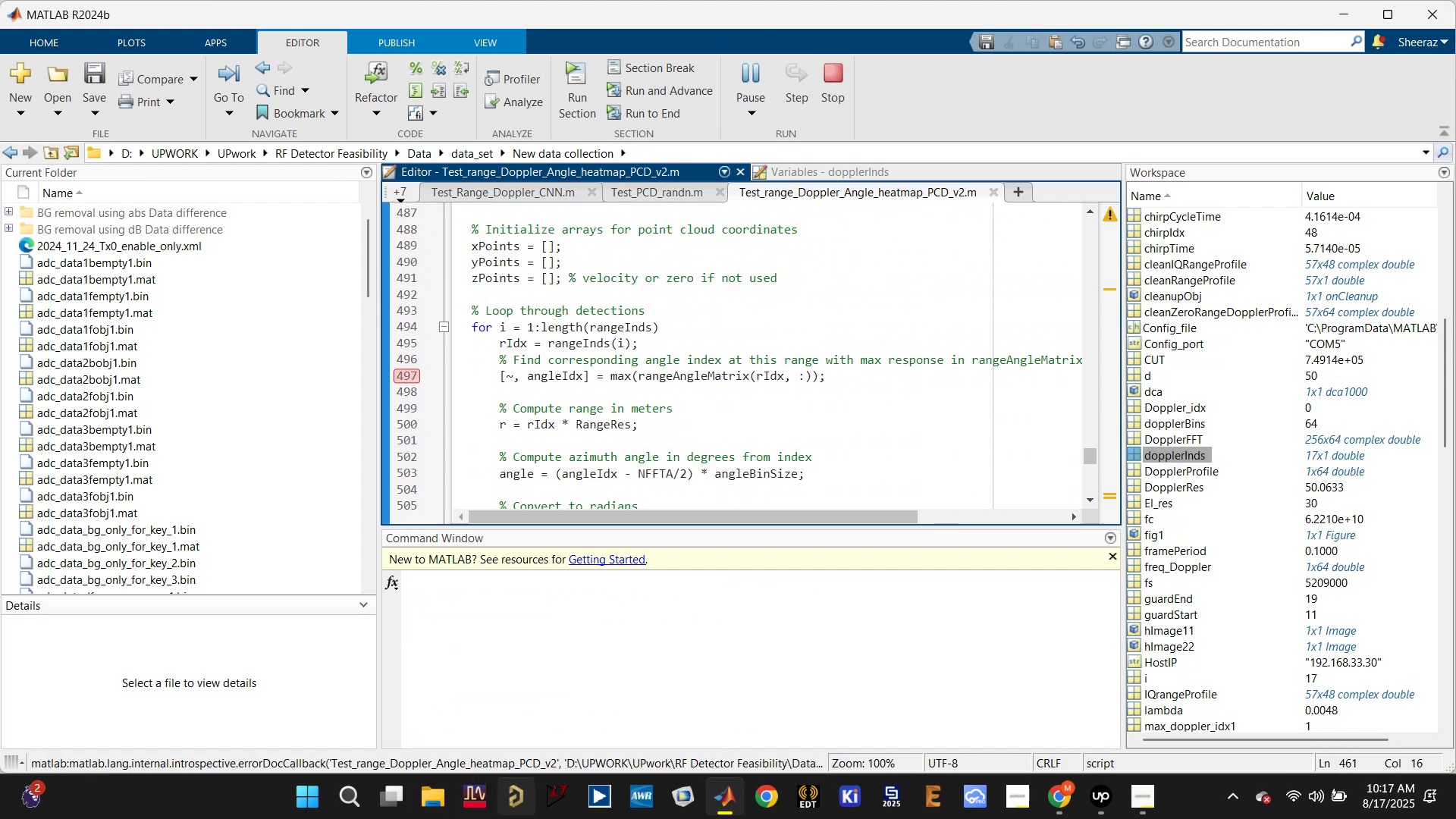 
mouse_move([574, 790])
 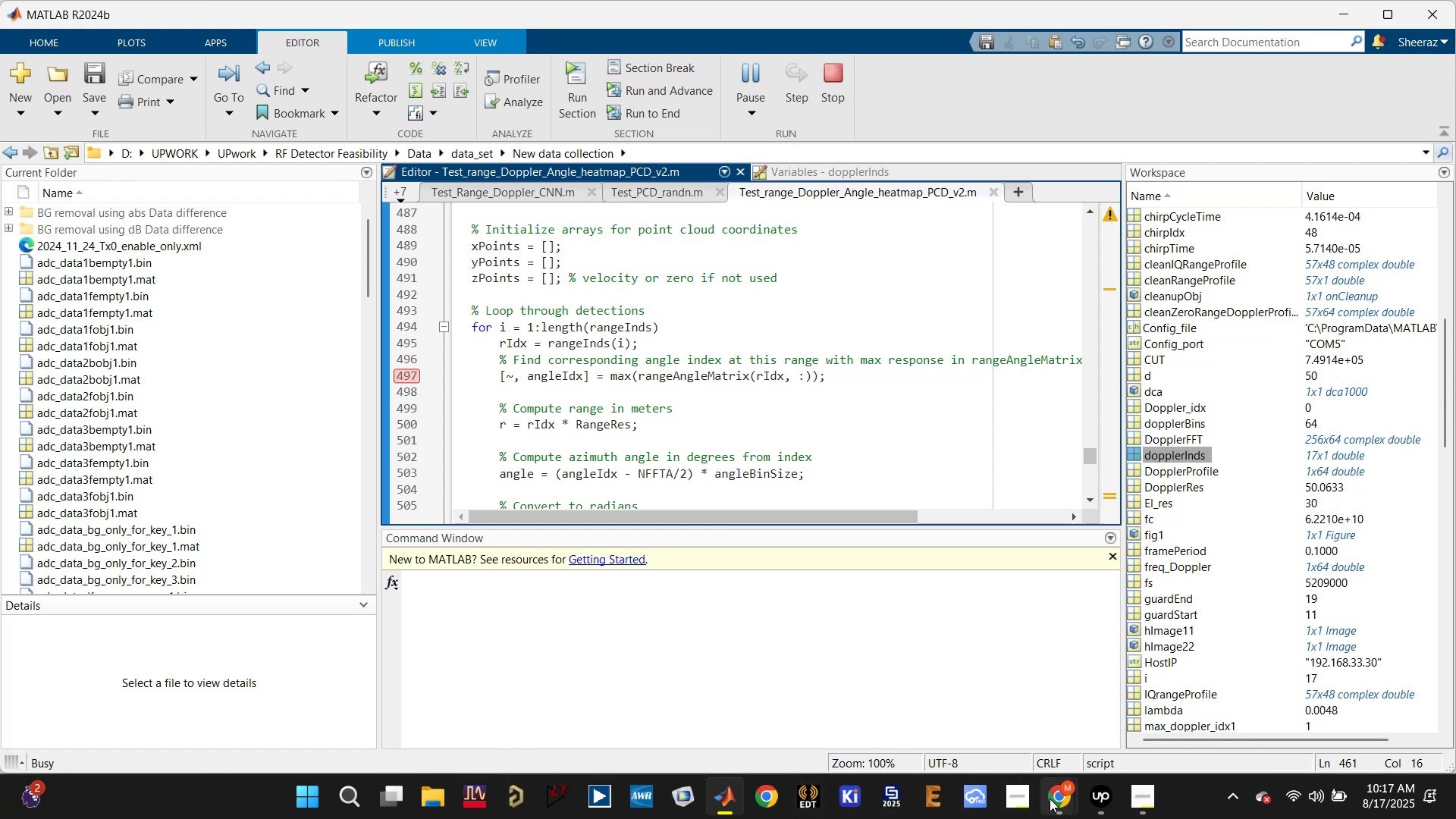 
left_click([986, 695])
 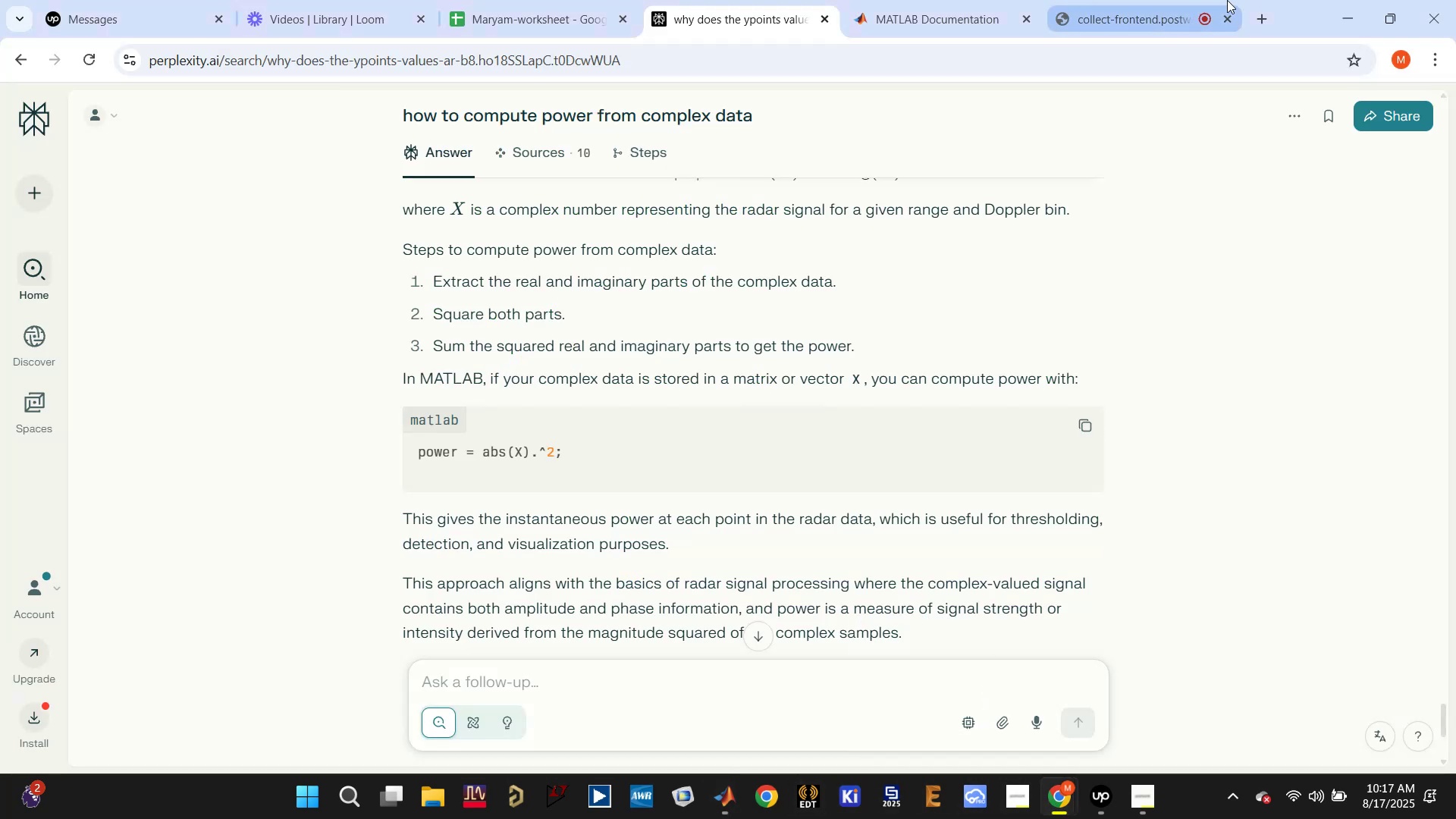 
left_click([1147, 0])
 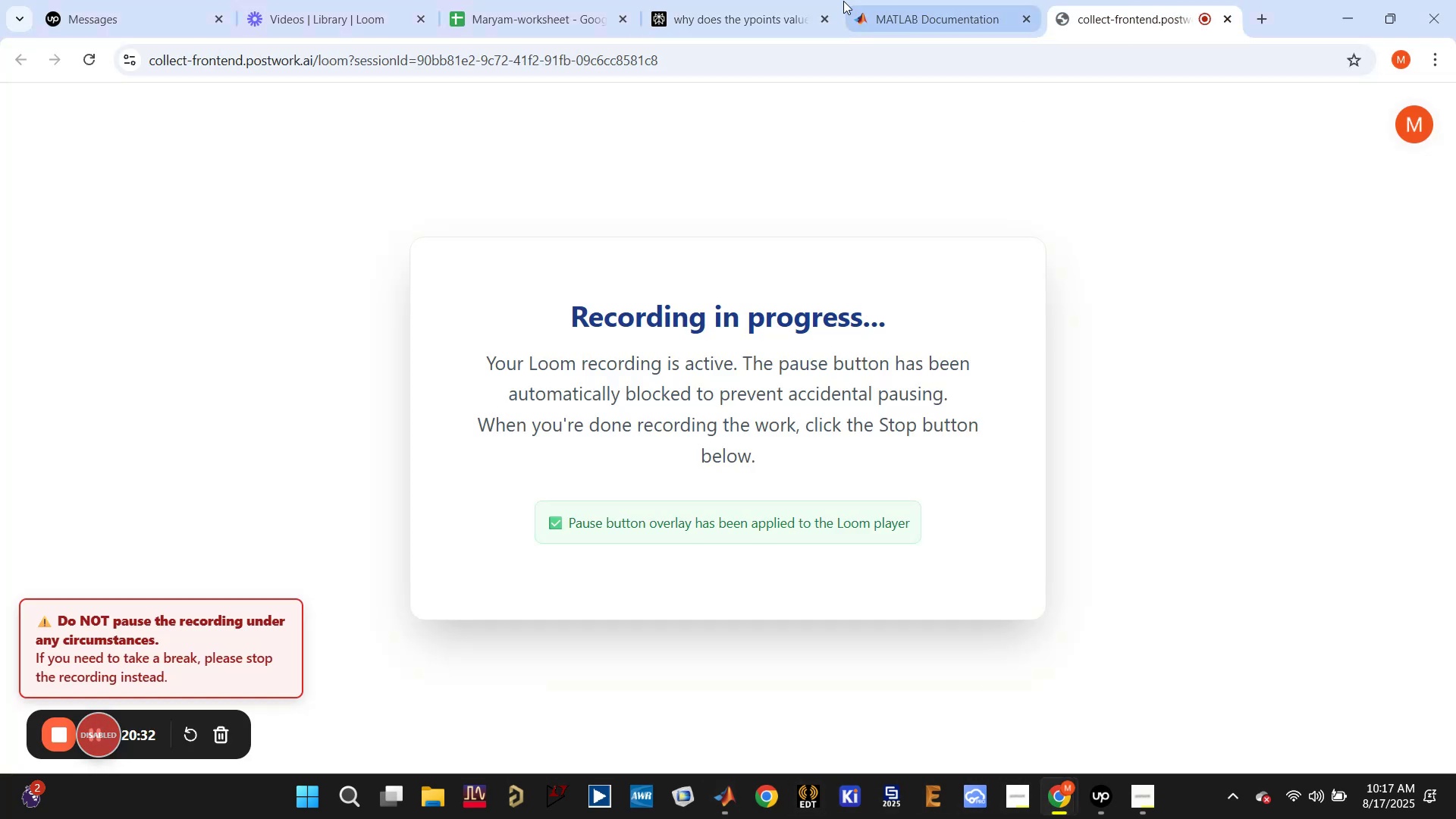 
left_click([731, 5])
 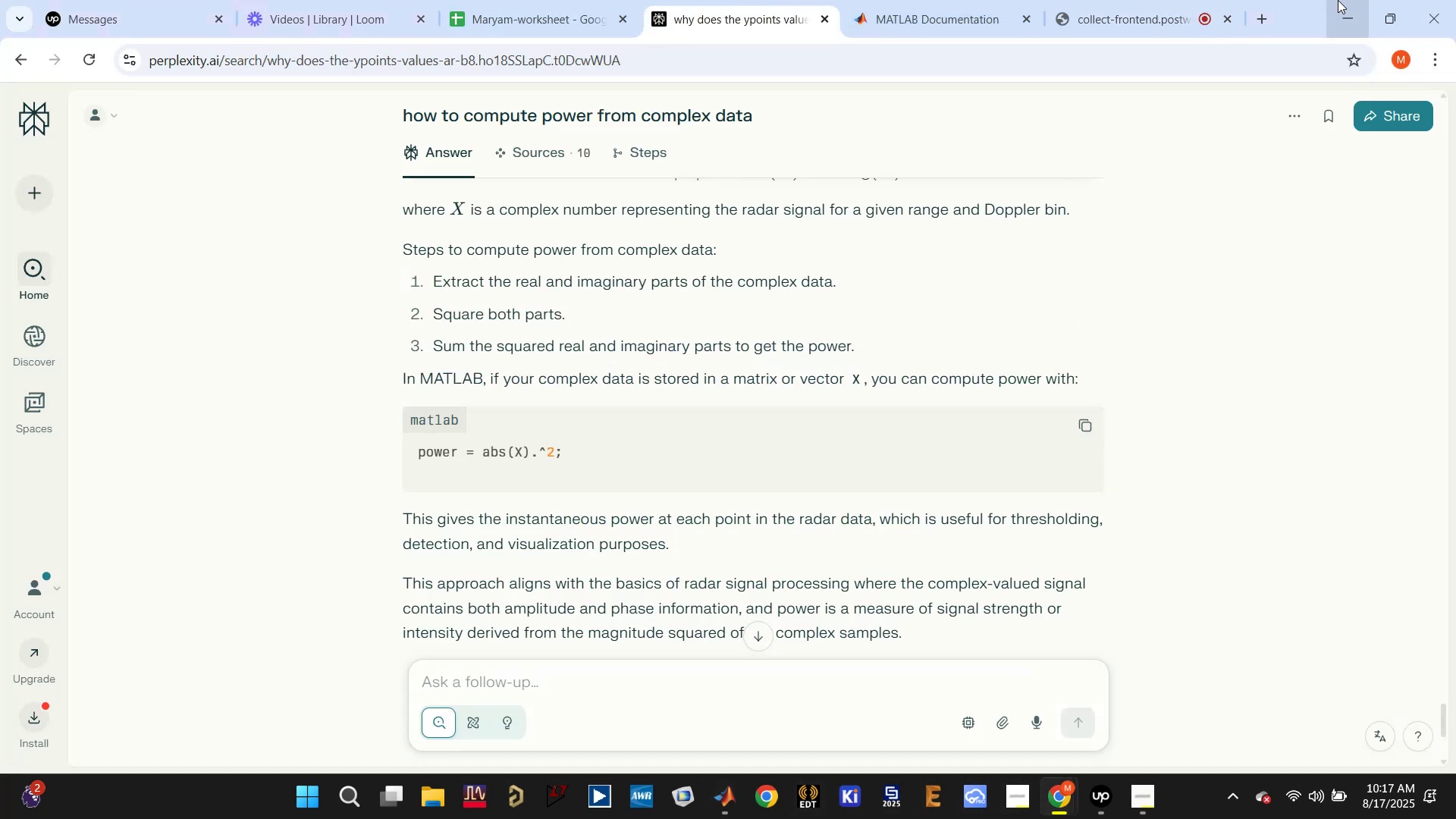 
left_click([1336, 12])
 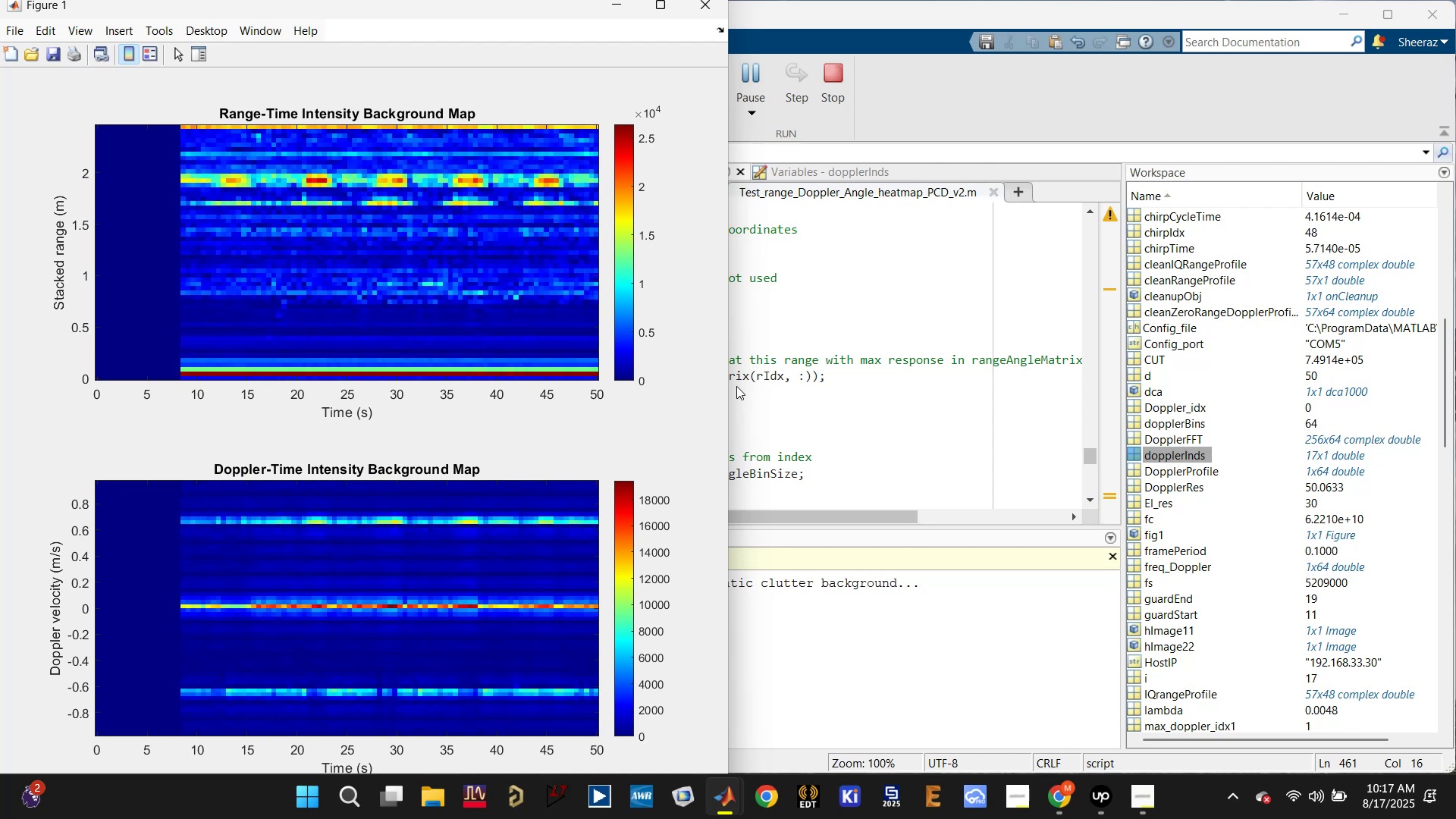 
wait(20.91)
 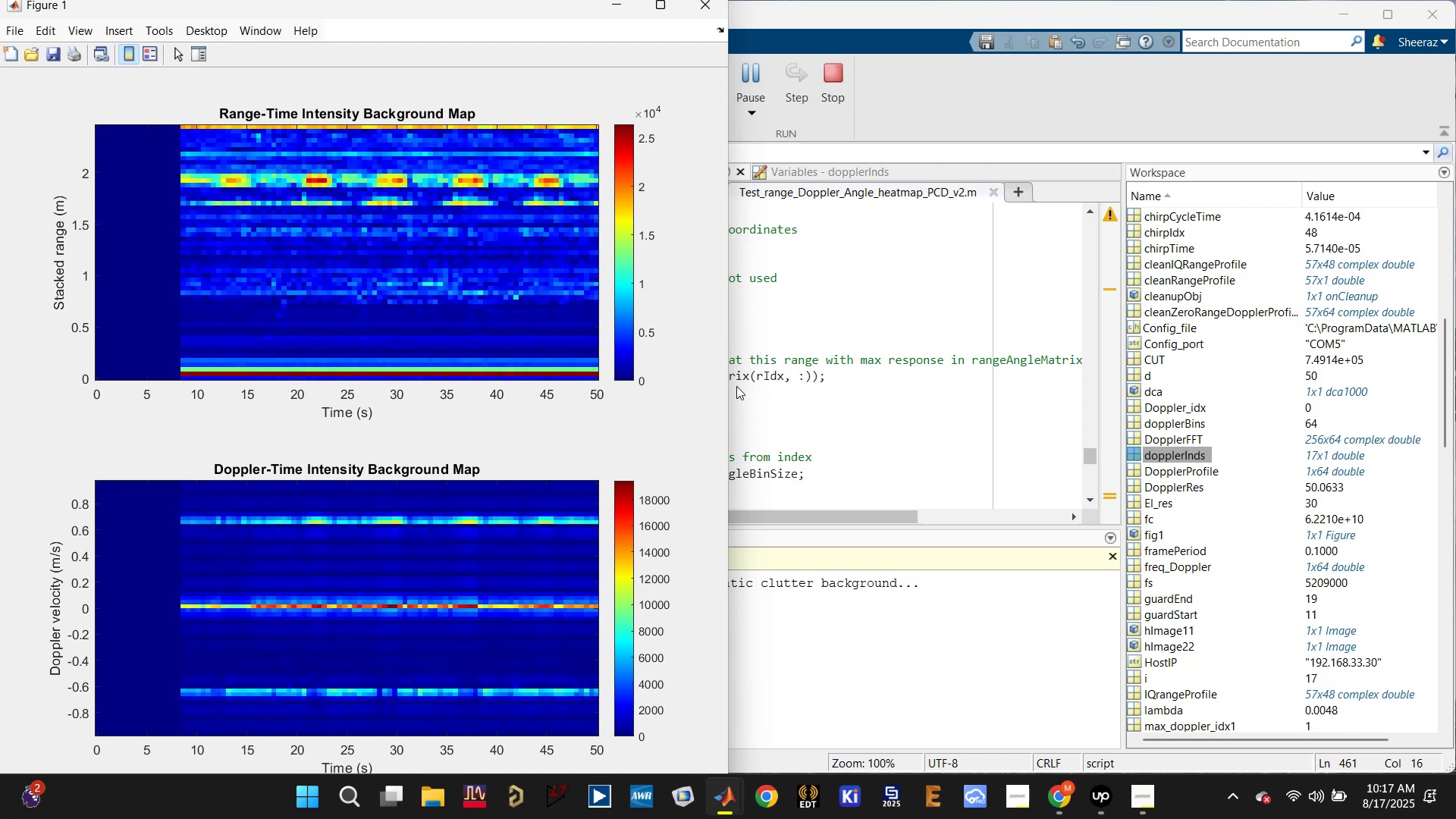 
key(Enter)
 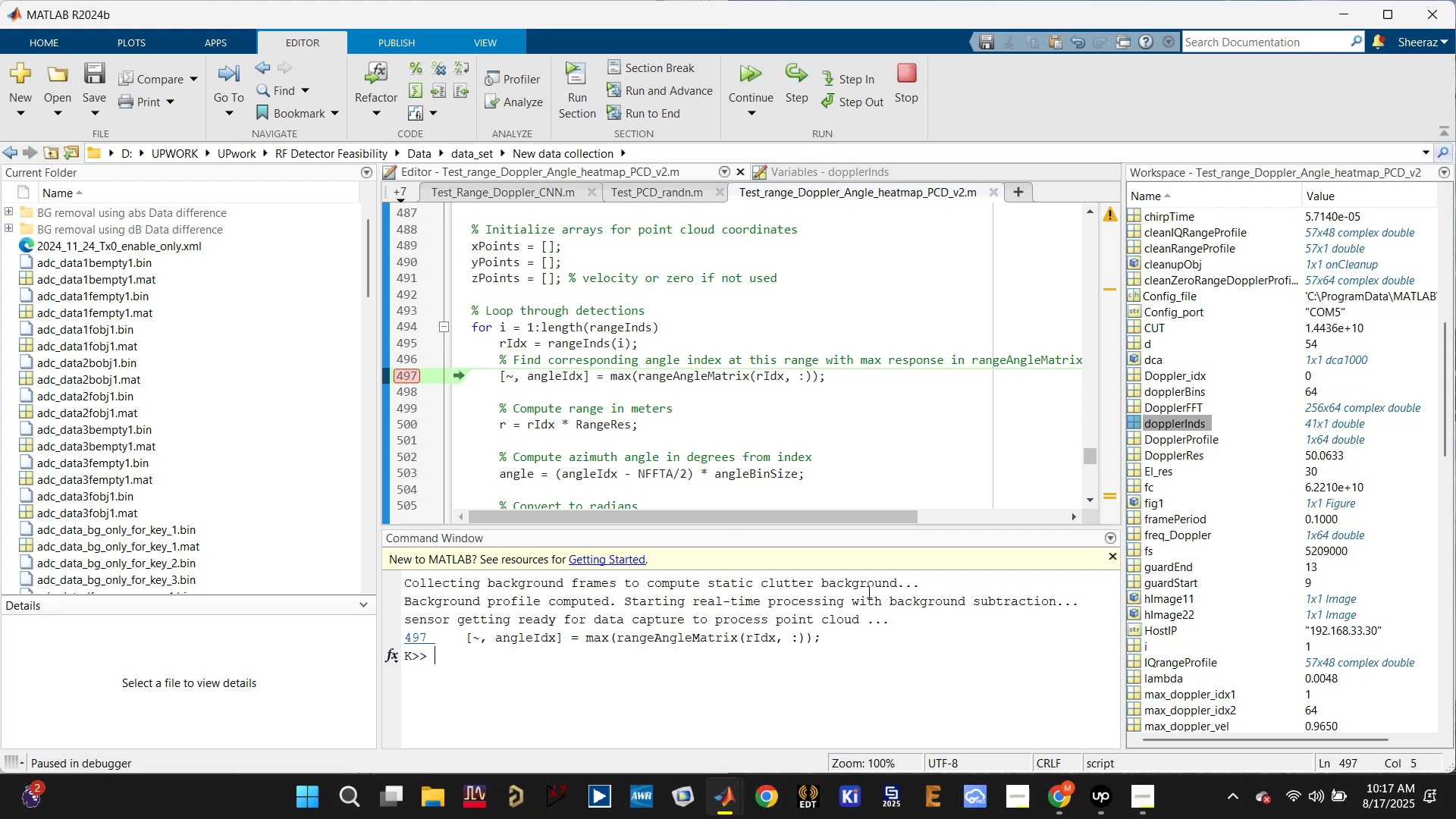 
wait(5.52)
 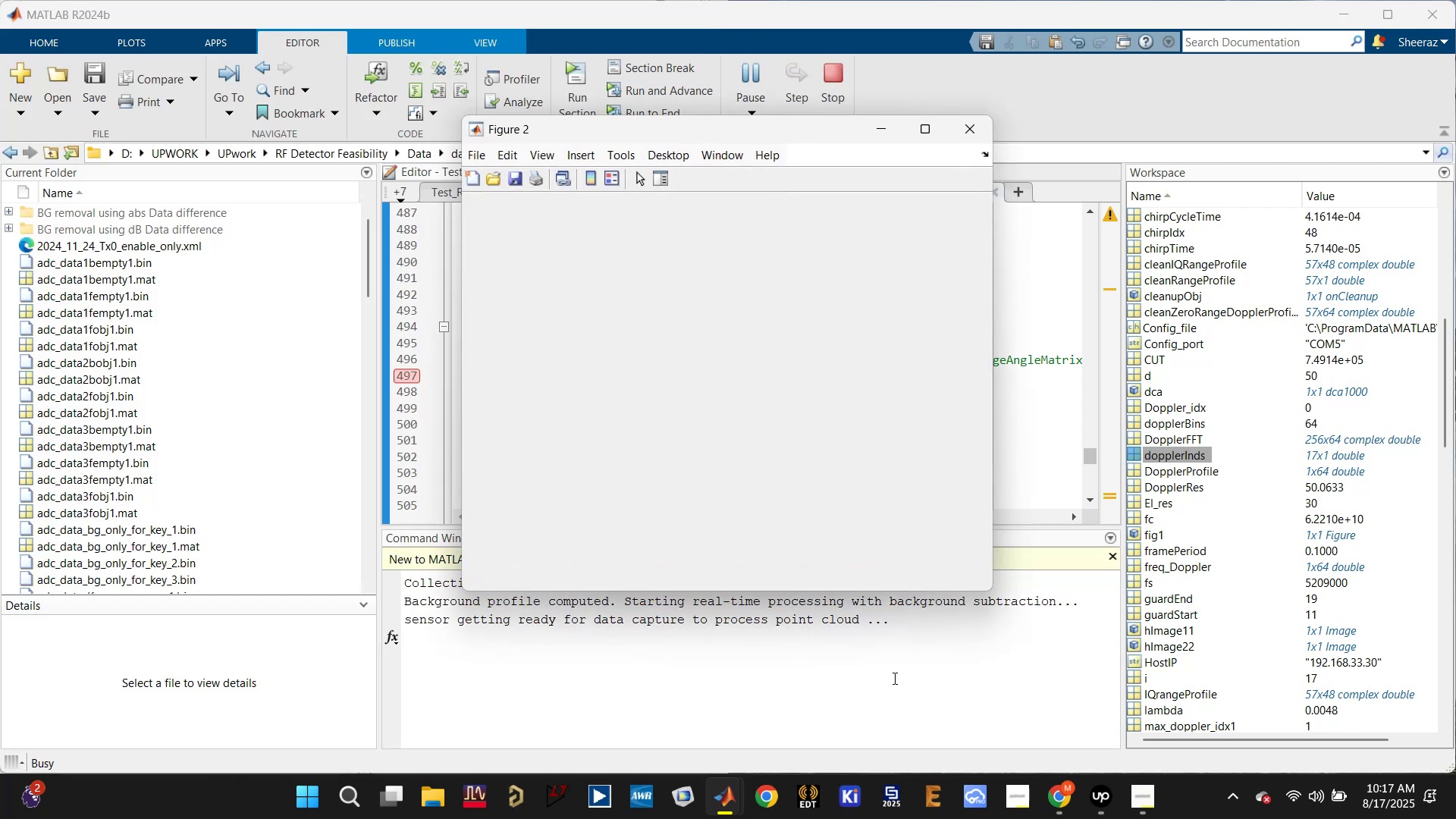 
scroll: coordinate [1320, 325], scroll_direction: up, amount: 15.0
 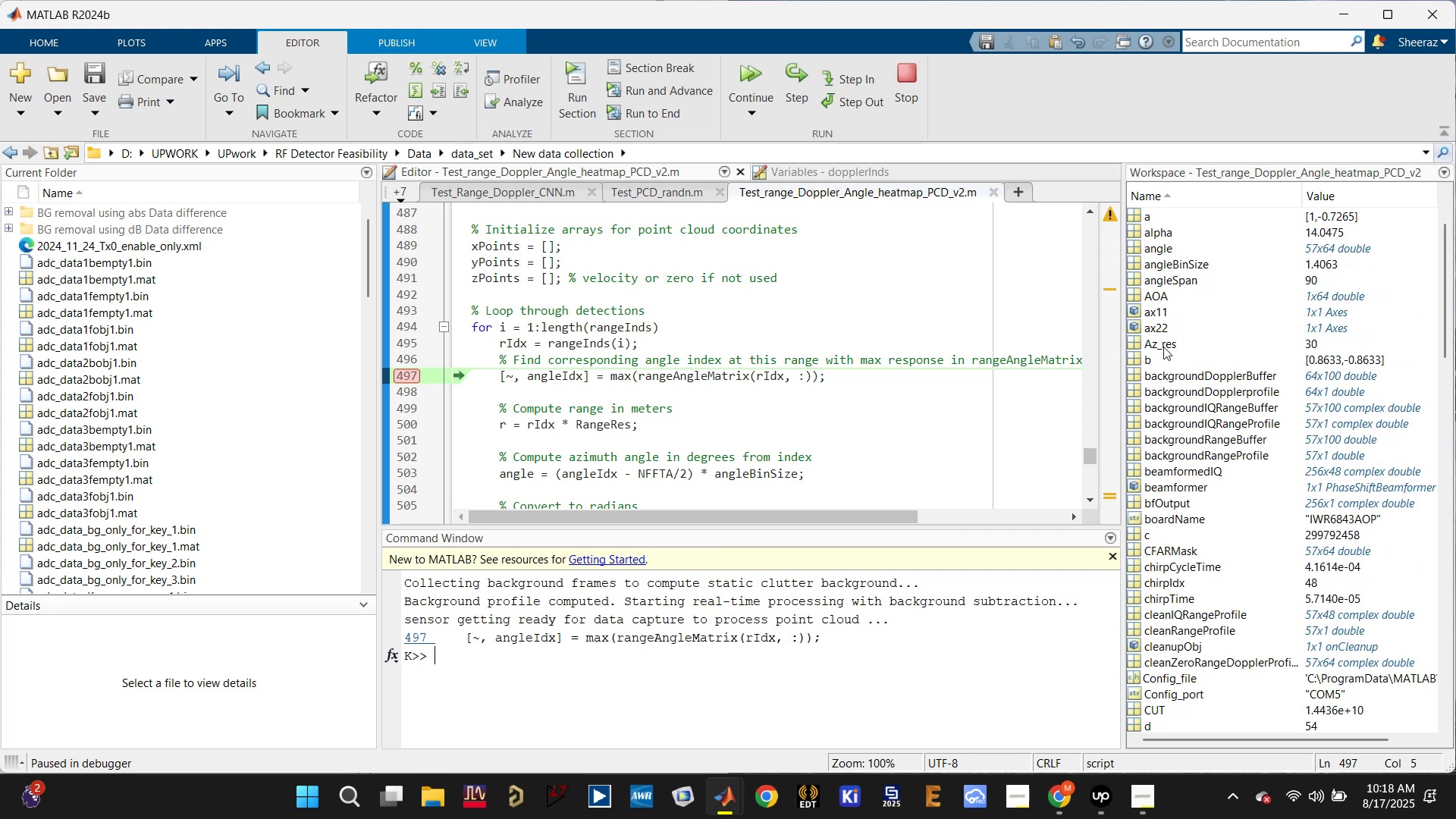 
left_click([745, 75])
 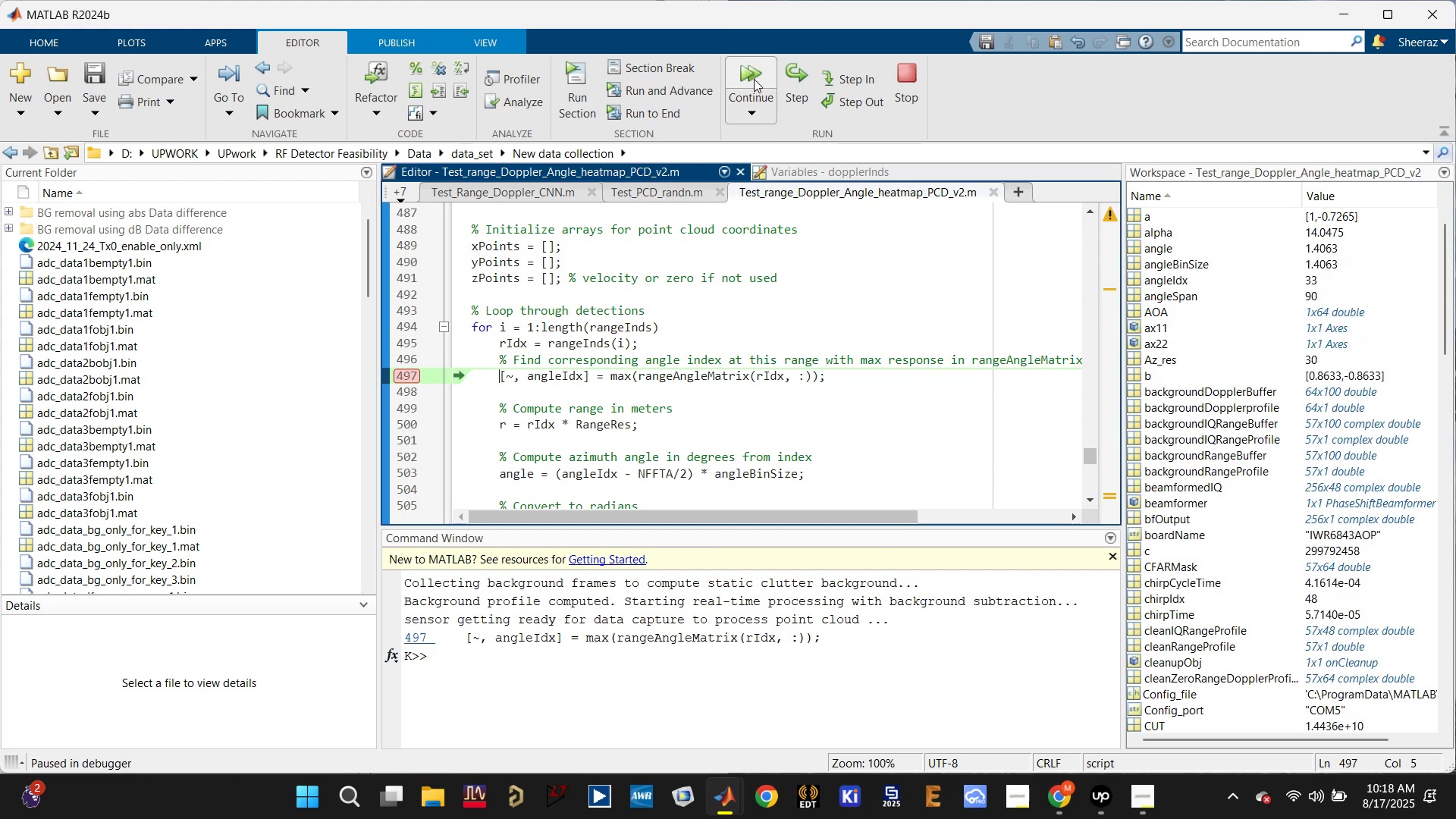 
double_click([754, 75])
 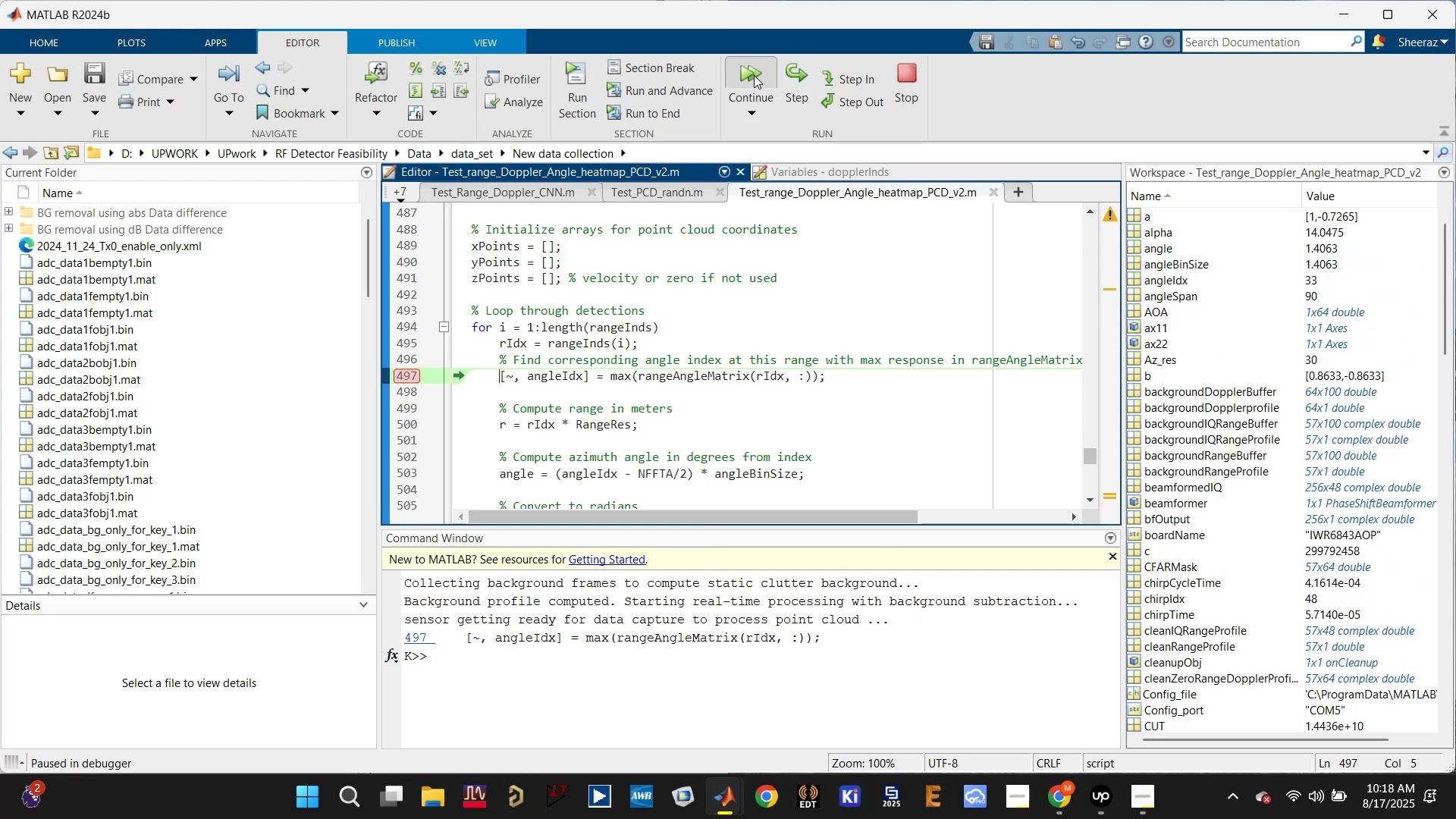 
triple_click([754, 75])
 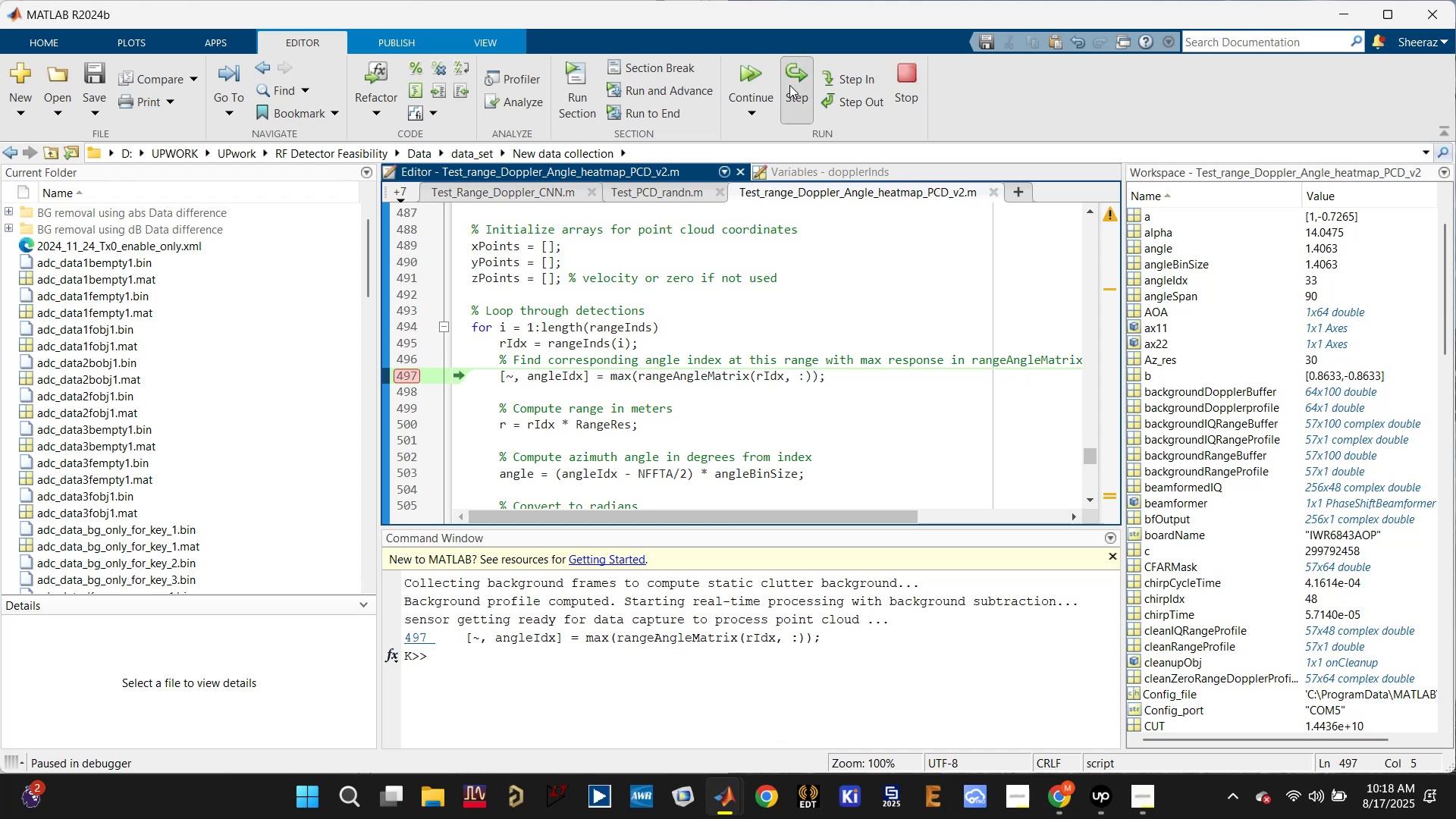 
left_click([746, 75])
 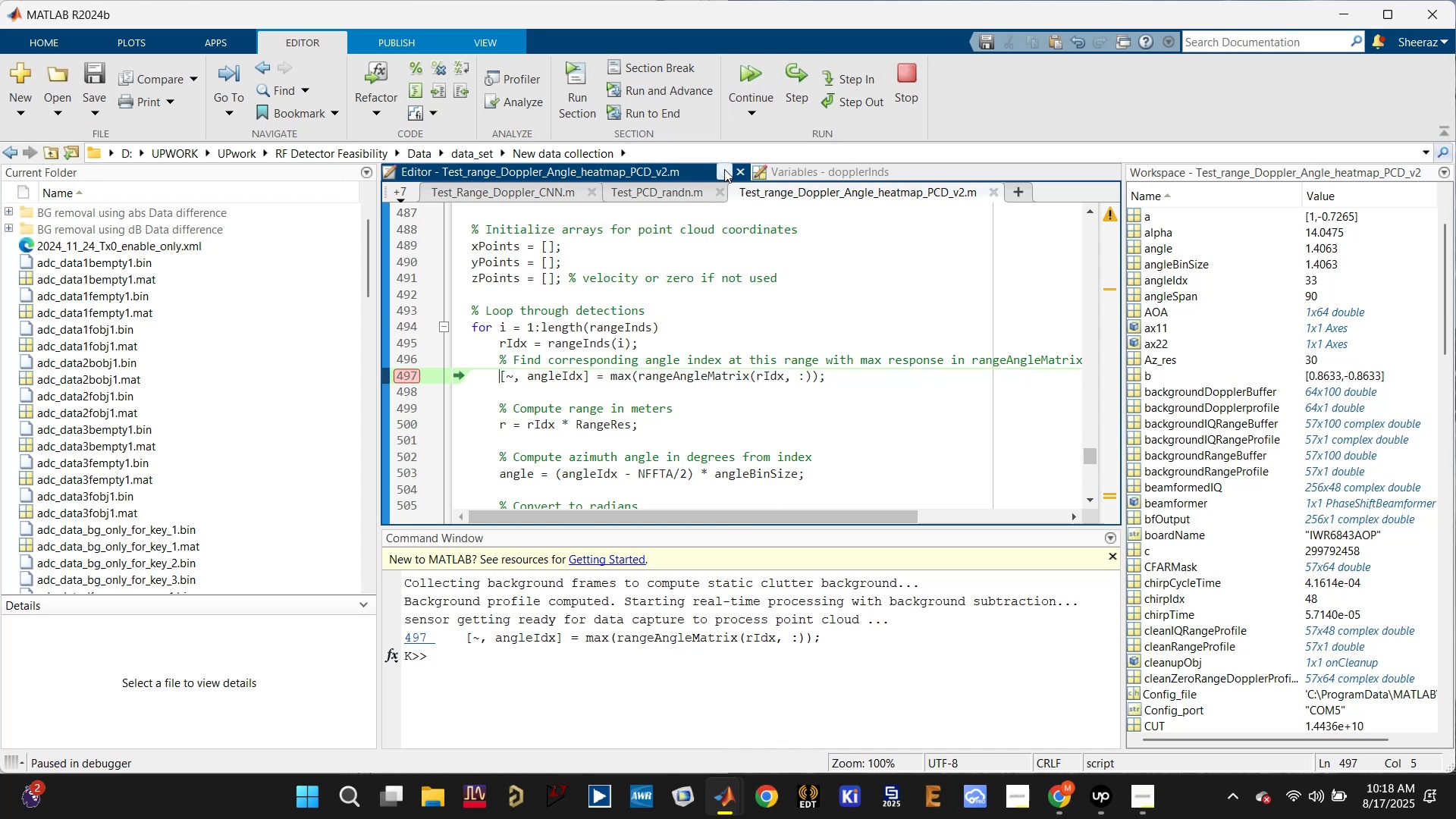 
wait(6.04)
 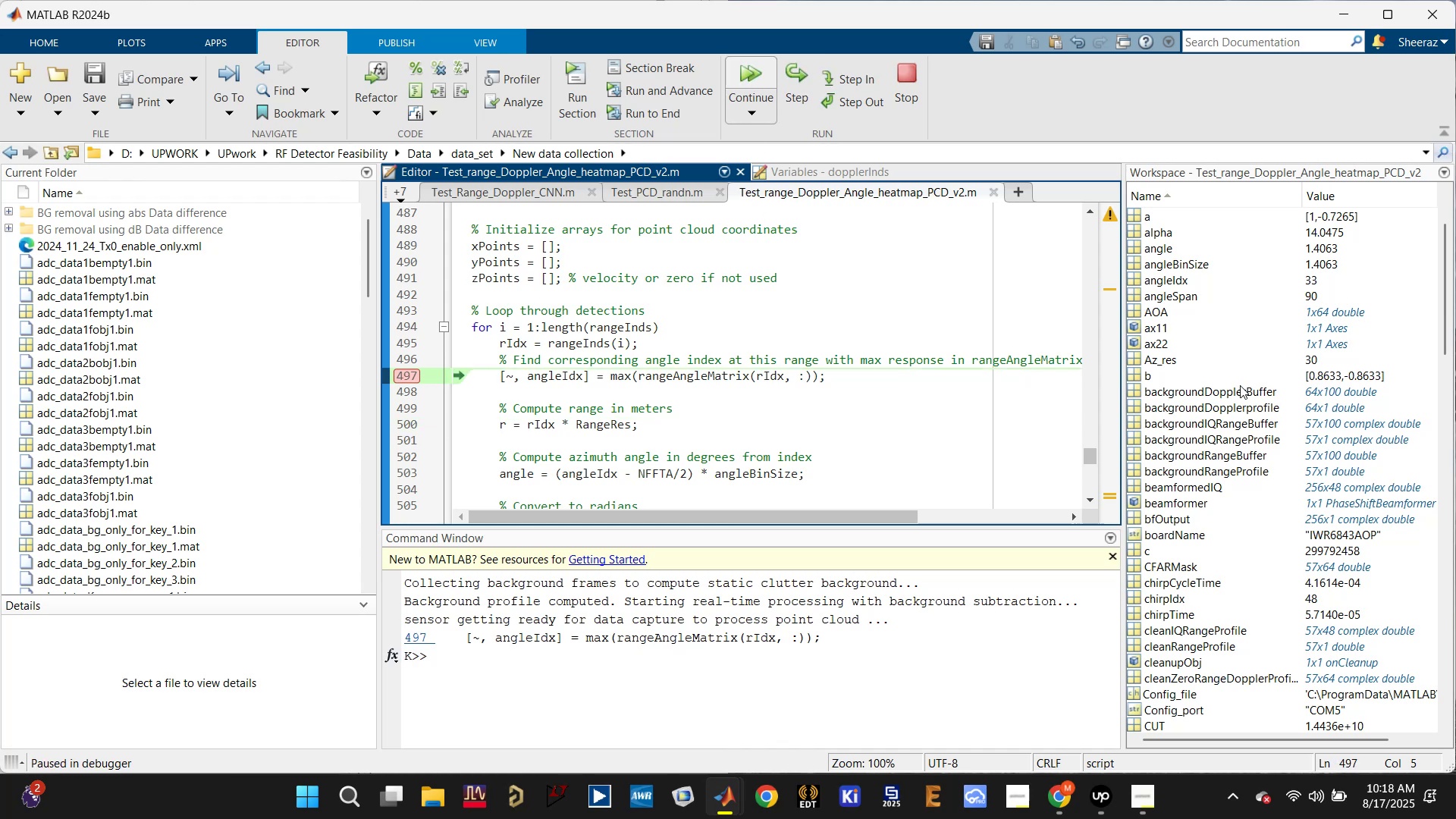 
double_click([748, 72])
 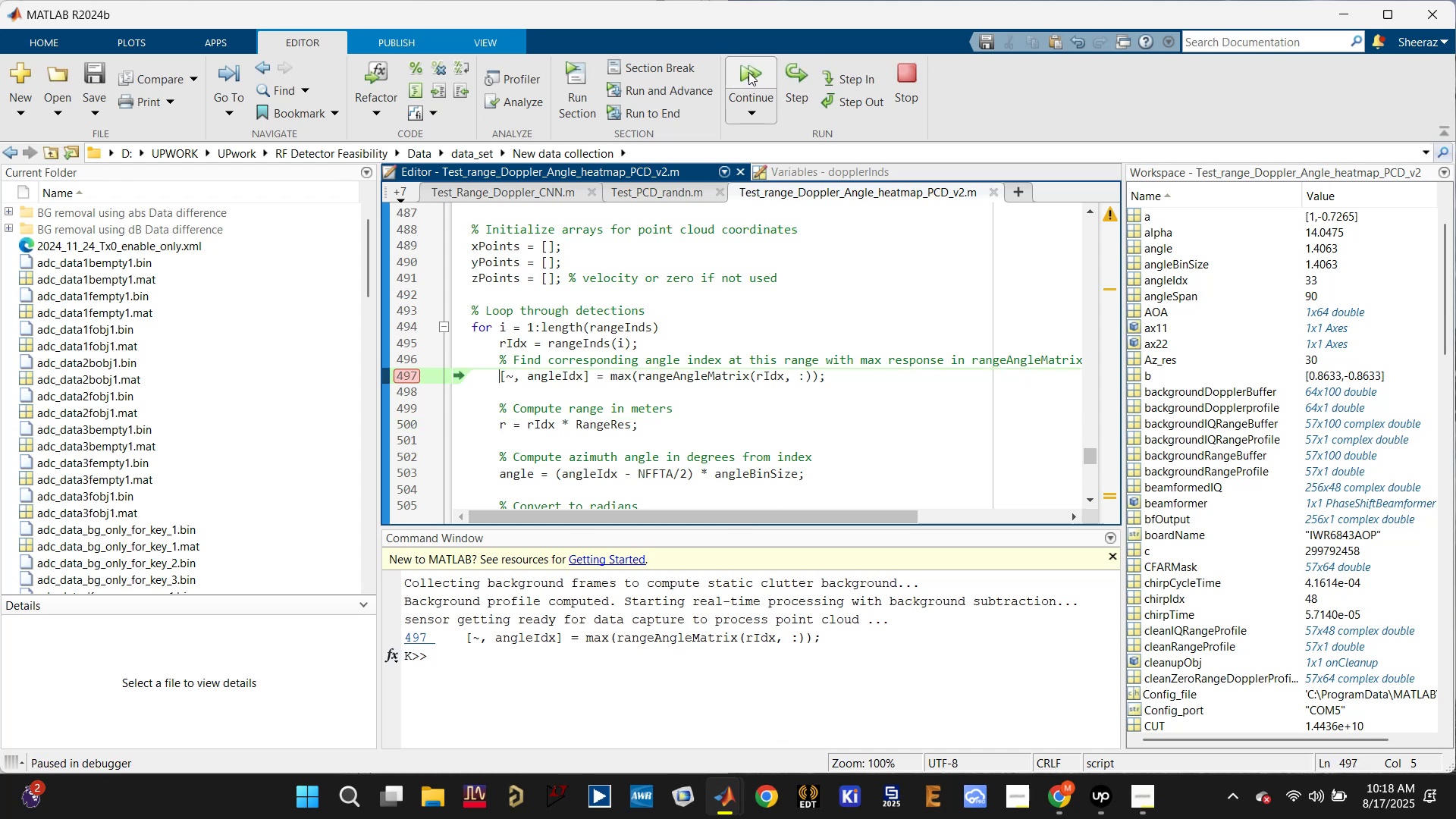 
triple_click([748, 72])
 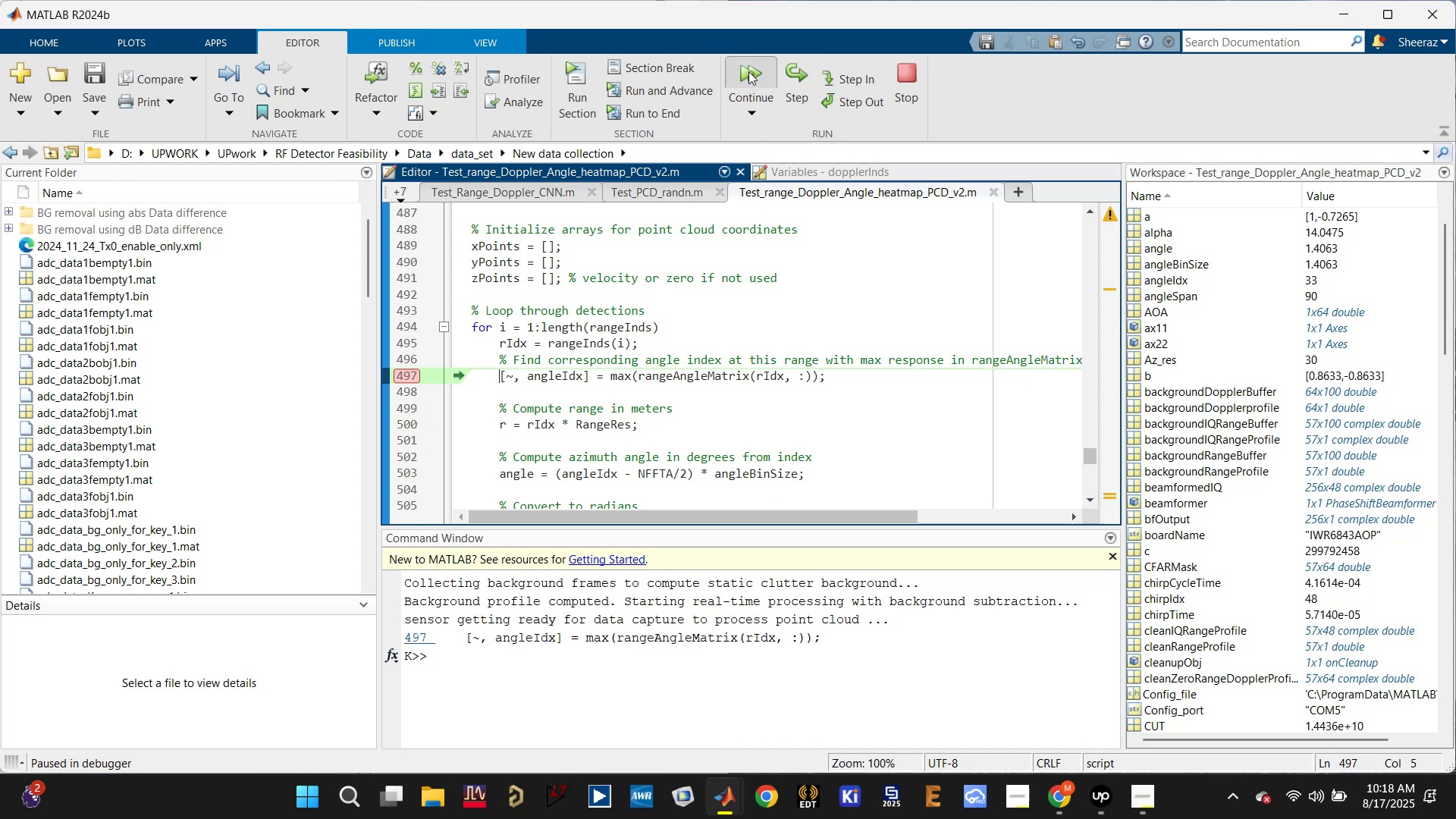 
triple_click([748, 71])
 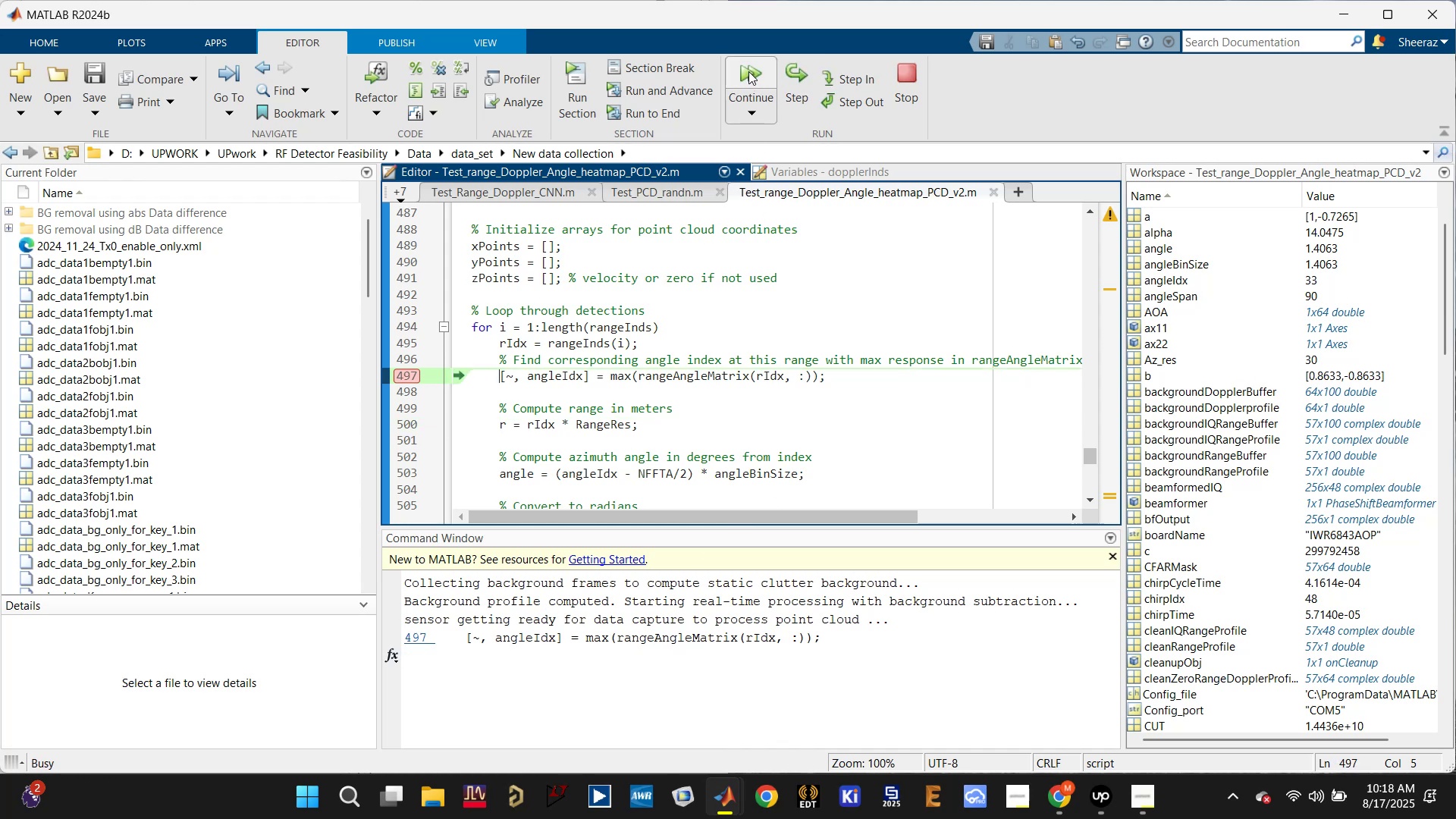 
triple_click([748, 71])
 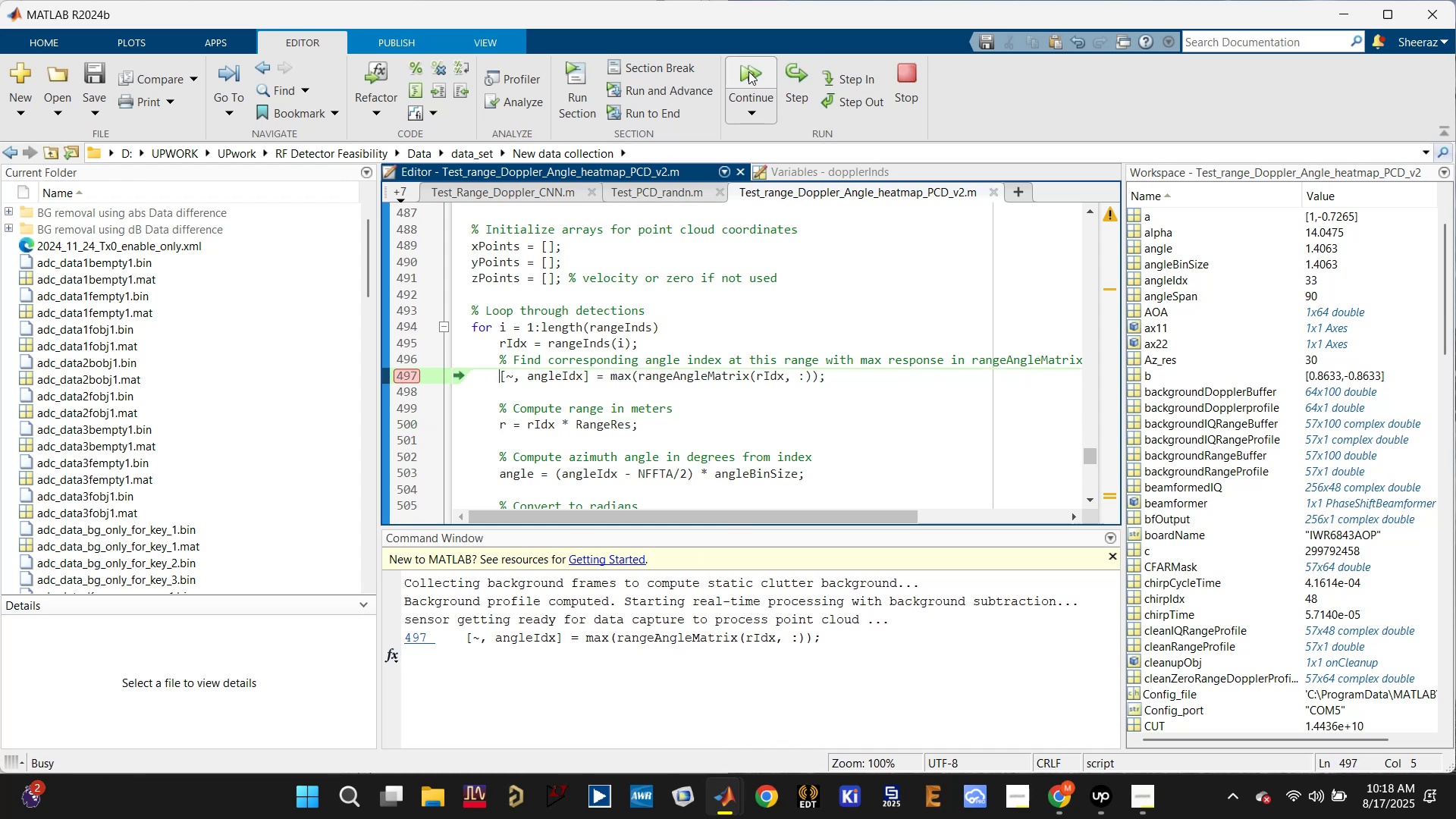 
triple_click([748, 71])
 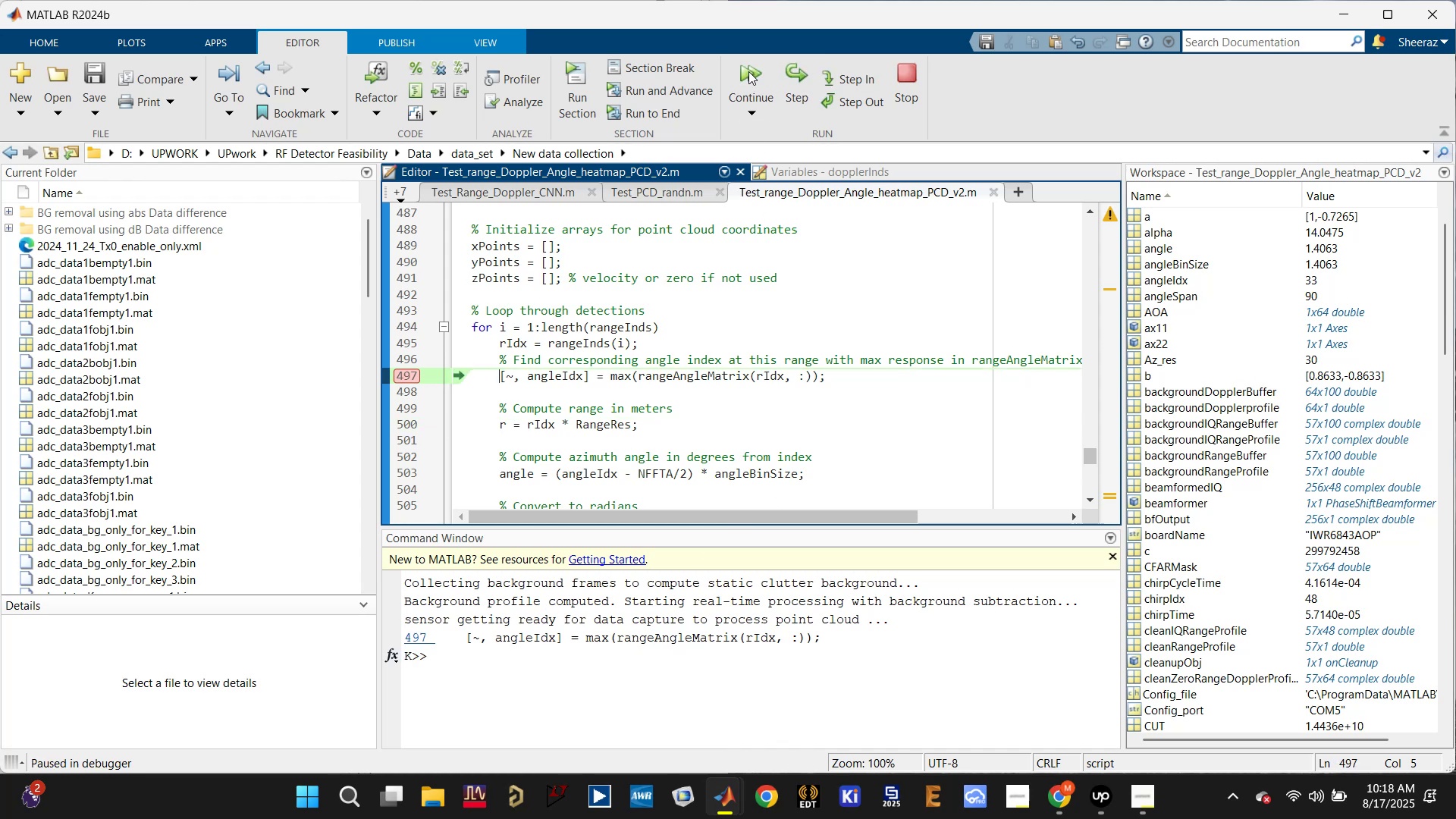 
double_click([748, 71])
 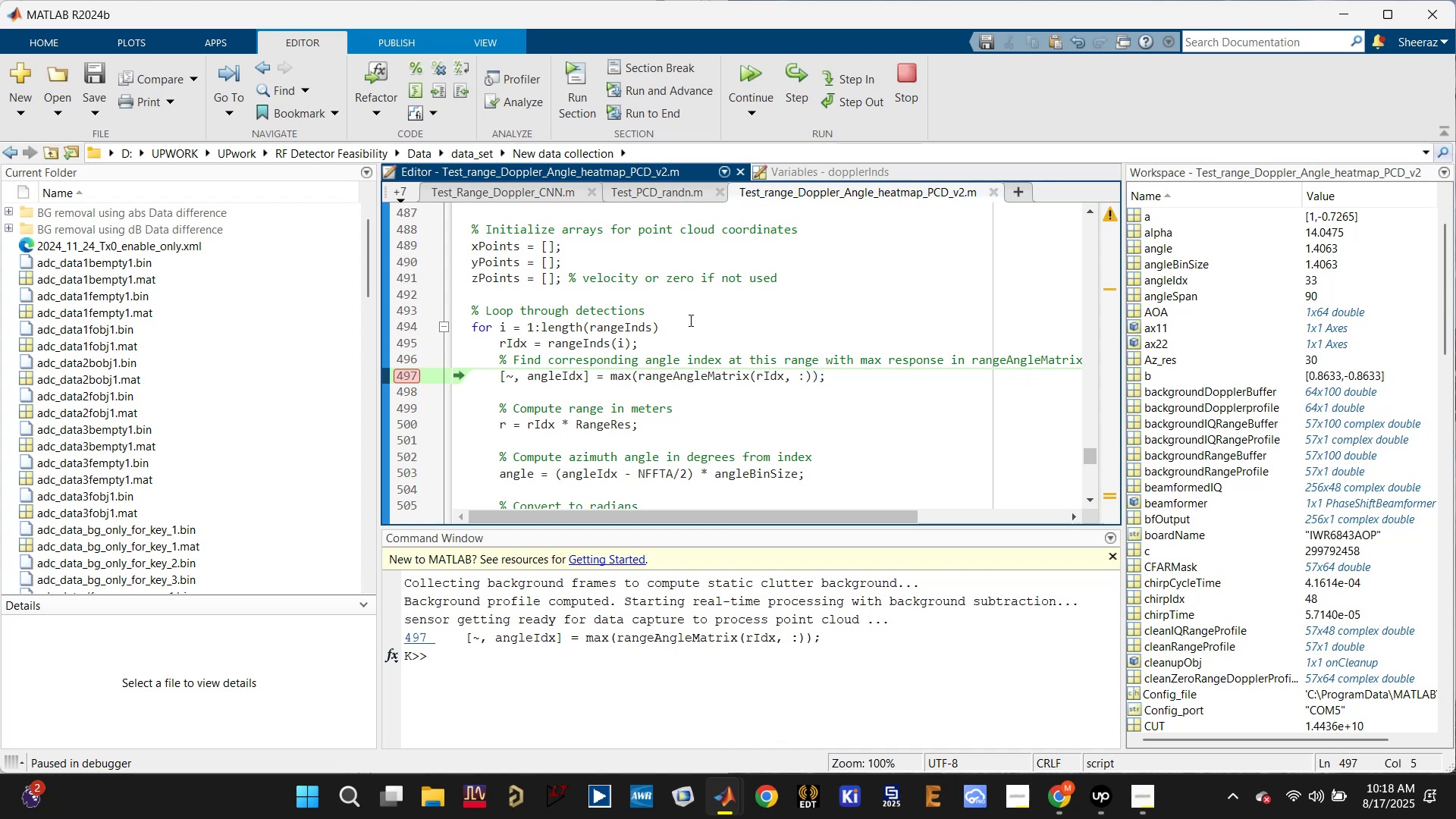 
scroll: coordinate [638, 471], scroll_direction: up, amount: 1.0
 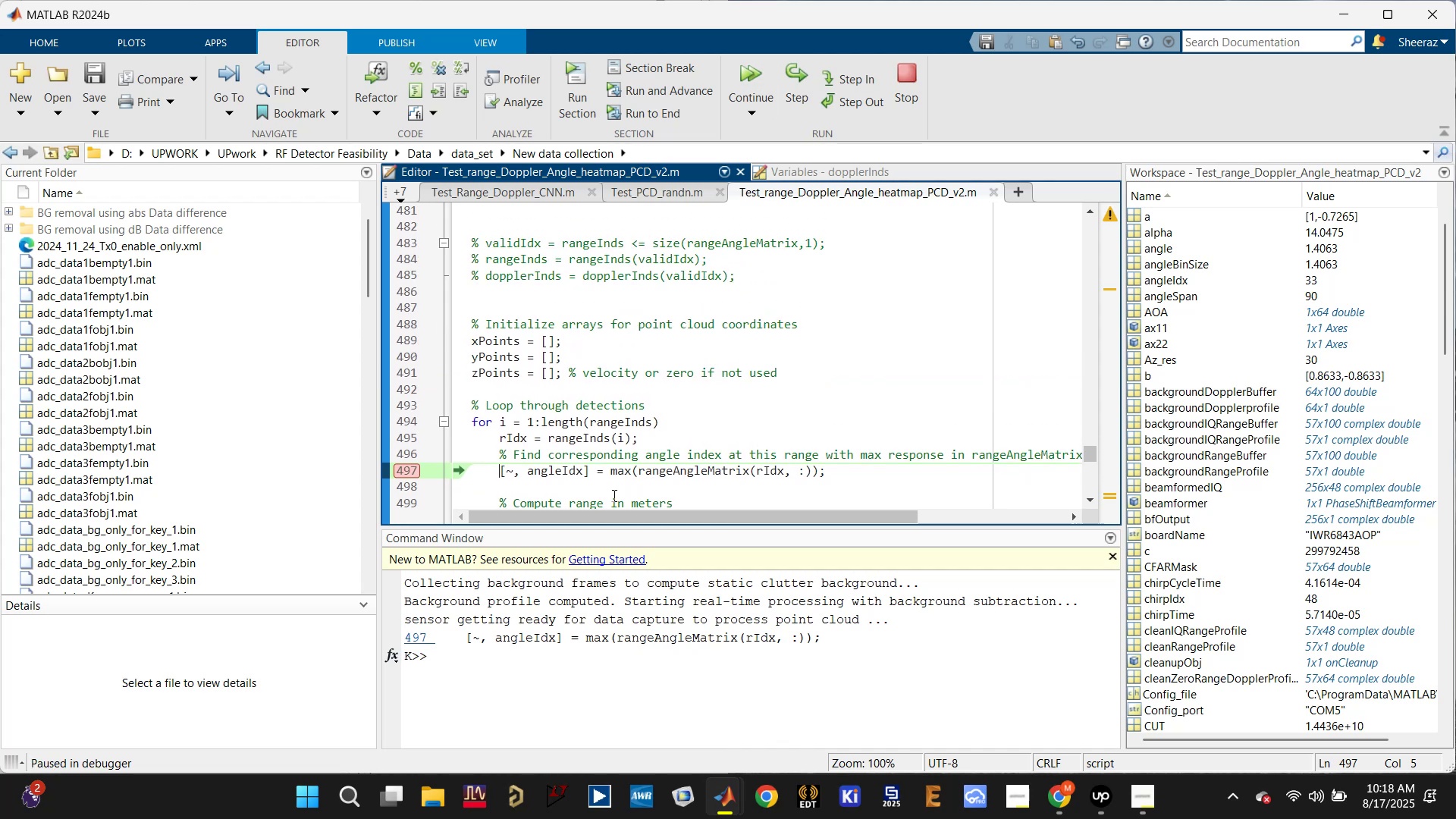 
scroll: coordinate [561, 431], scroll_direction: down, amount: 9.0
 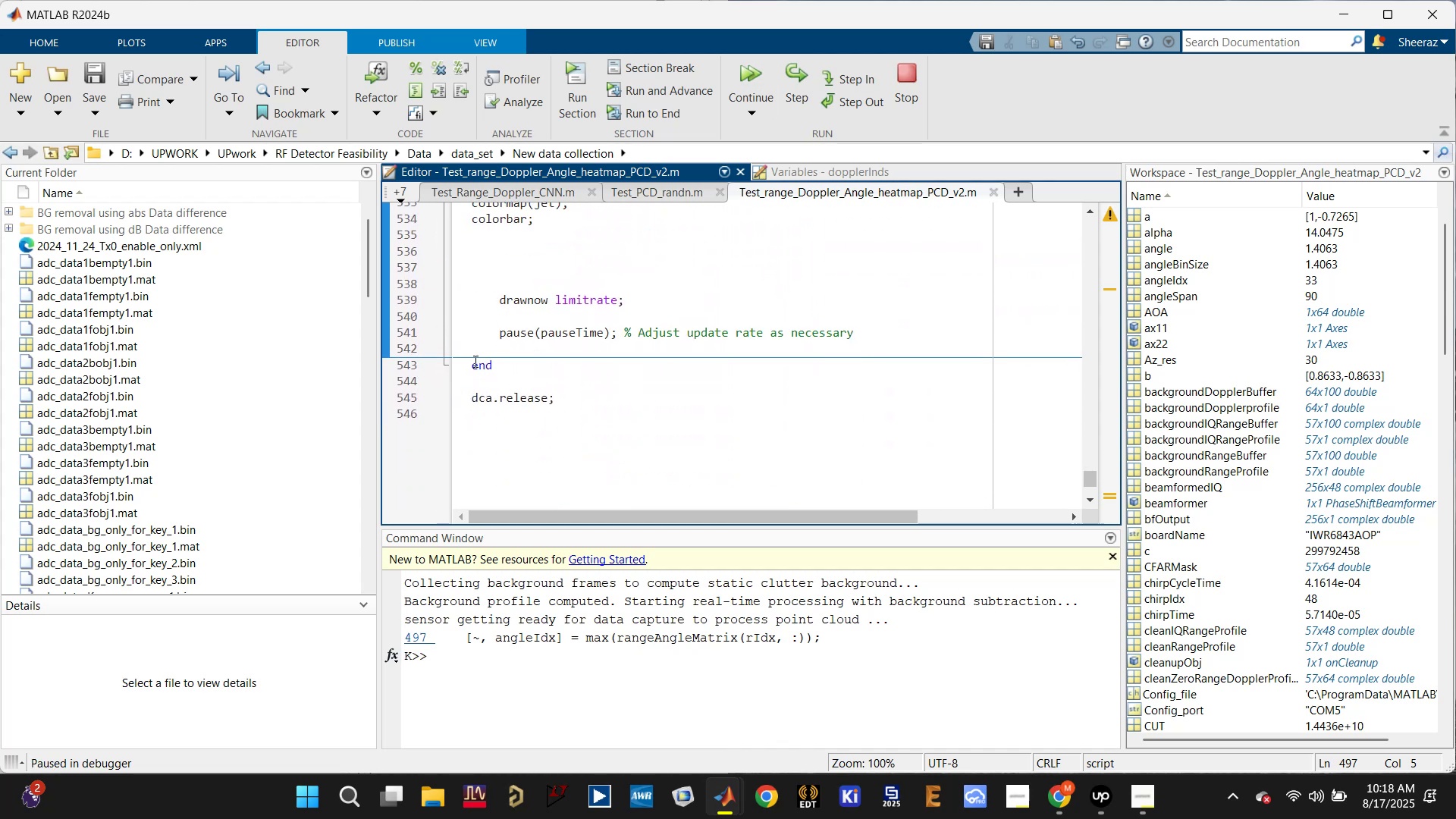 
left_click([479, 369])
 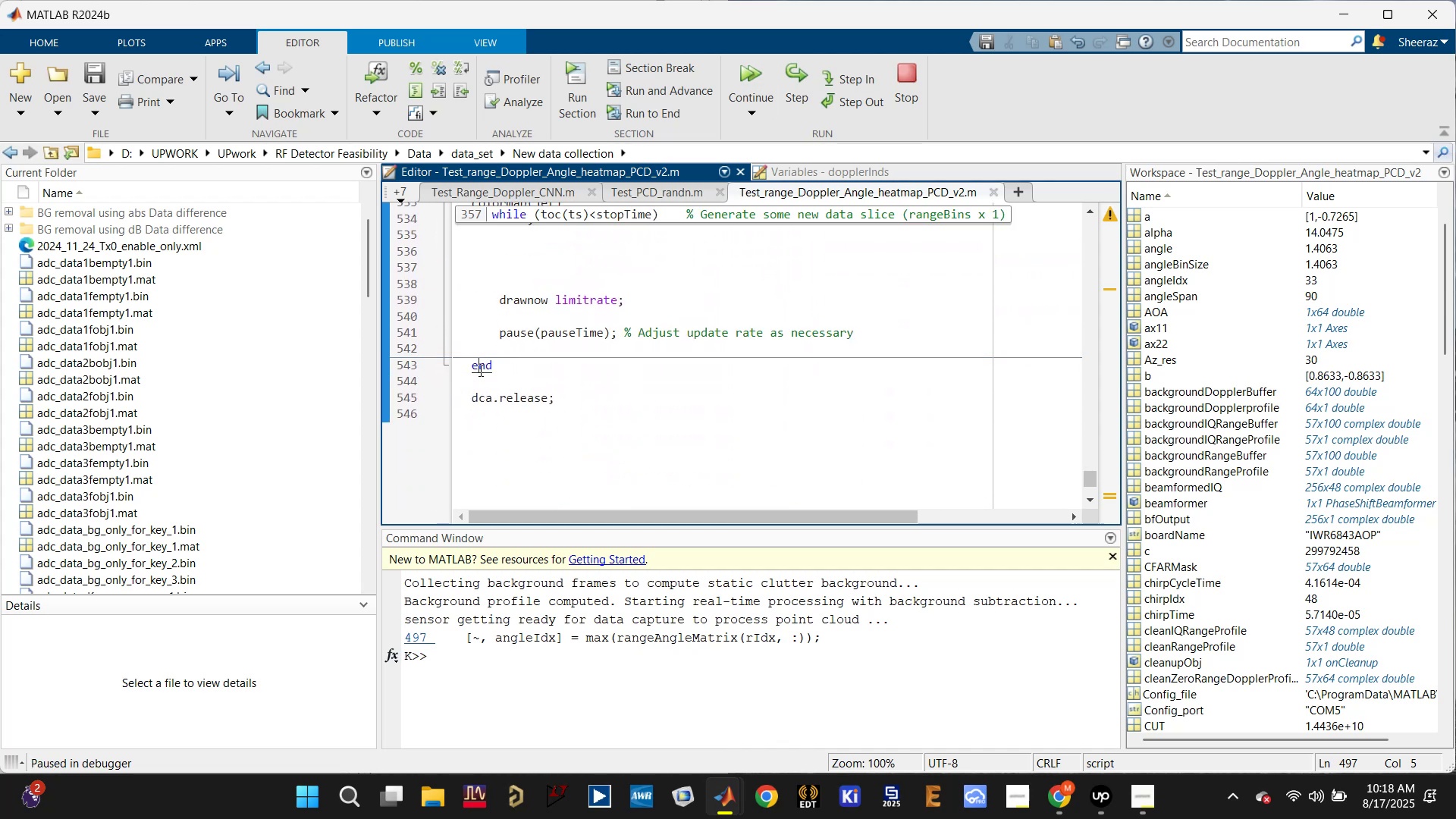 
scroll: coordinate [509, 397], scroll_direction: up, amount: 9.0
 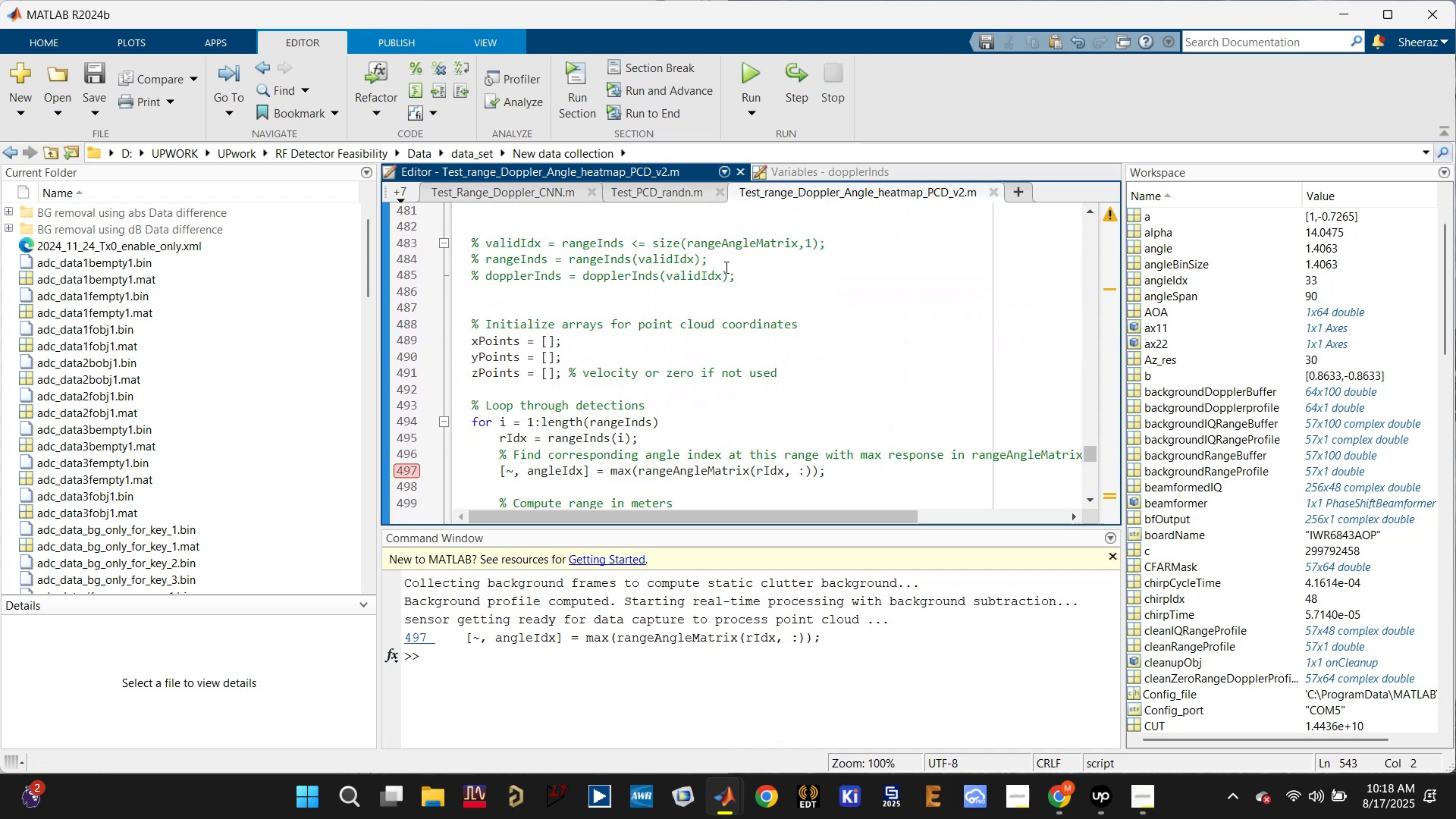 
left_click([582, 301])
 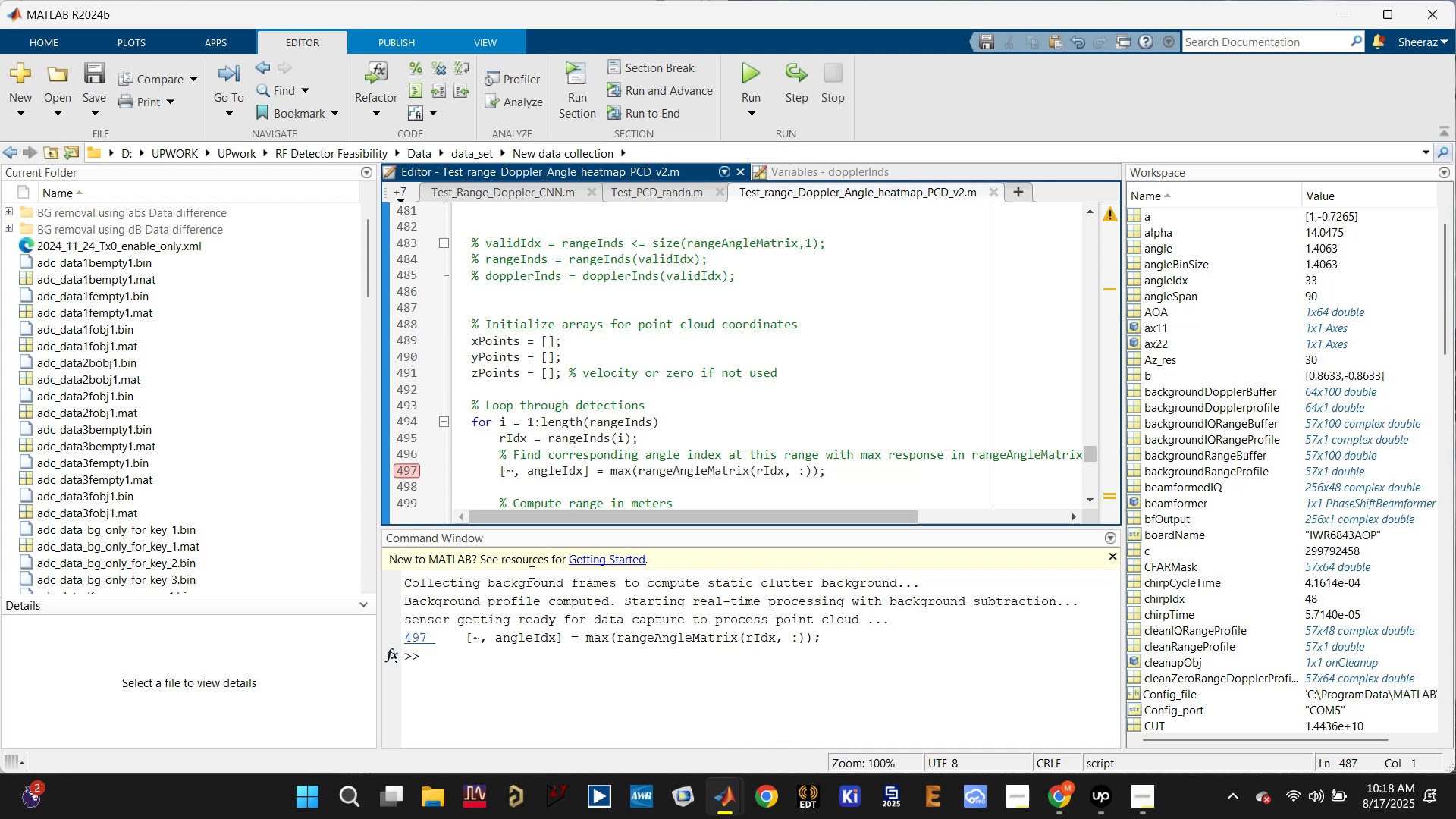 
left_click([518, 650])
 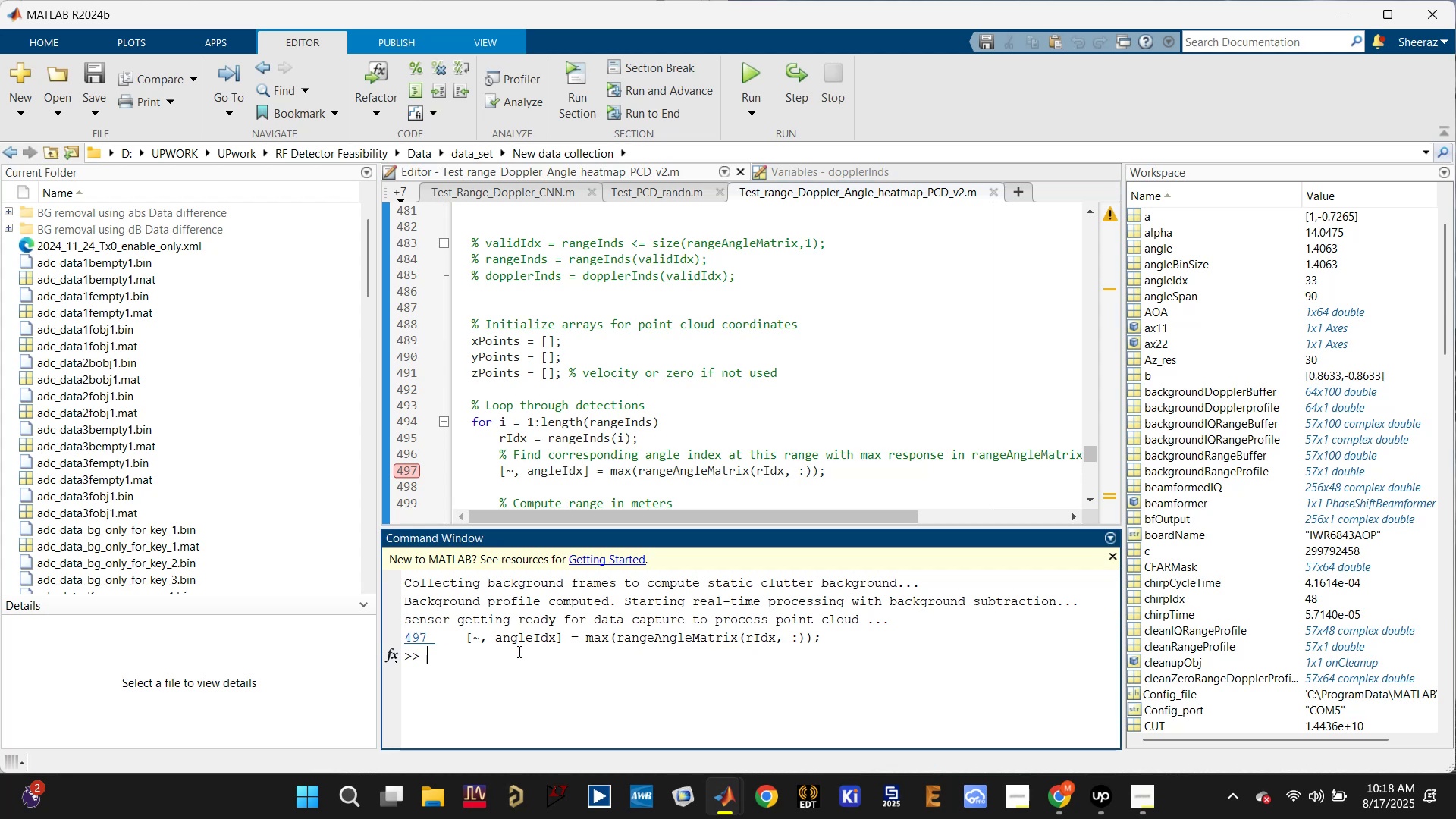 
type(dca.release;)
 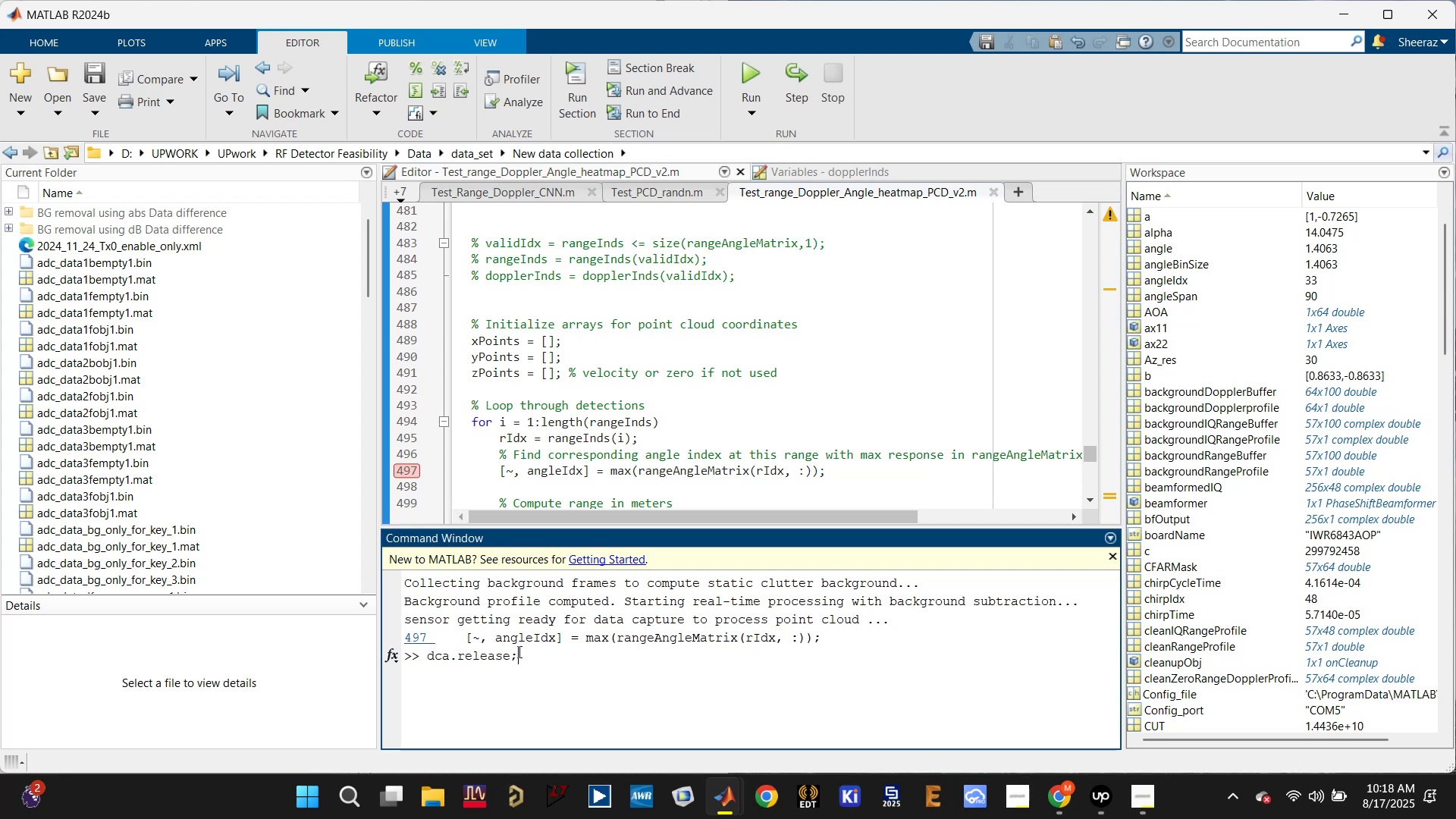 
key(Enter)
 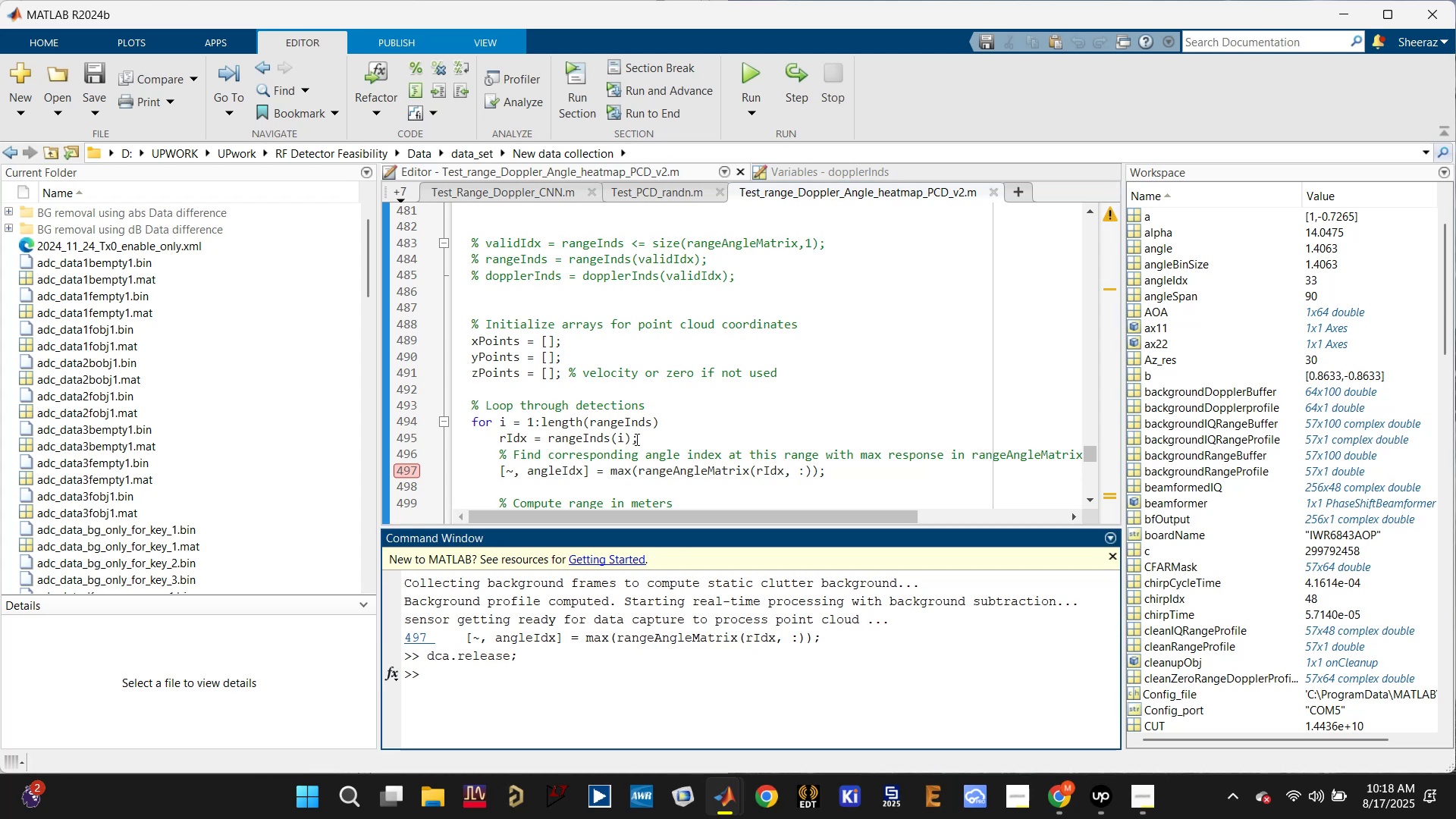 
left_click([601, 392])
 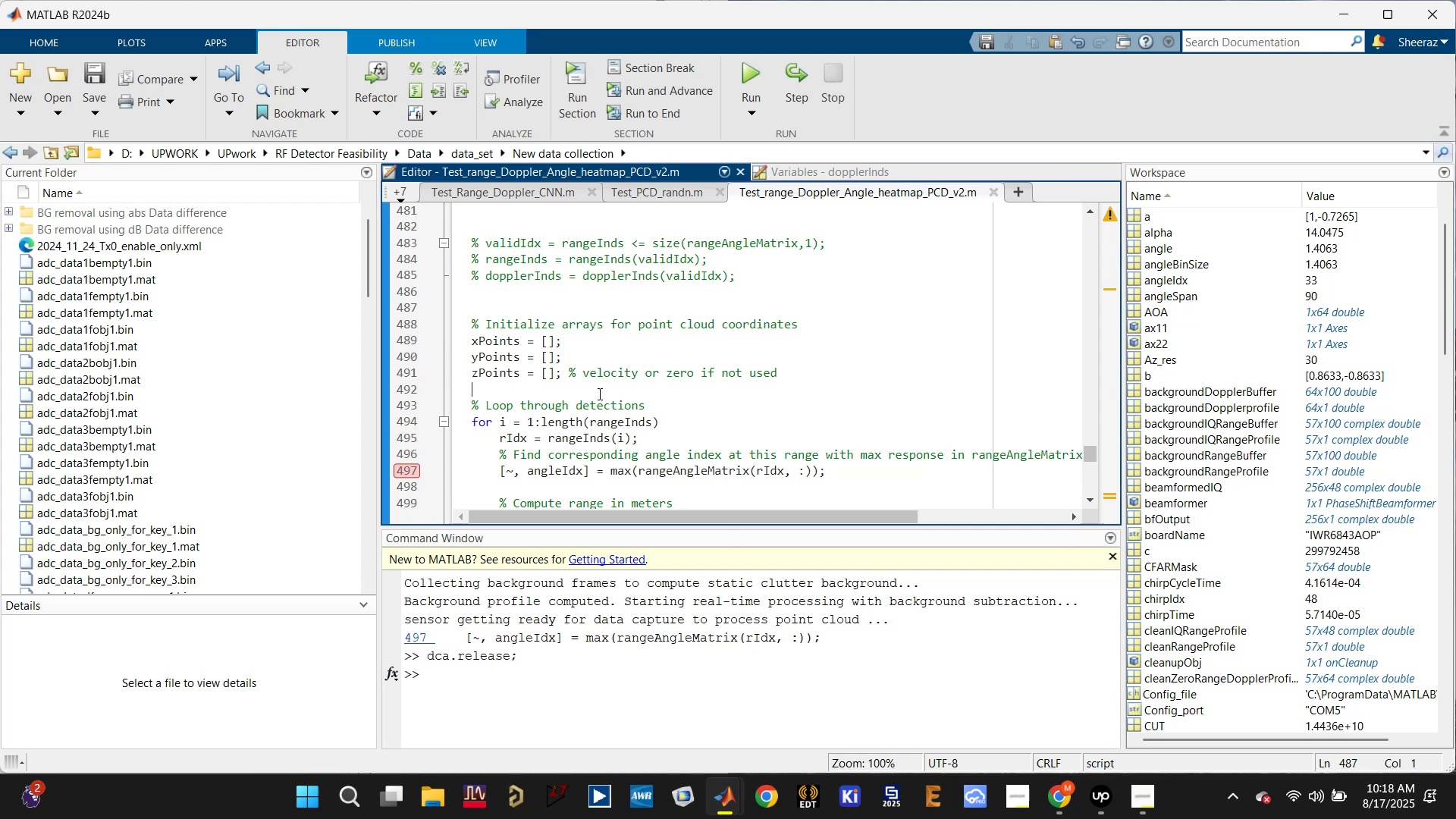 
key(Control+S)
 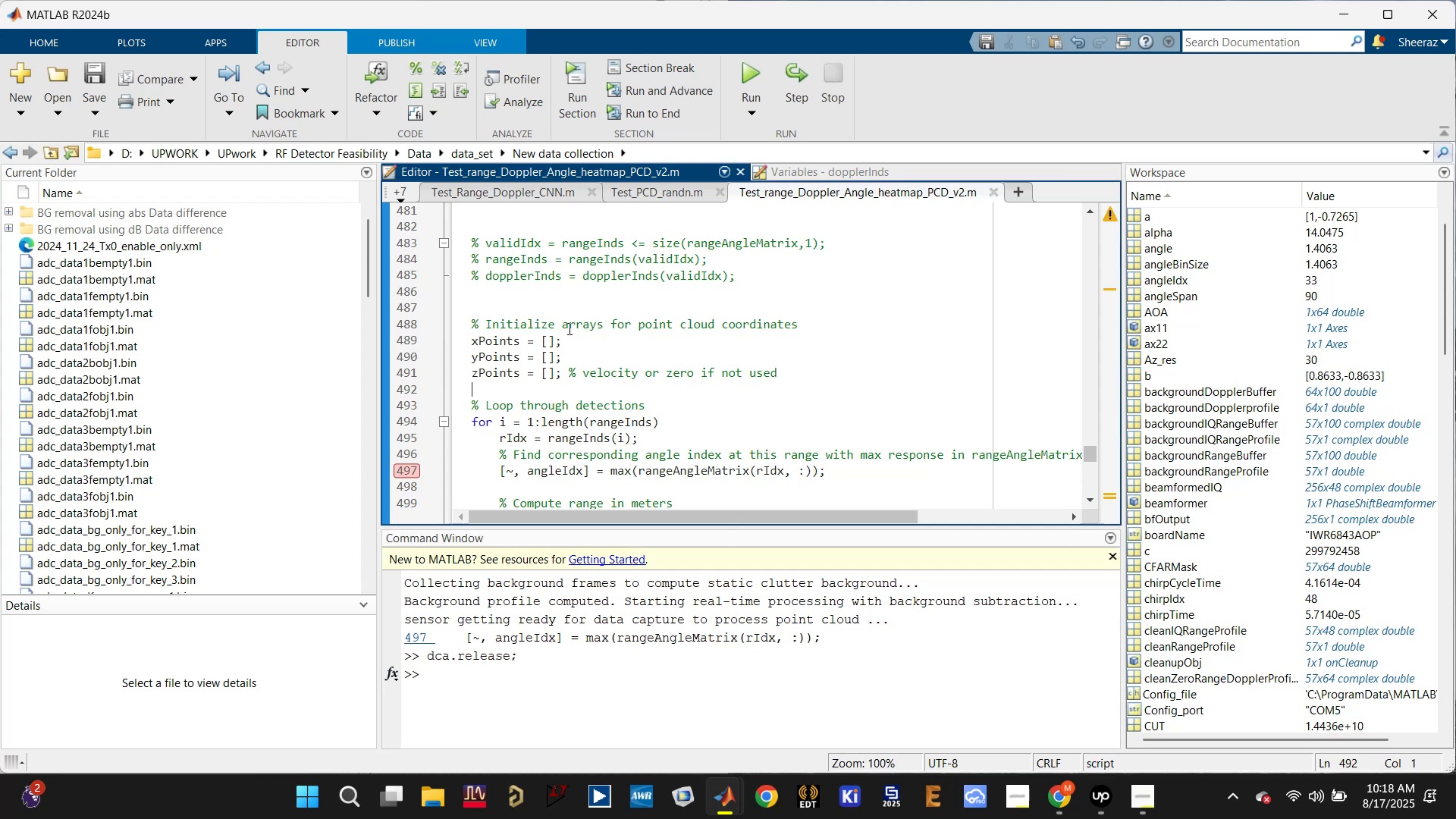 
left_click_drag(start_coordinate=[565, 309], to_coordinate=[839, 360])
 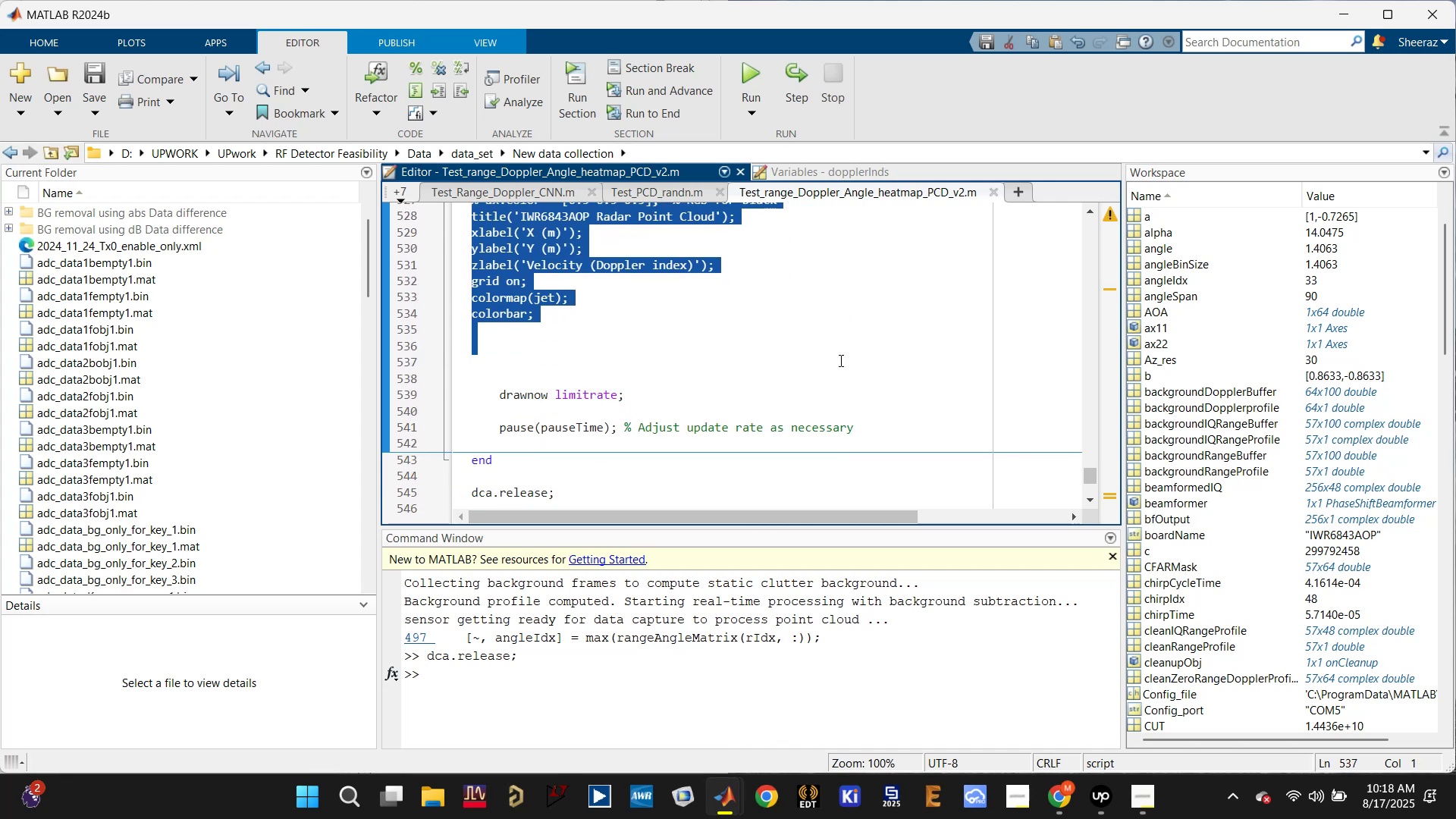 
scroll: coordinate [771, 335], scroll_direction: down, amount: 7.0
 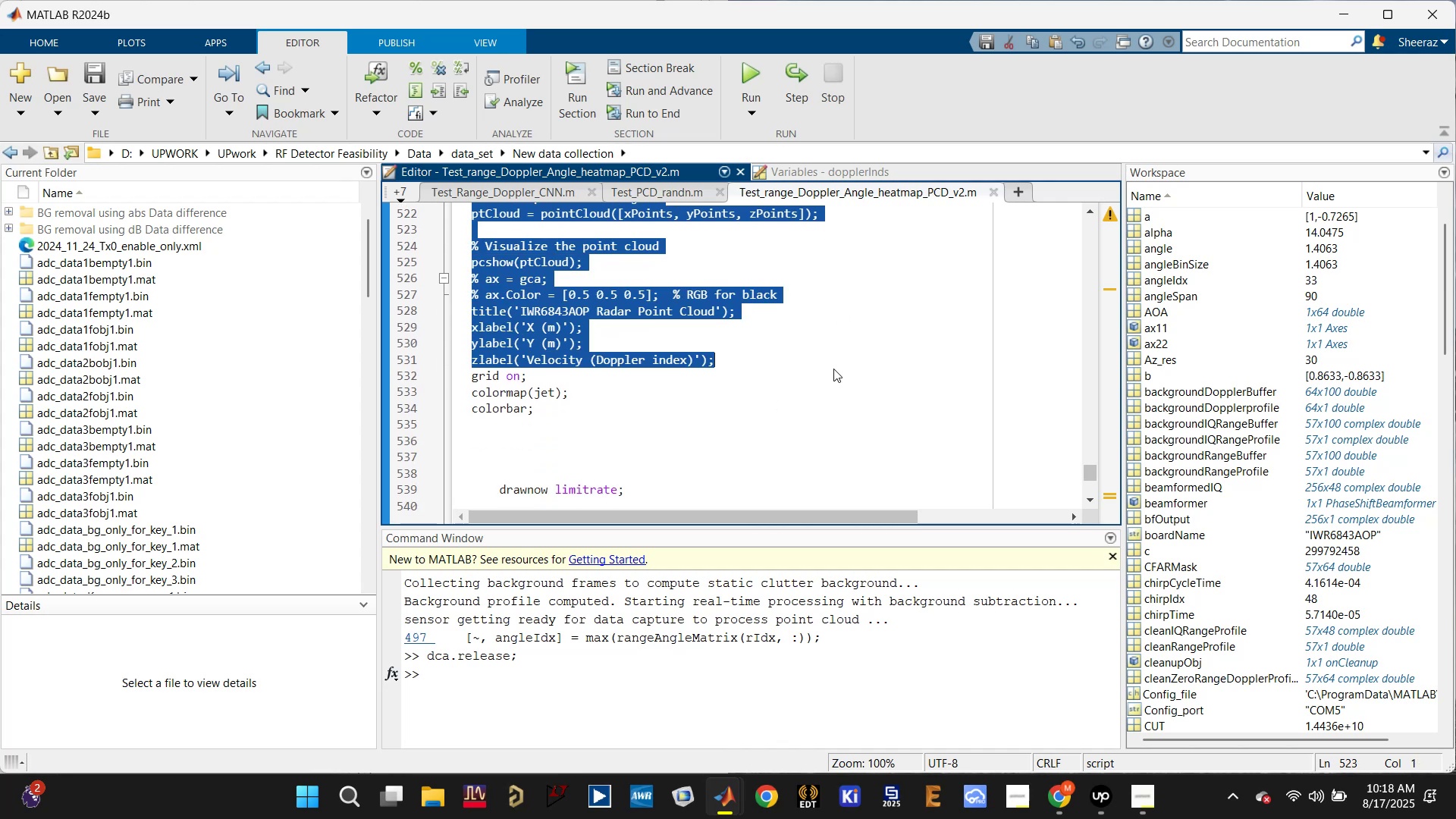 
scroll: coordinate [831, 428], scroll_direction: down, amount: 1.0
 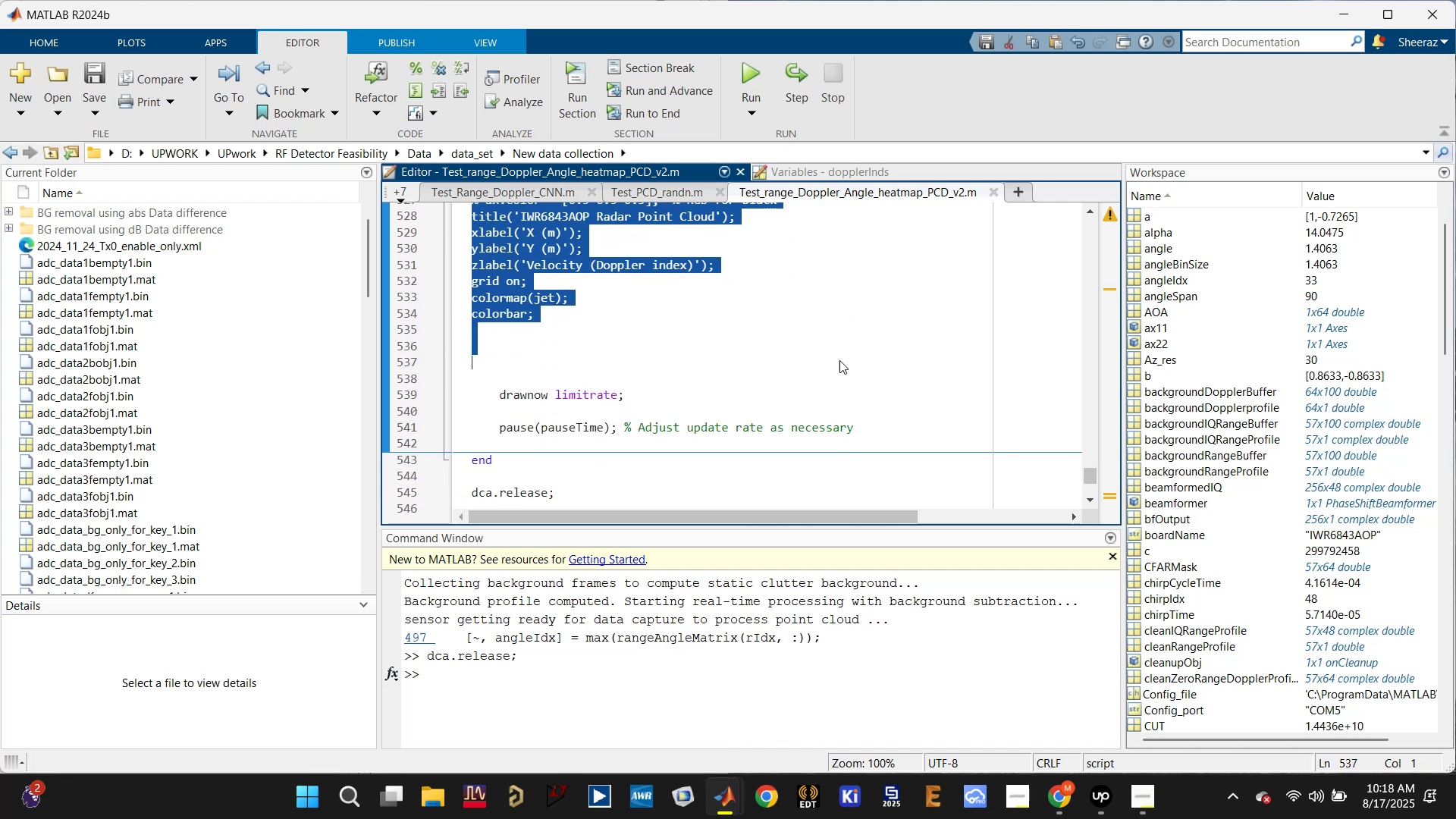 
key(Control+R)
 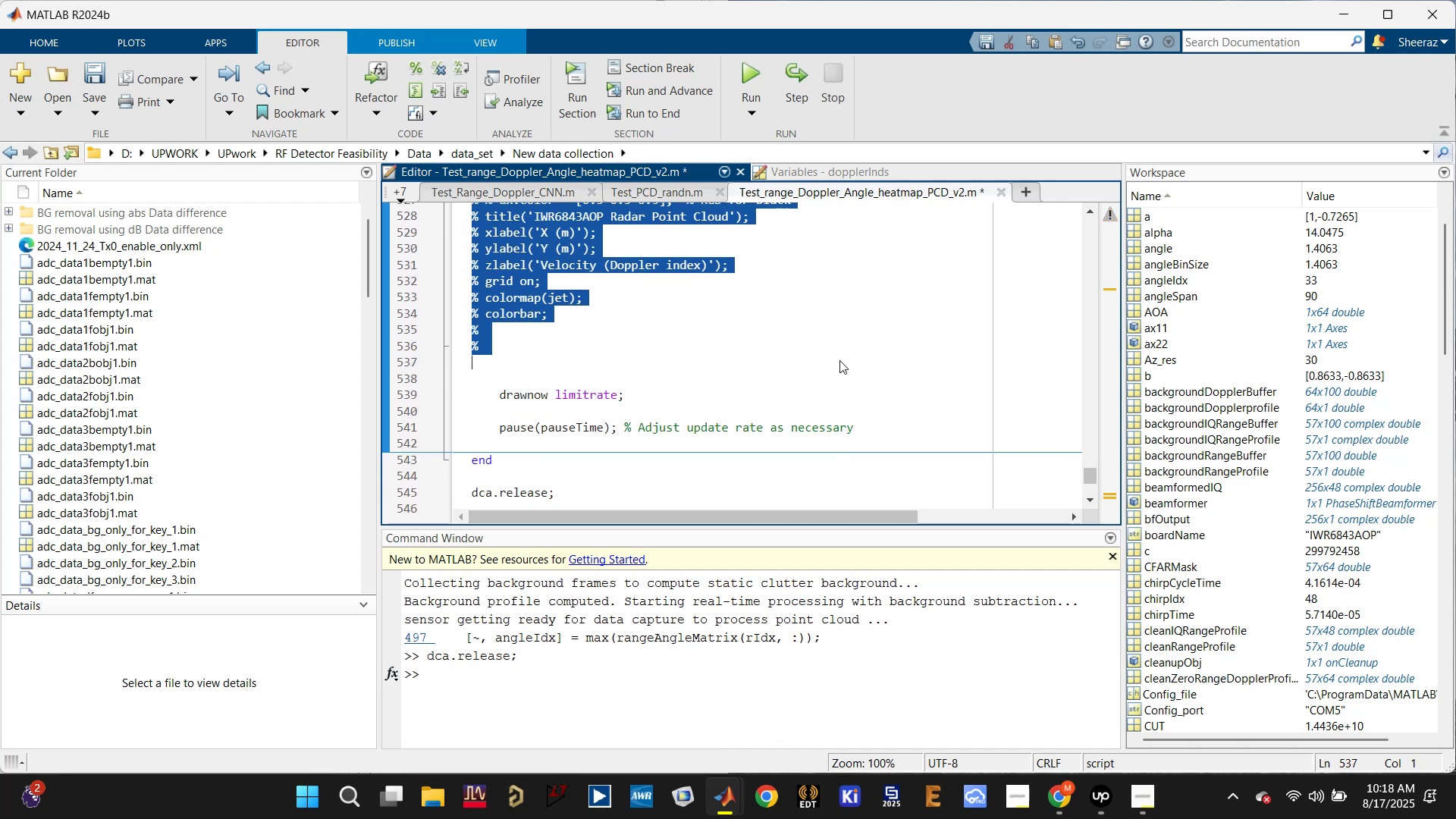 
scroll: coordinate [832, 373], scroll_direction: up, amount: 3.0
 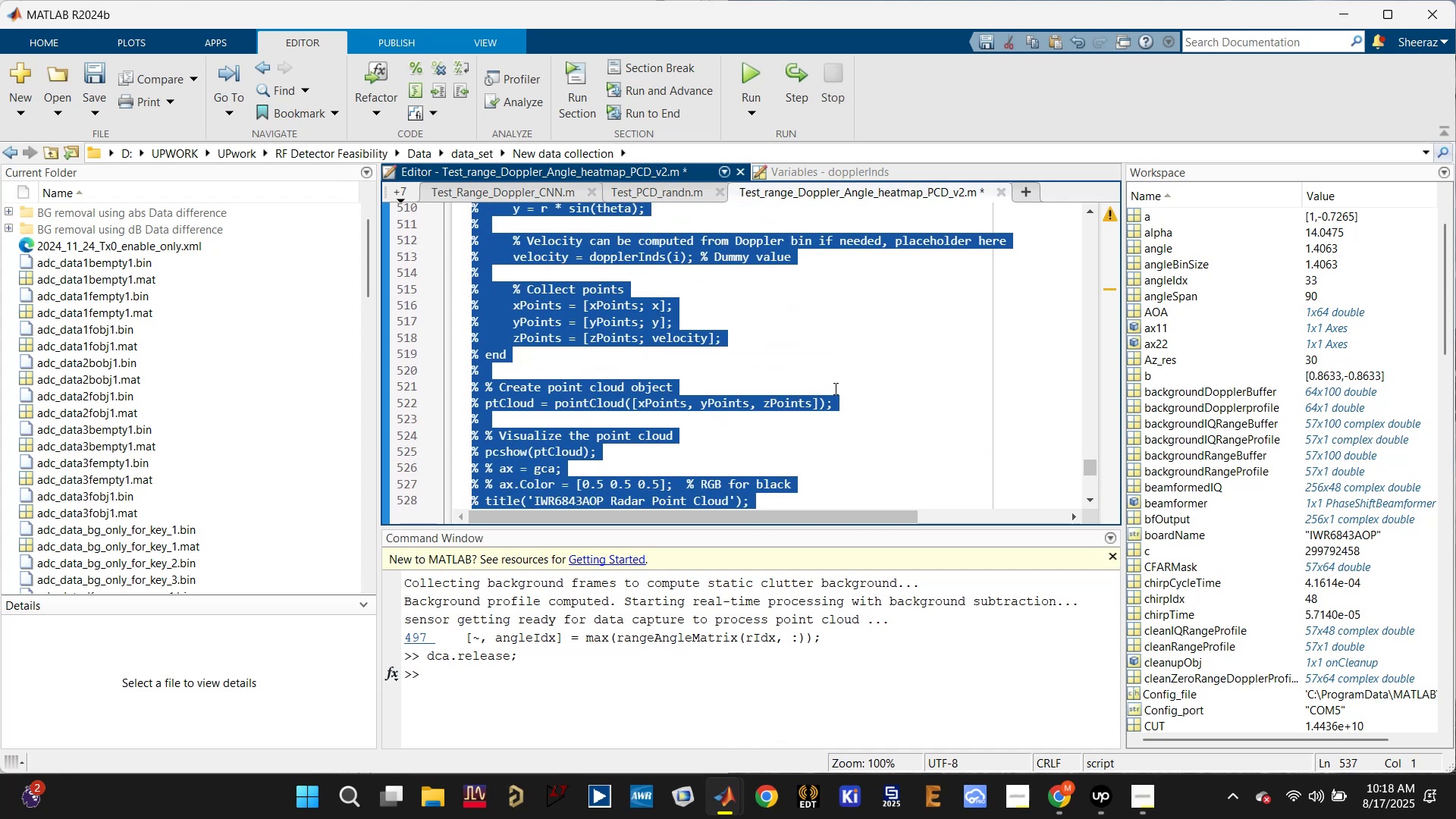 
left_click([853, 350])
 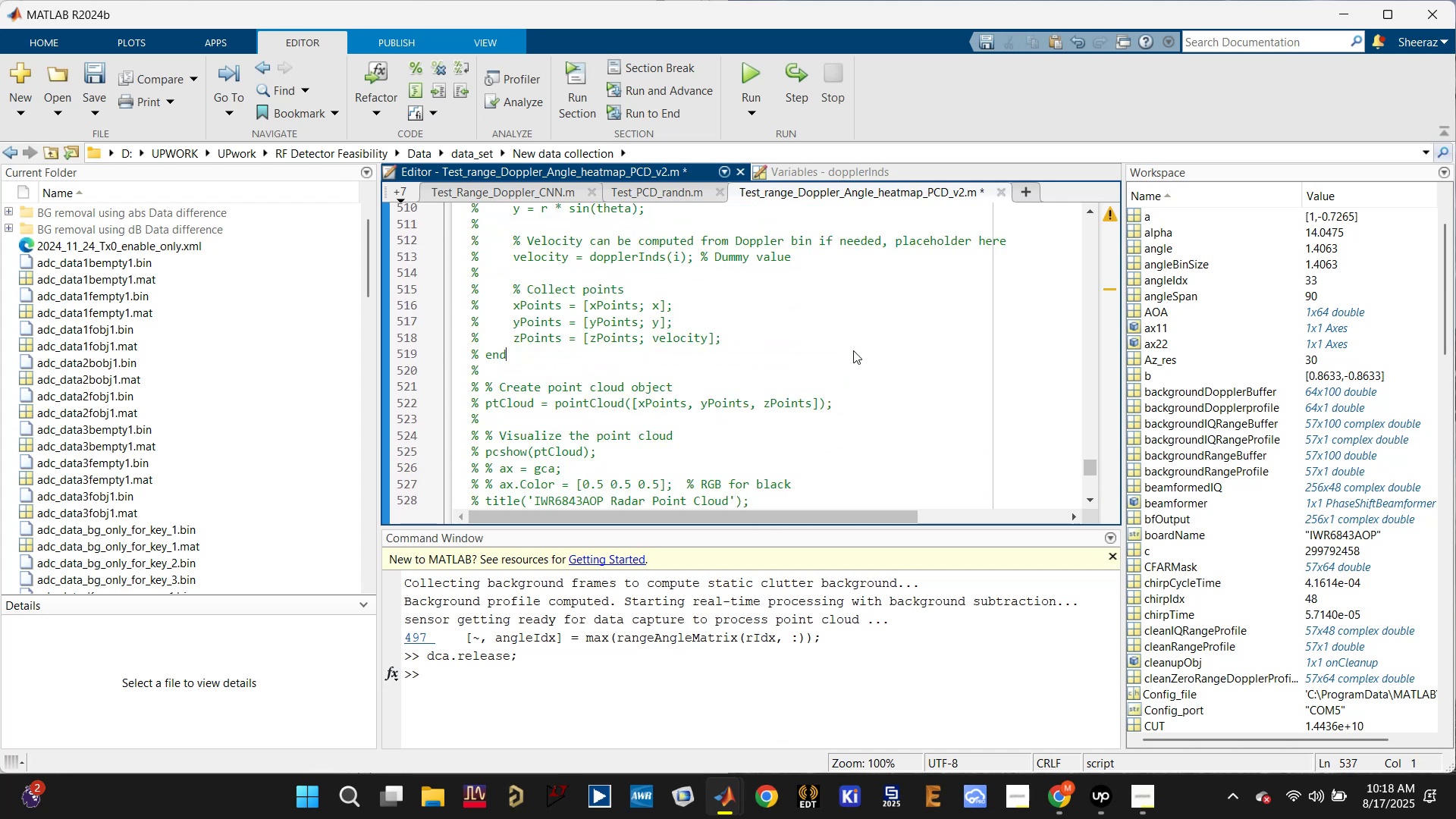 
scroll: coordinate [841, 362], scroll_direction: up, amount: 4.0
 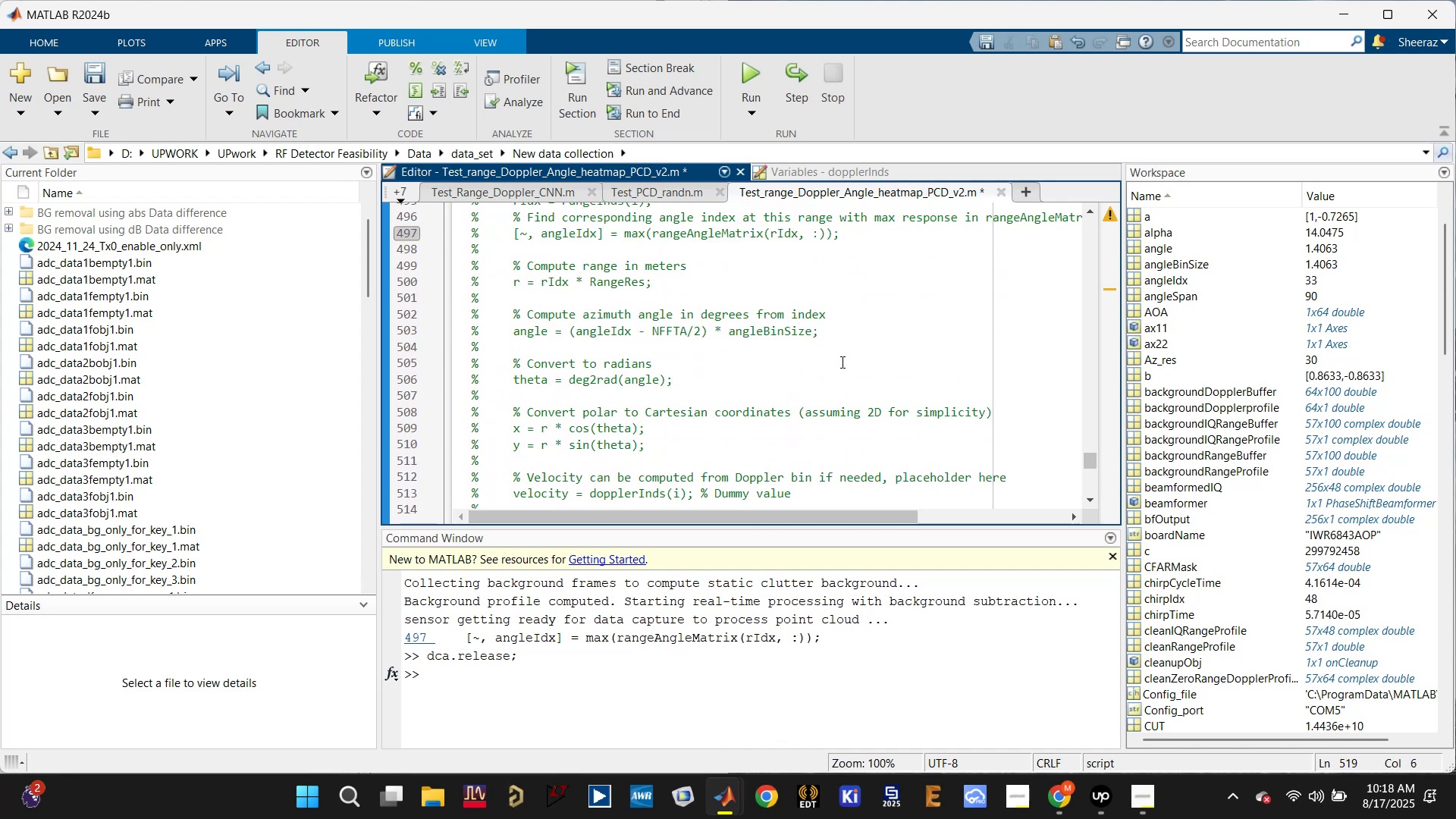 
key(Control+S)
 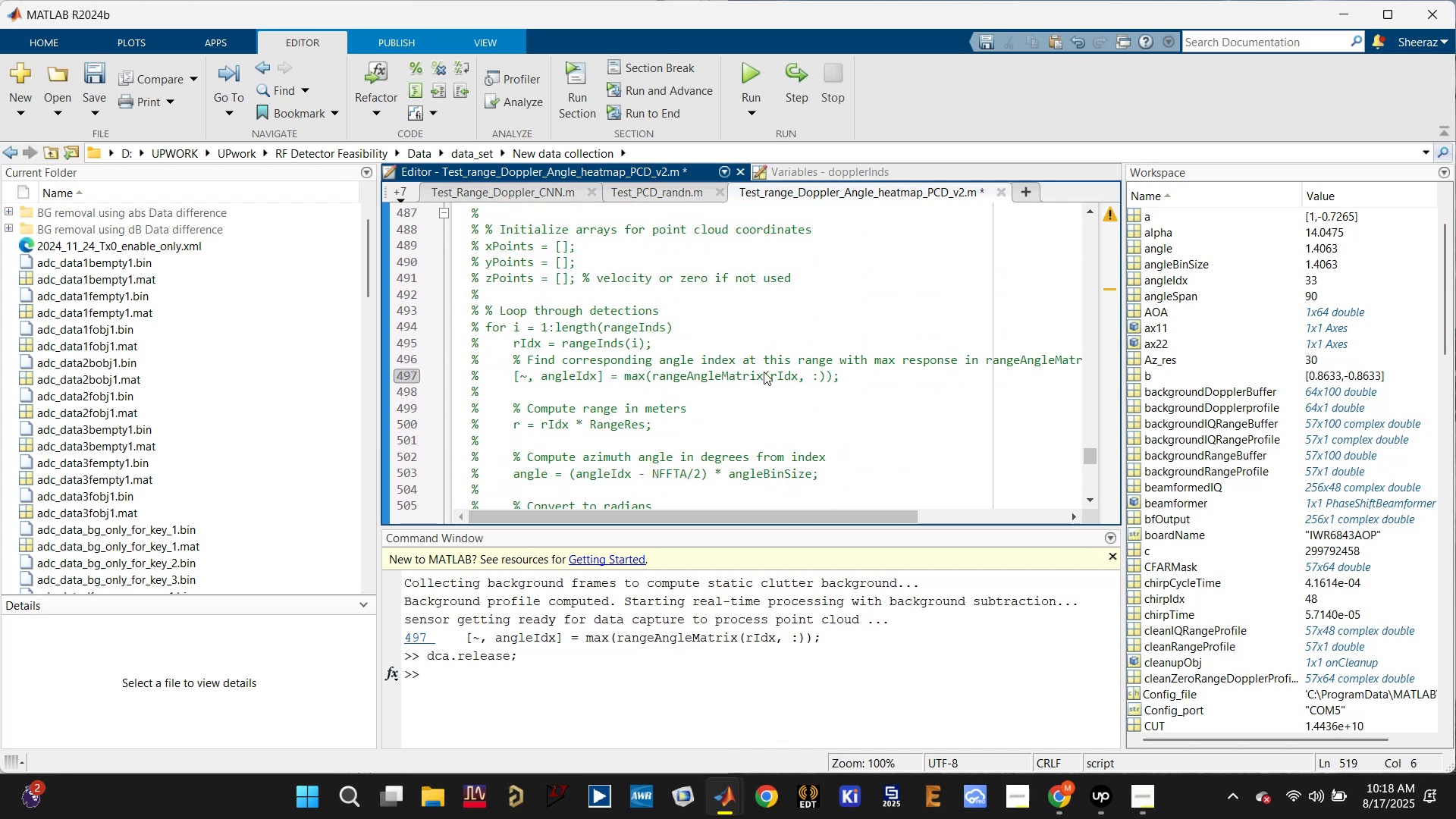 
scroll: coordinate [665, 403], scroll_direction: up, amount: 5.0
 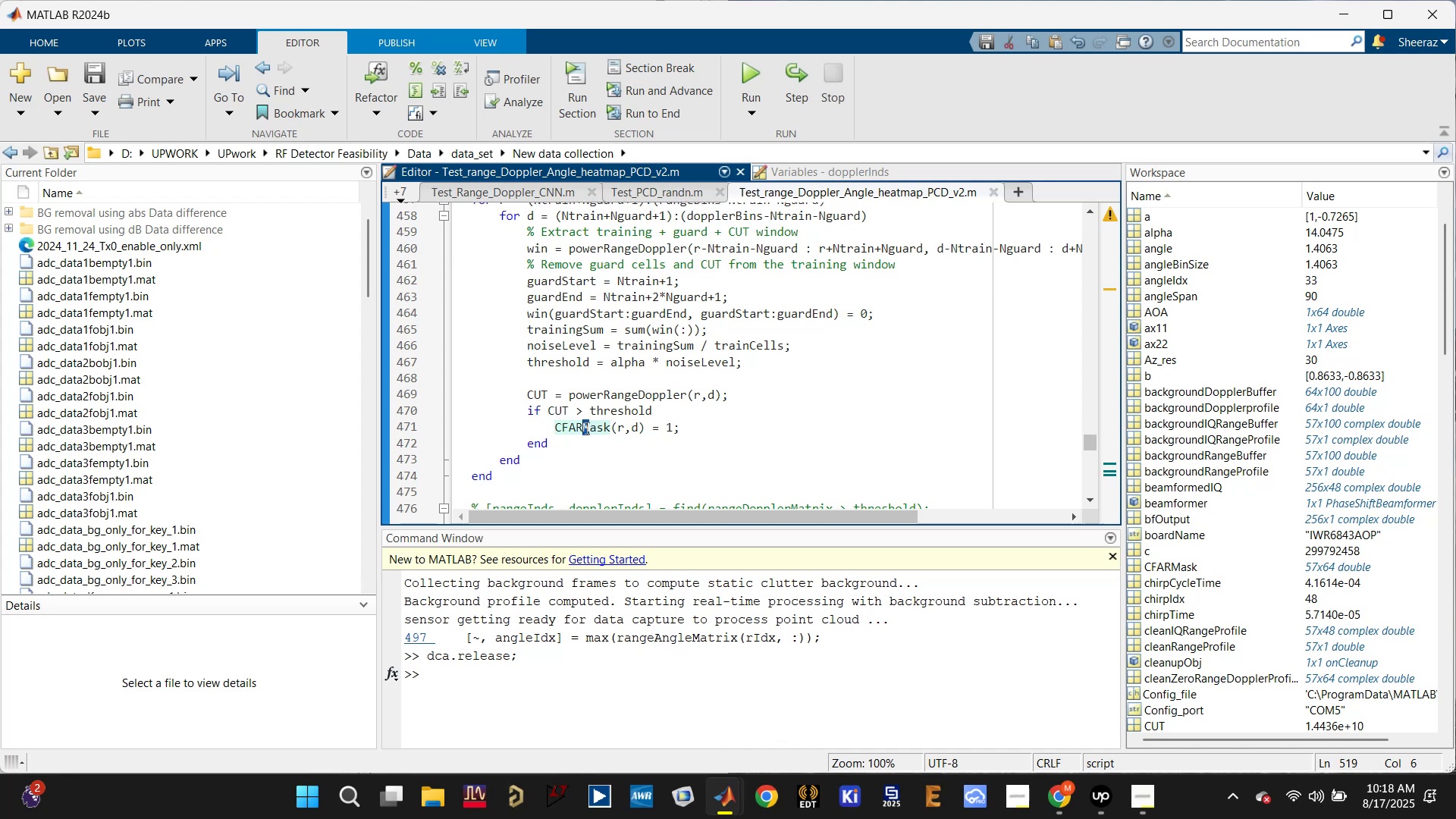 
scroll: coordinate [1207, 516], scroll_direction: down, amount: 3.0
 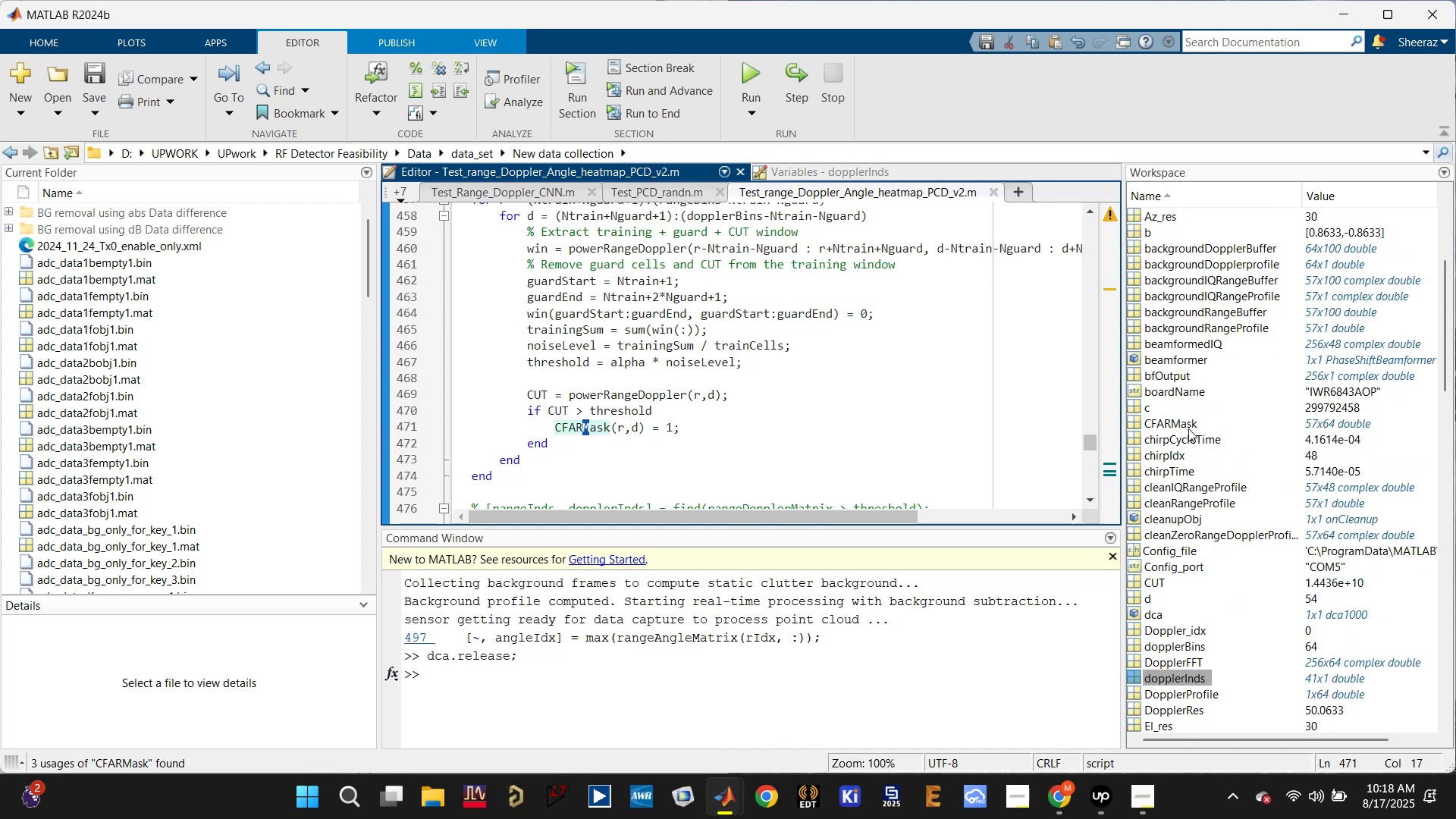 
double_click([1187, 421])
 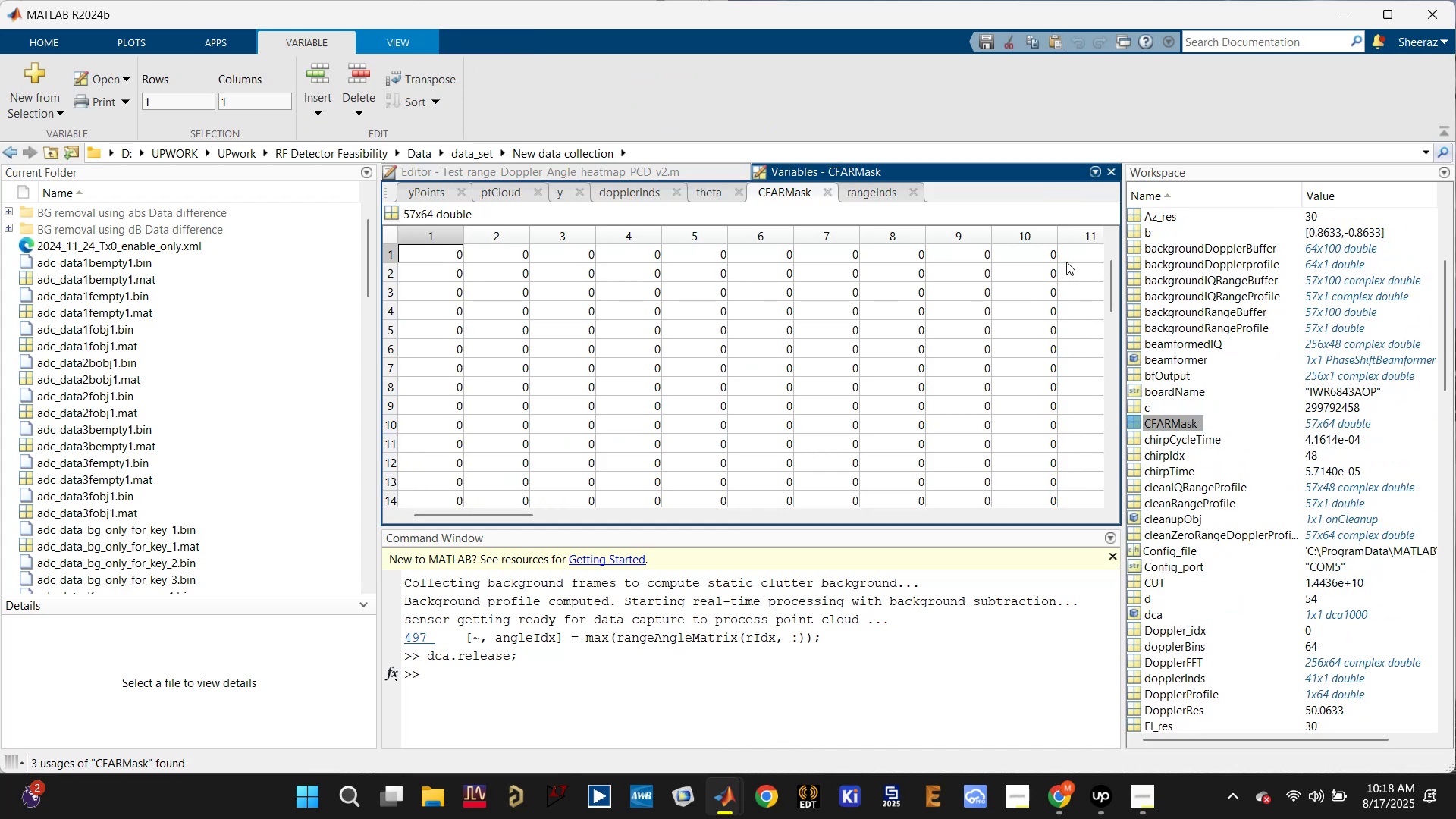 
left_click_drag(start_coordinate=[1116, 295], to_coordinate=[1086, 542])
 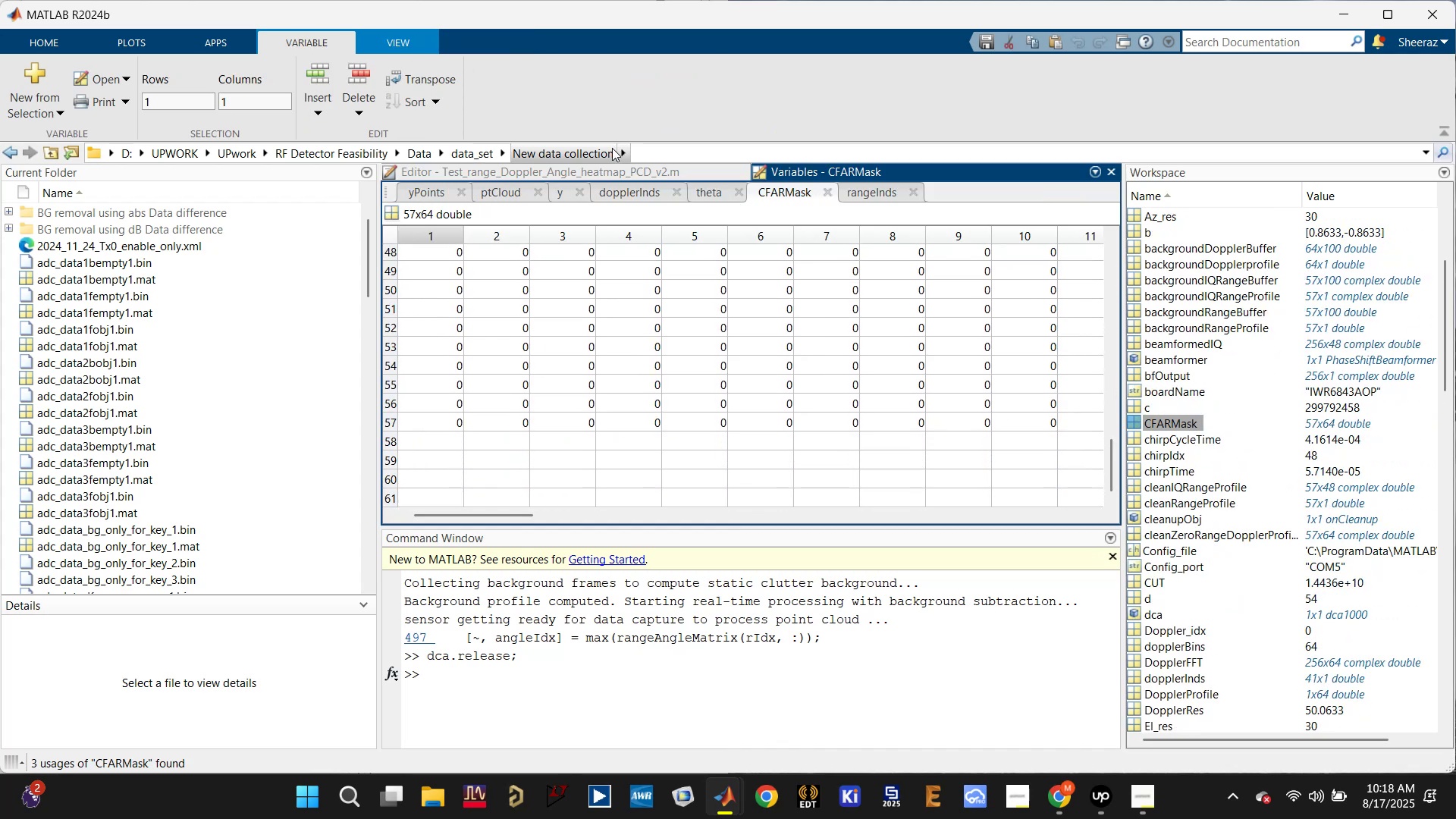 
left_click([612, 171])
 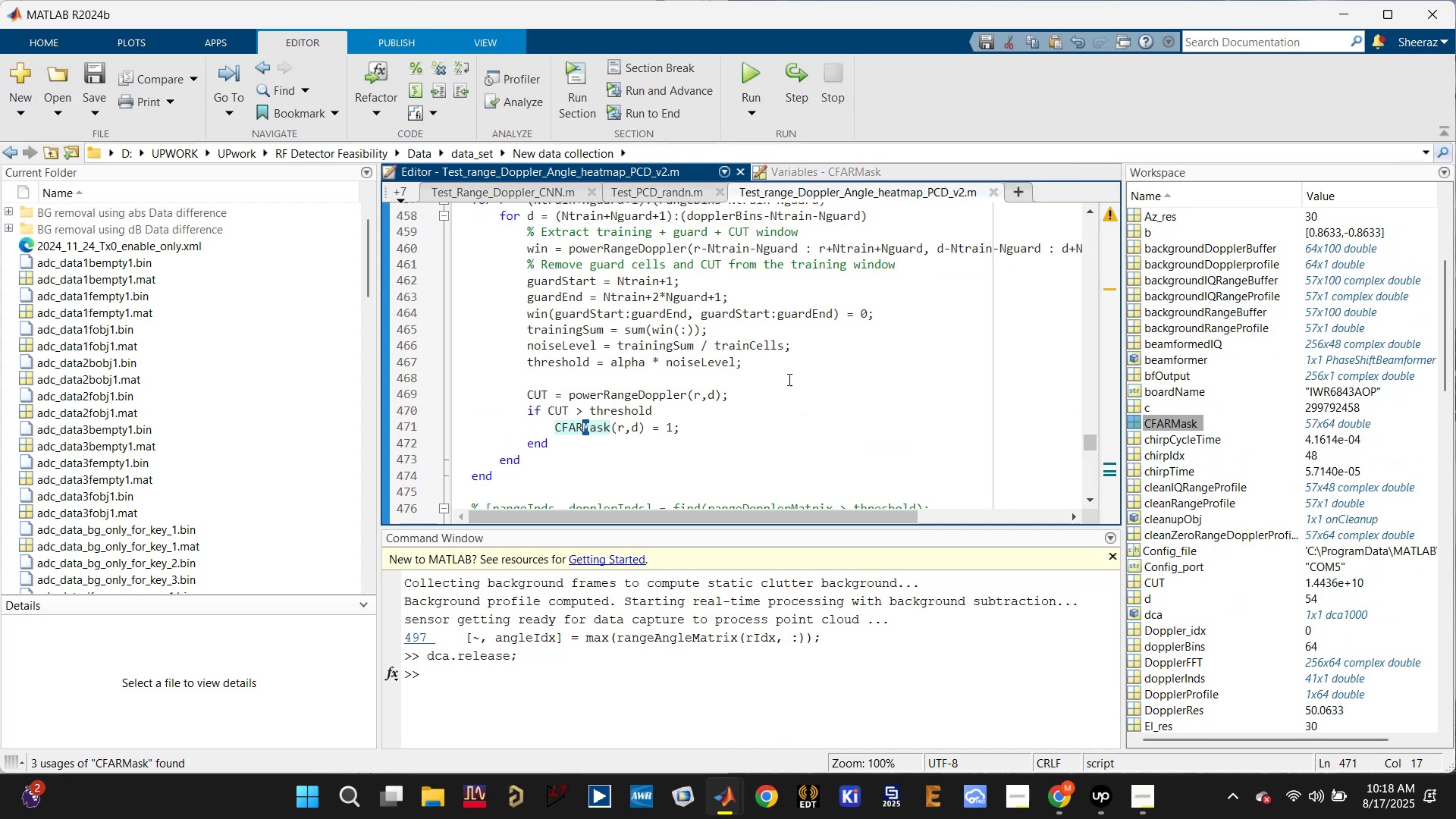 
left_click([840, 407])
 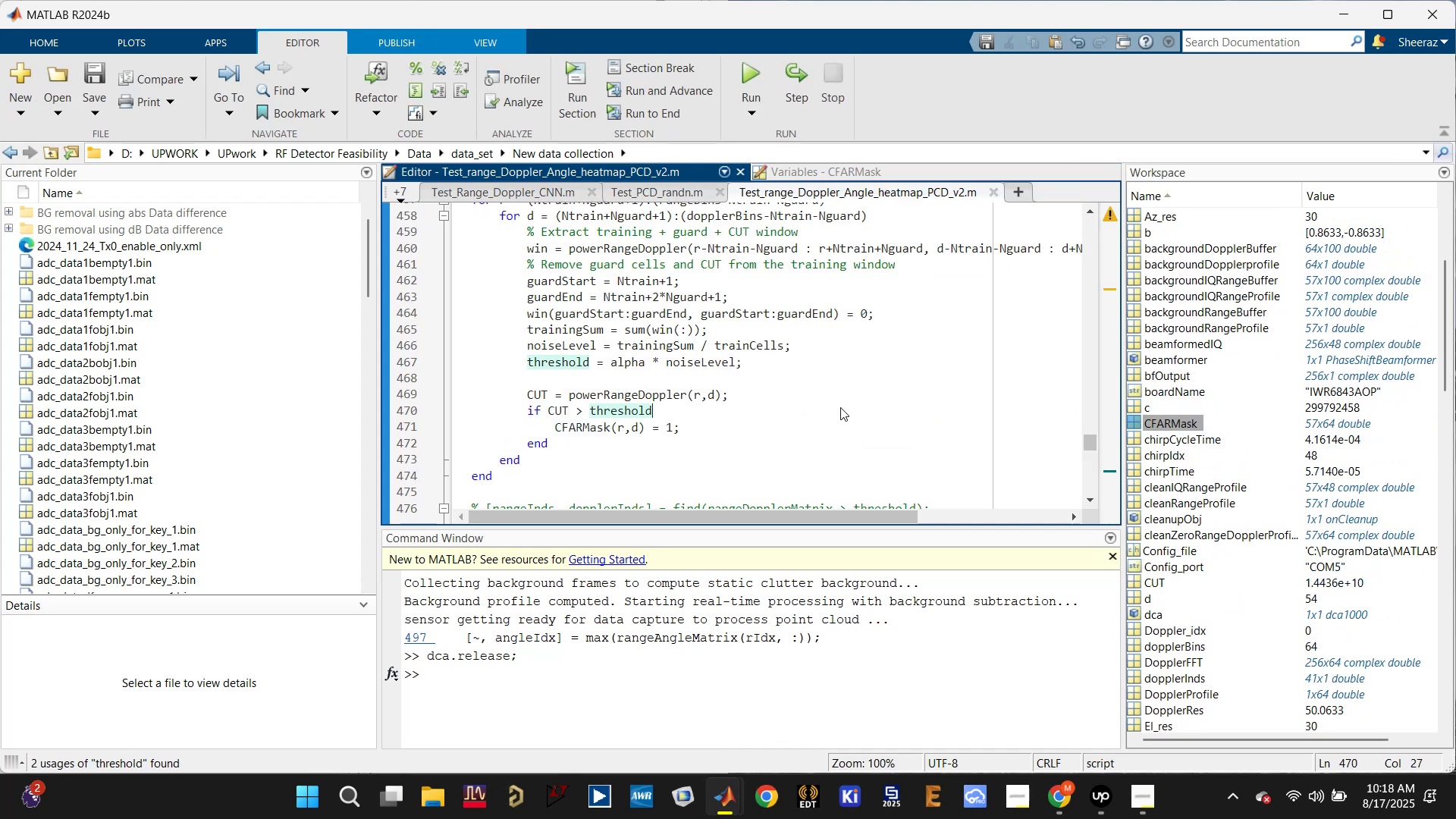 
scroll: coordinate [840, 407], scroll_direction: down, amount: 1.0
 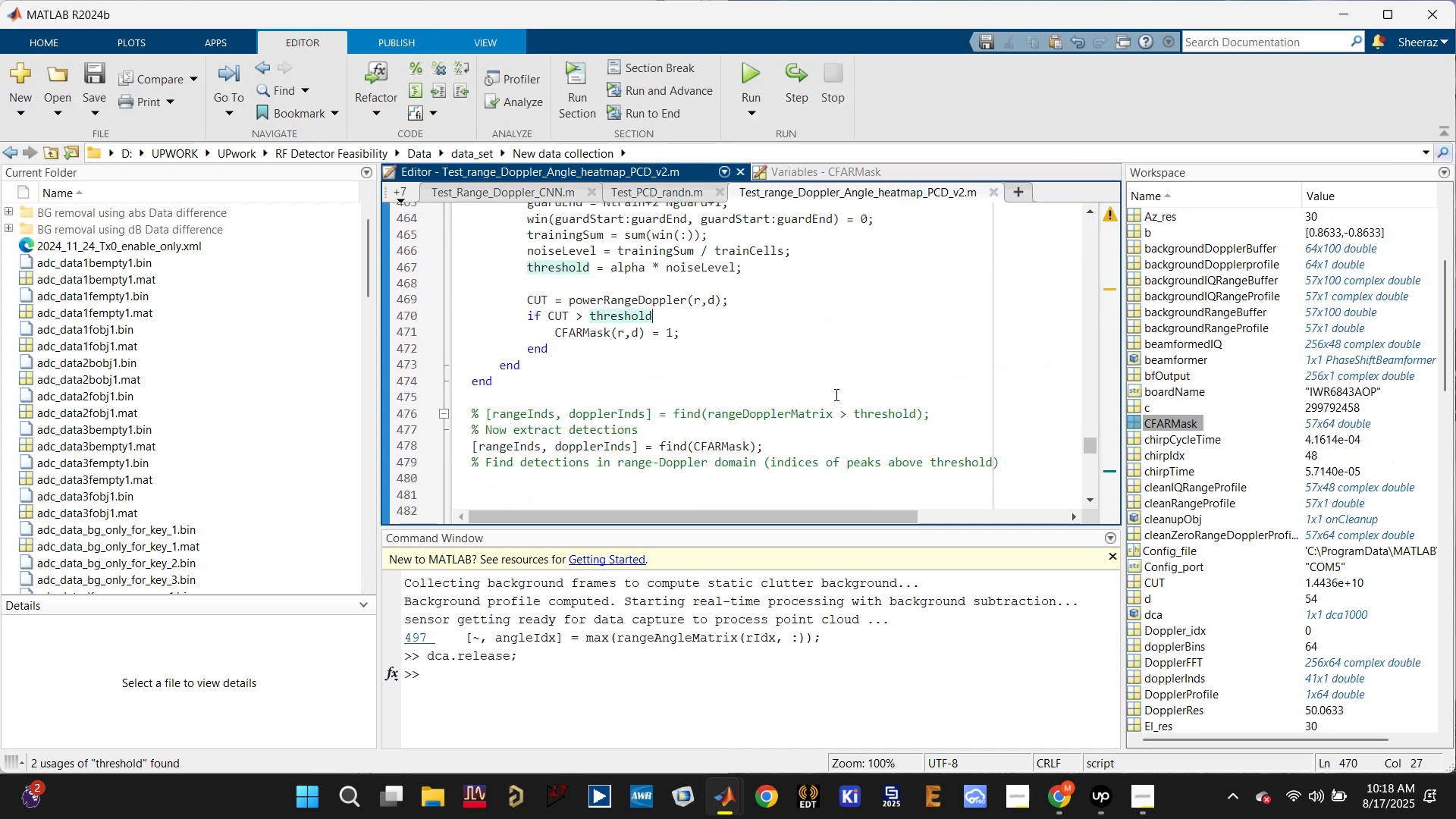 
key(Control+Z)
 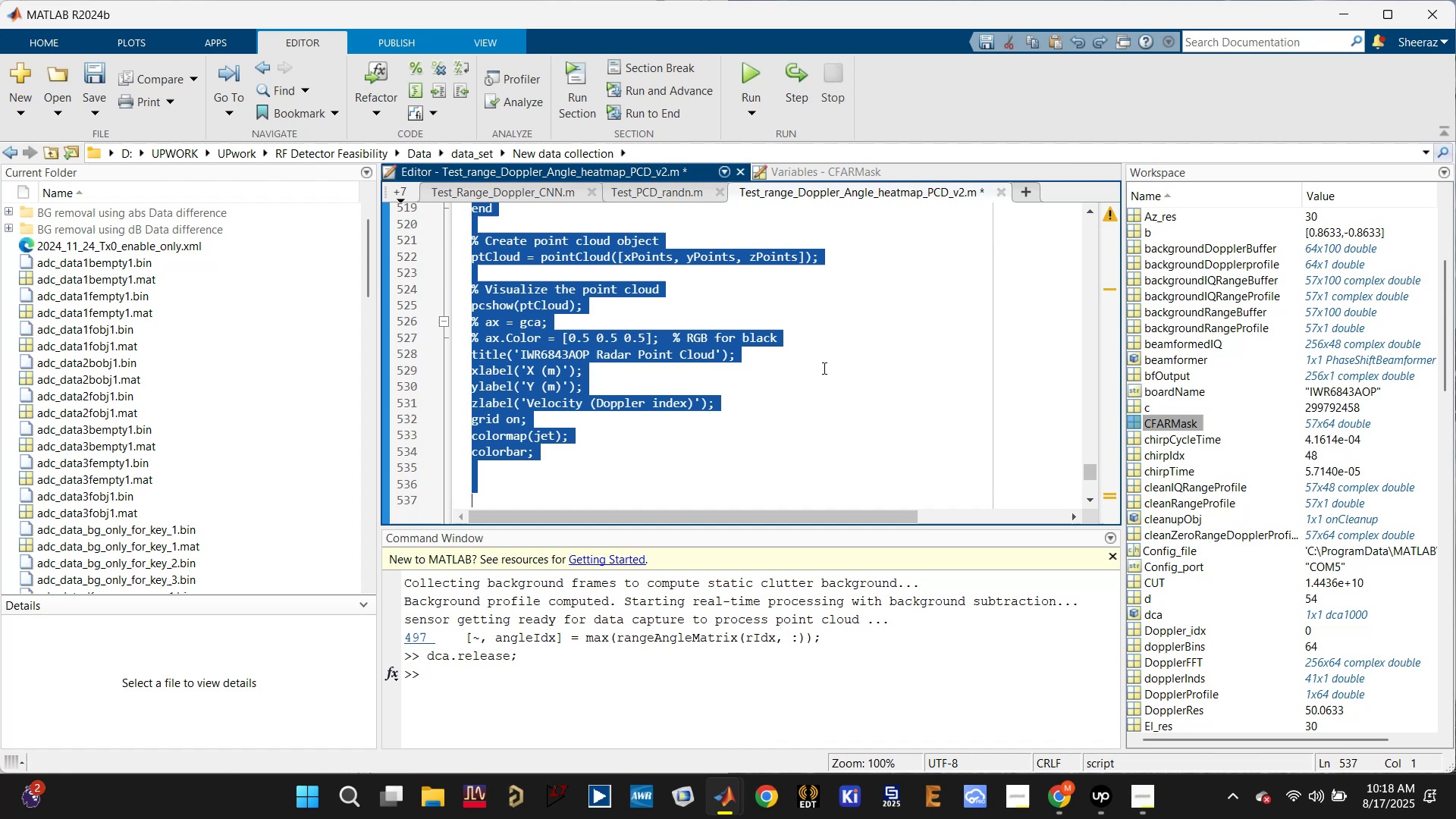 
left_click([825, 366])
 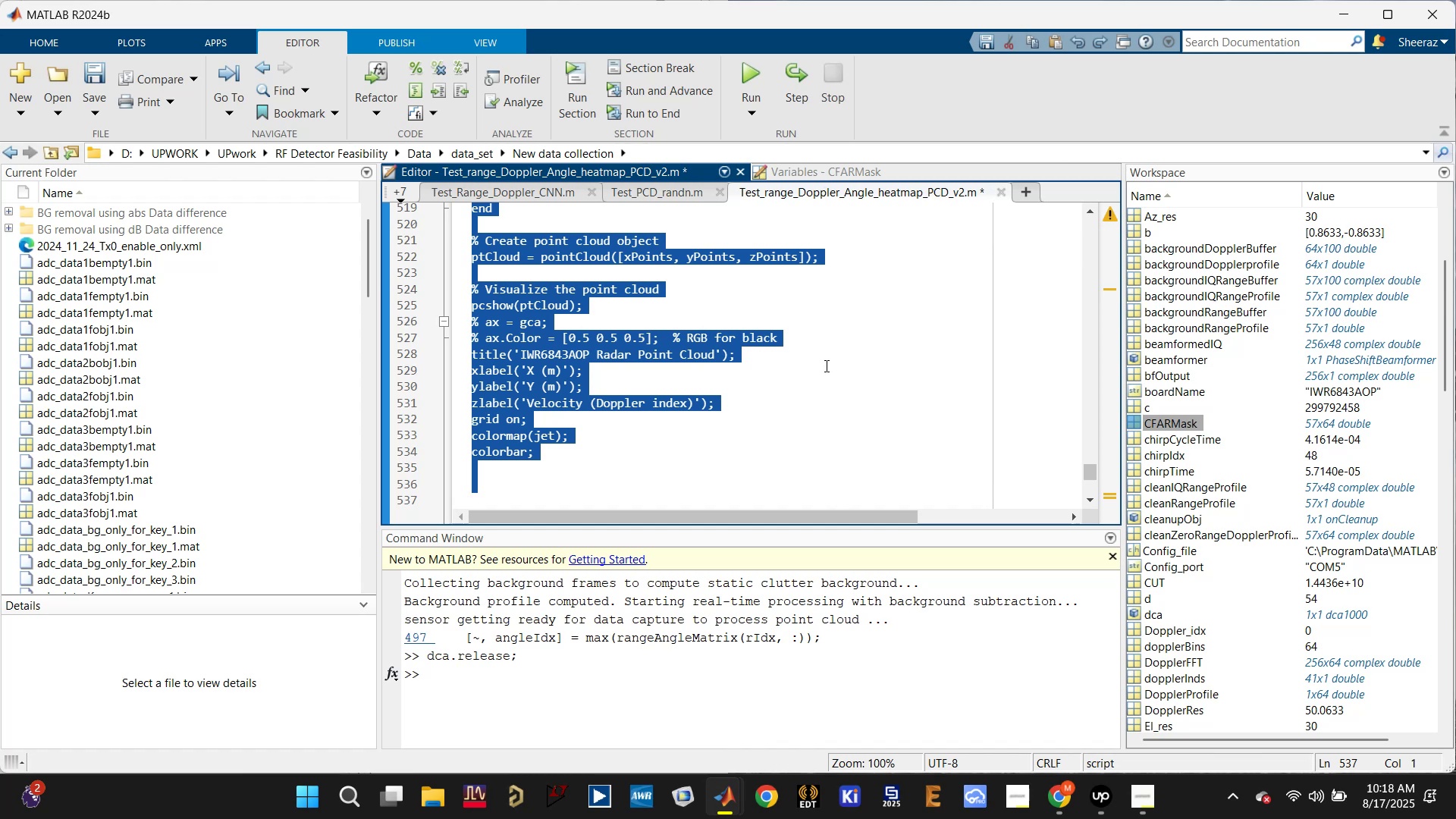 
key(Control+A)
 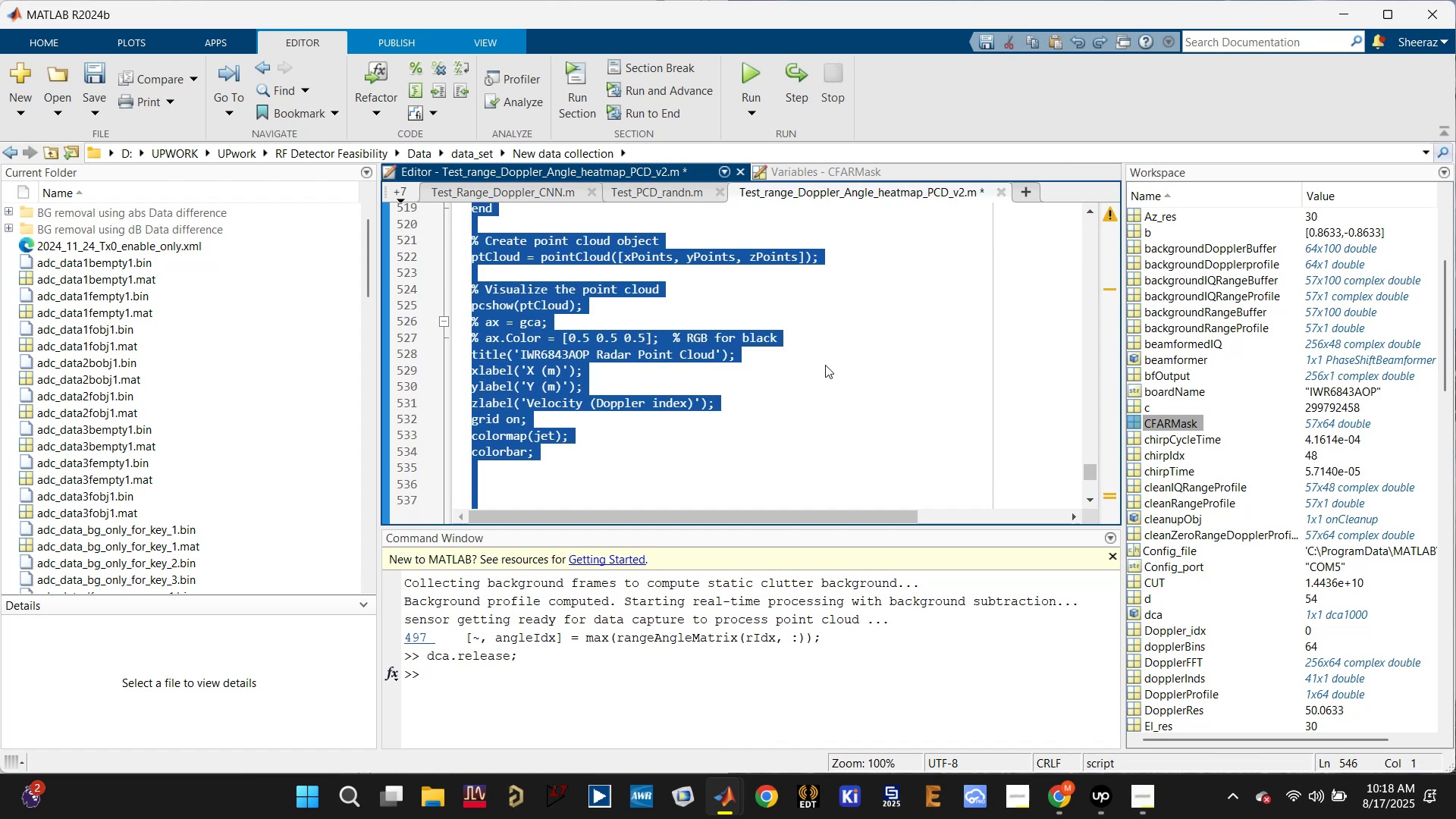 
key(Control+S)
 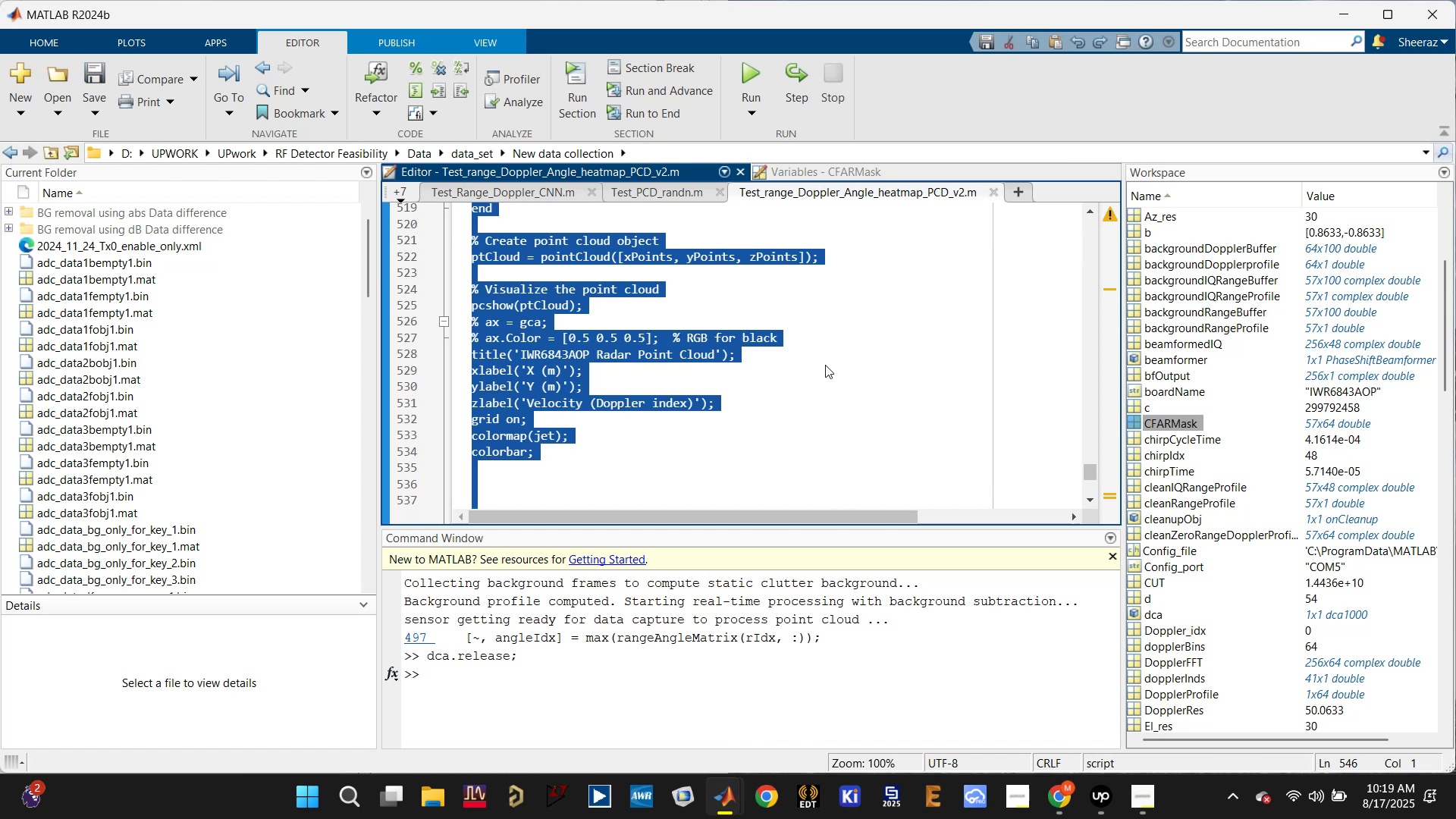 
hold_key(key=ControlLeft, duration=0.48)
 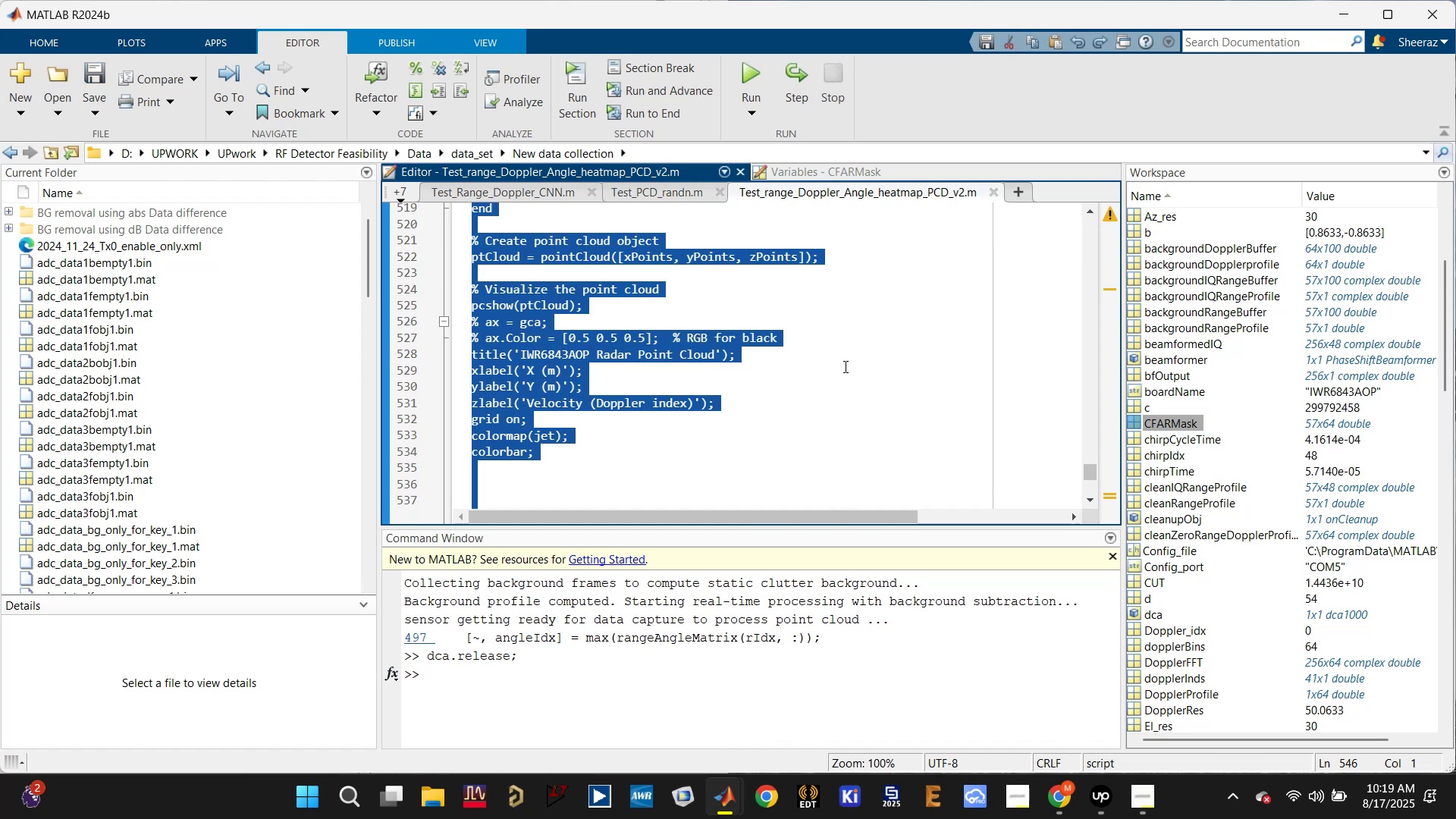 
left_click([844, 366])
 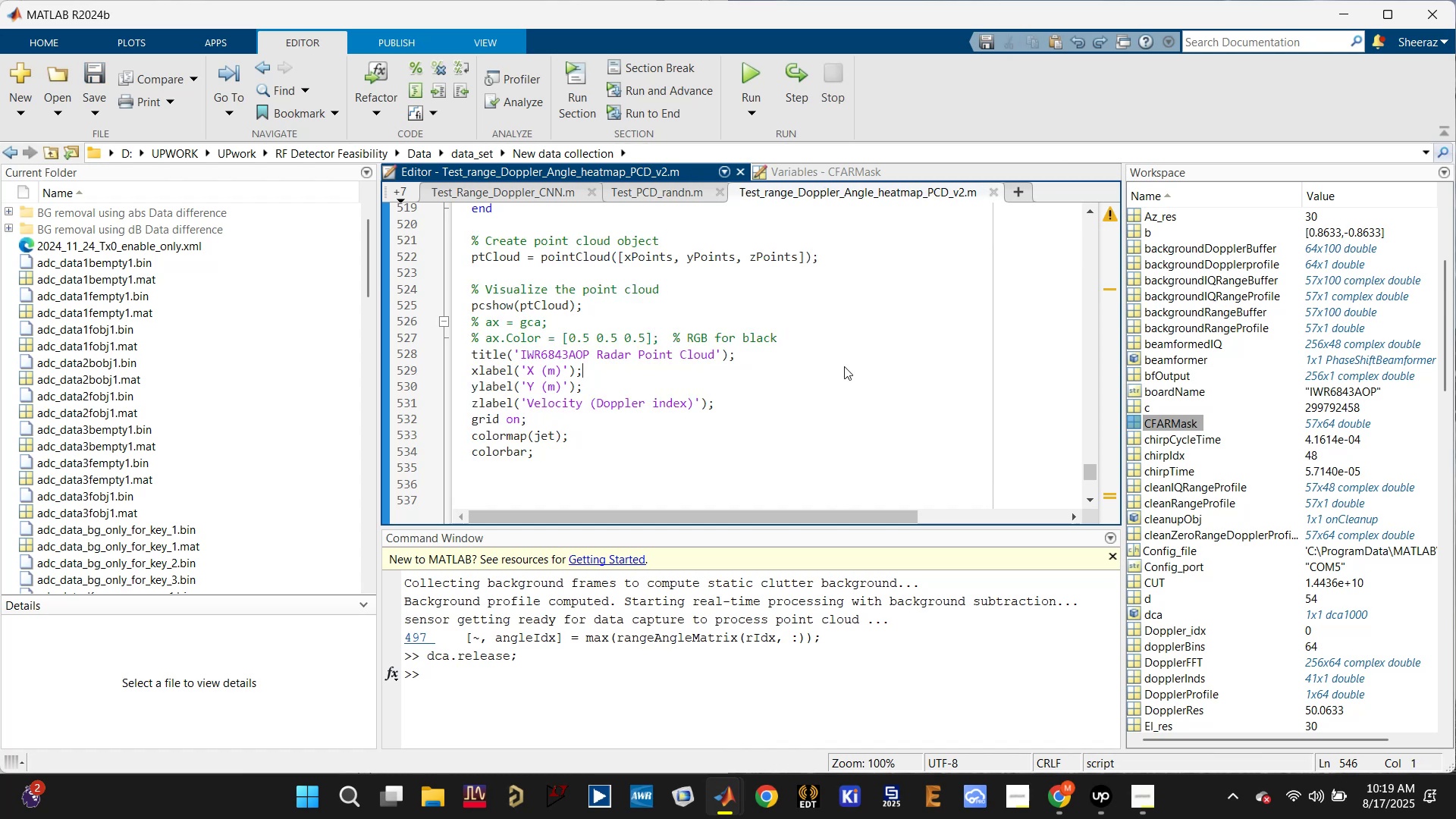 
key(Control+A)
 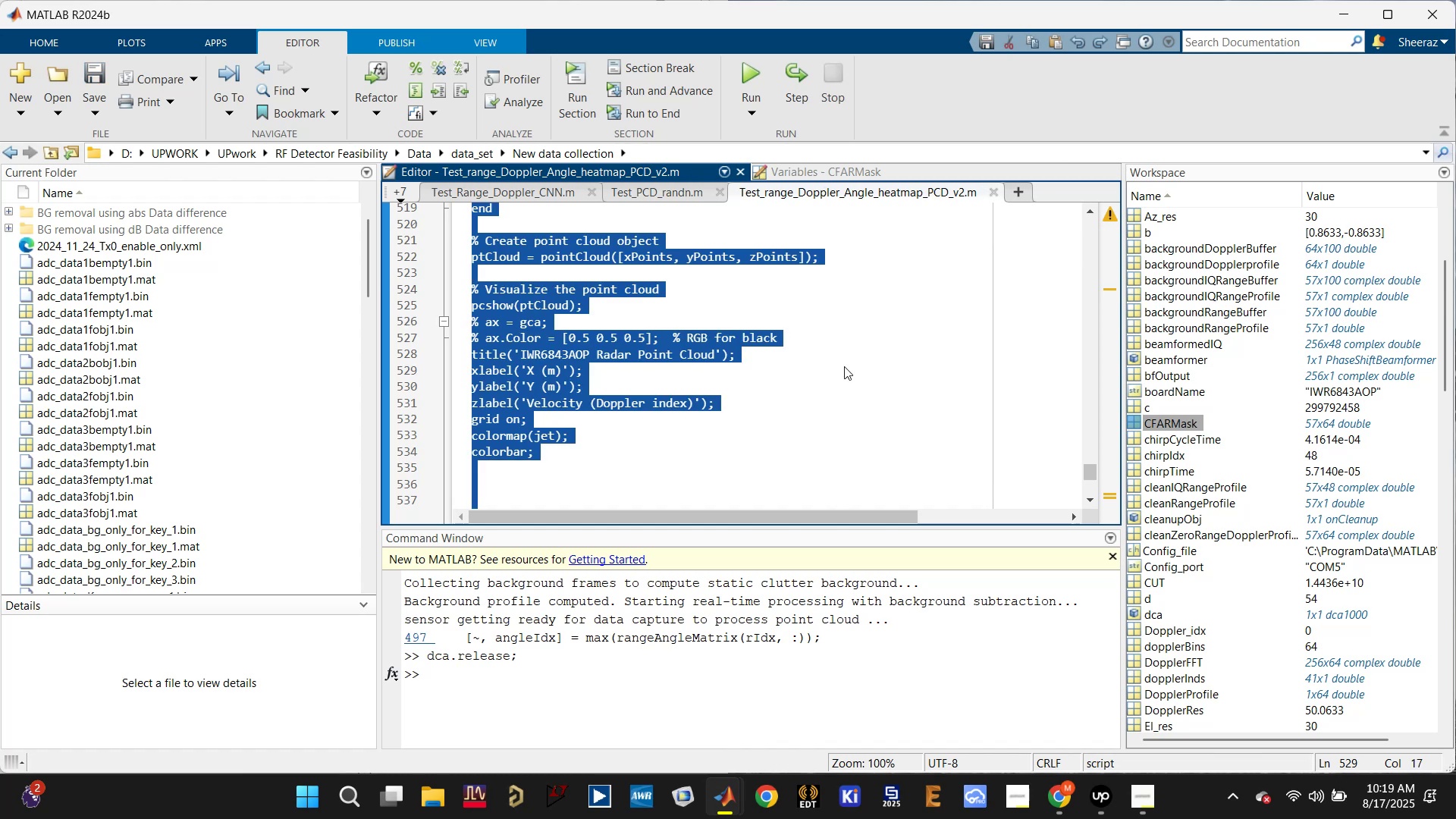 
key(Control+C)
 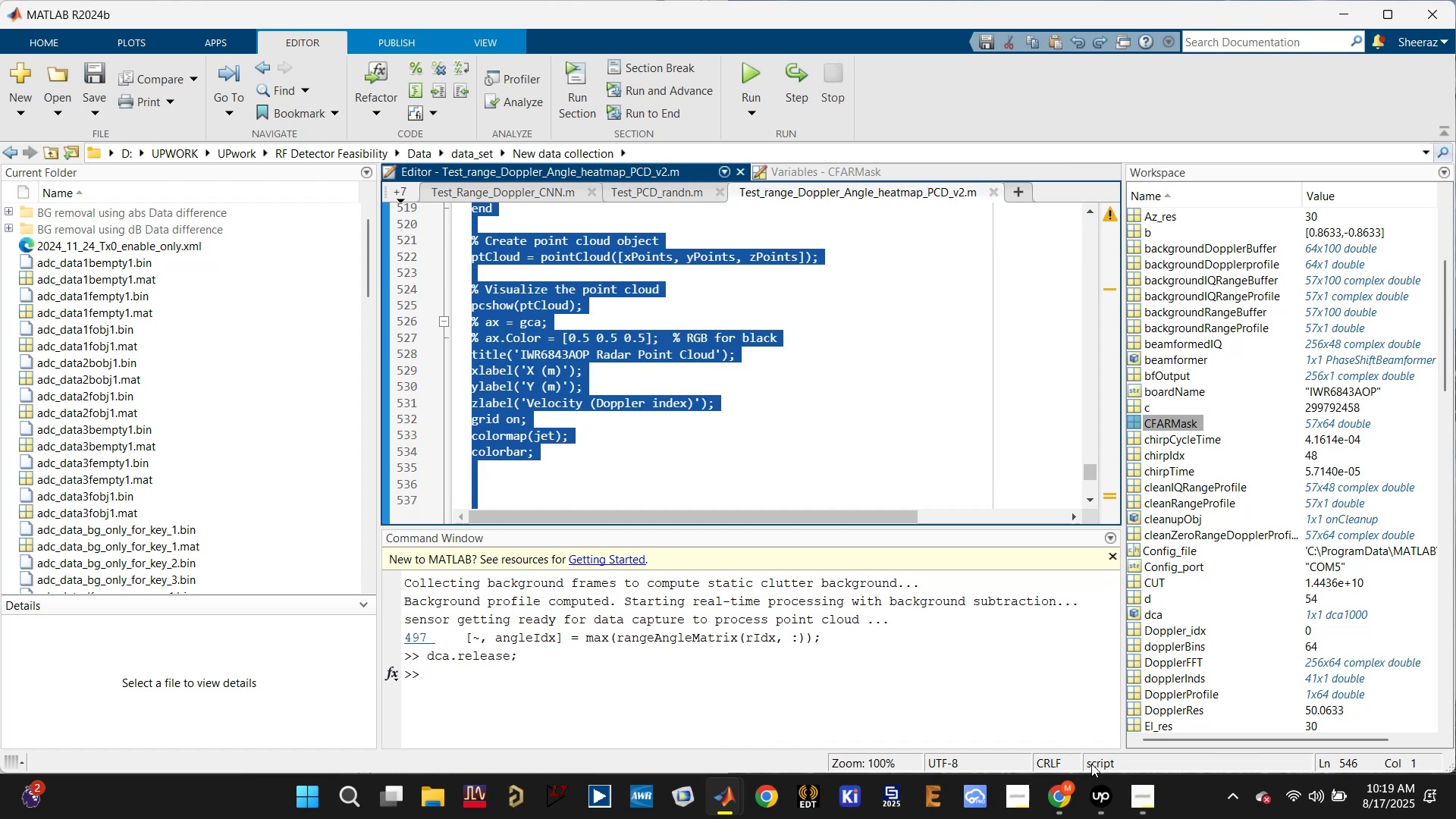 
left_click([1064, 814])
 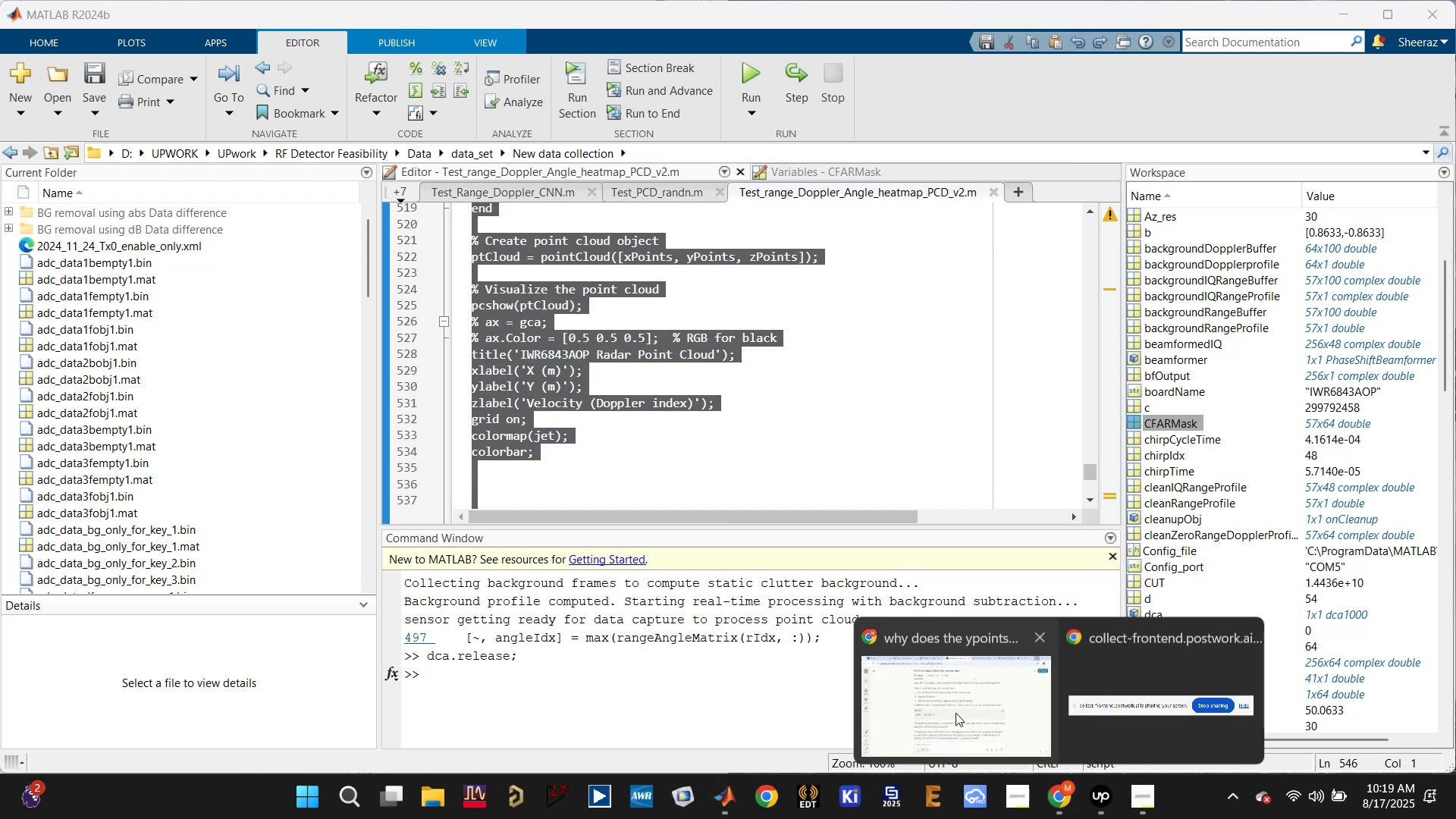 
left_click([956, 713])
 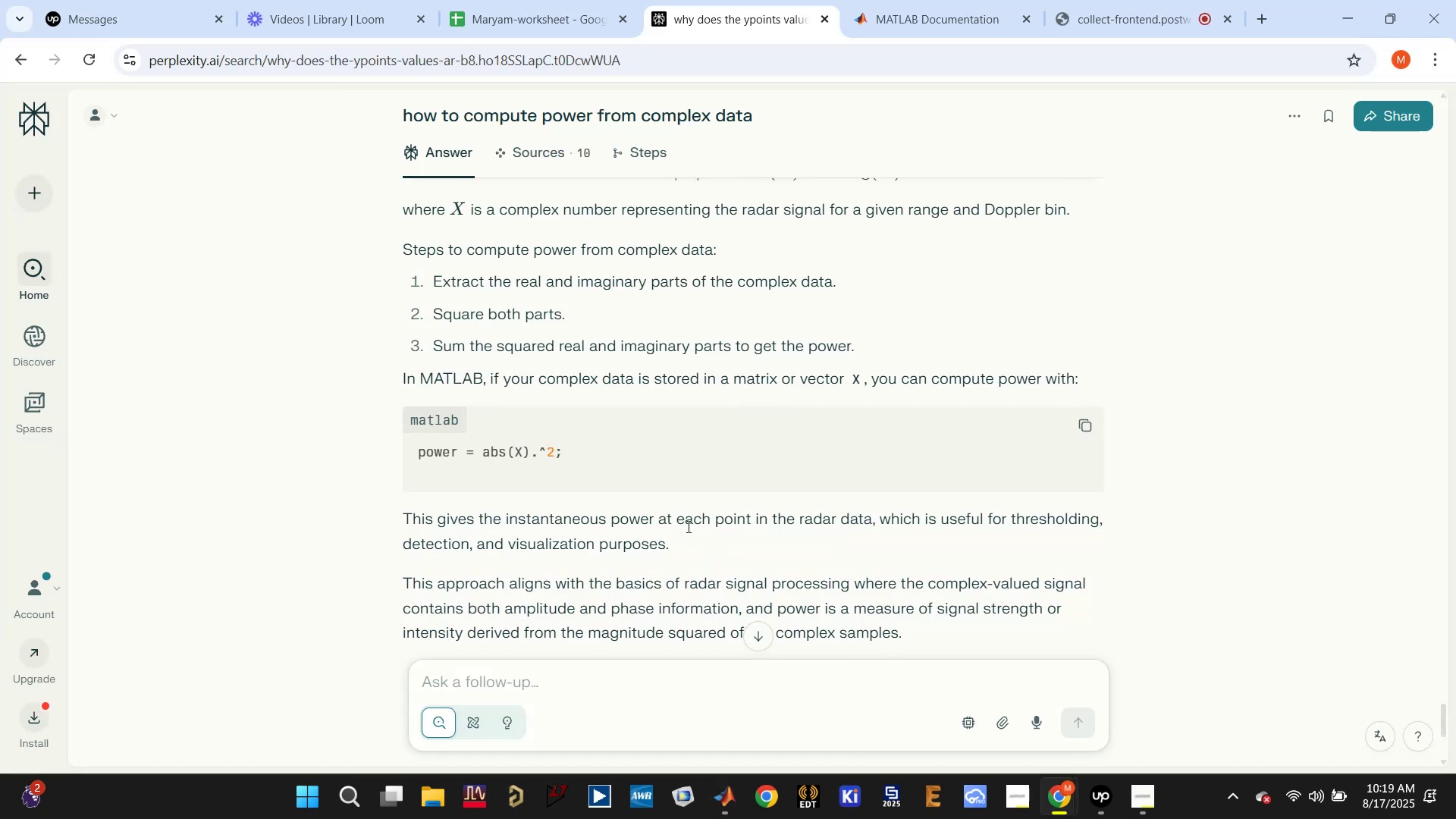 
scroll: coordinate [683, 522], scroll_direction: down, amount: 1.0
 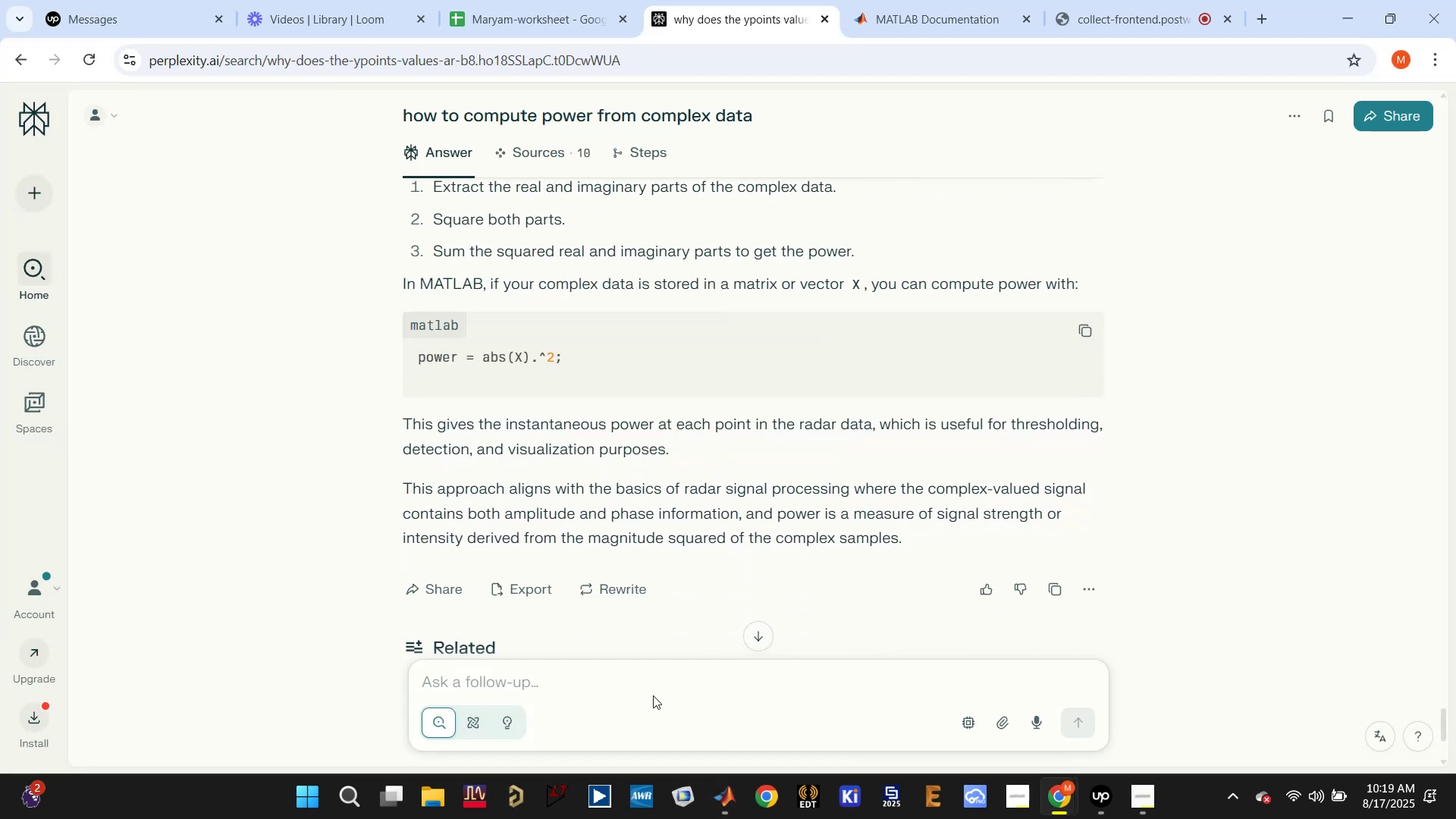 
left_click([652, 692])
 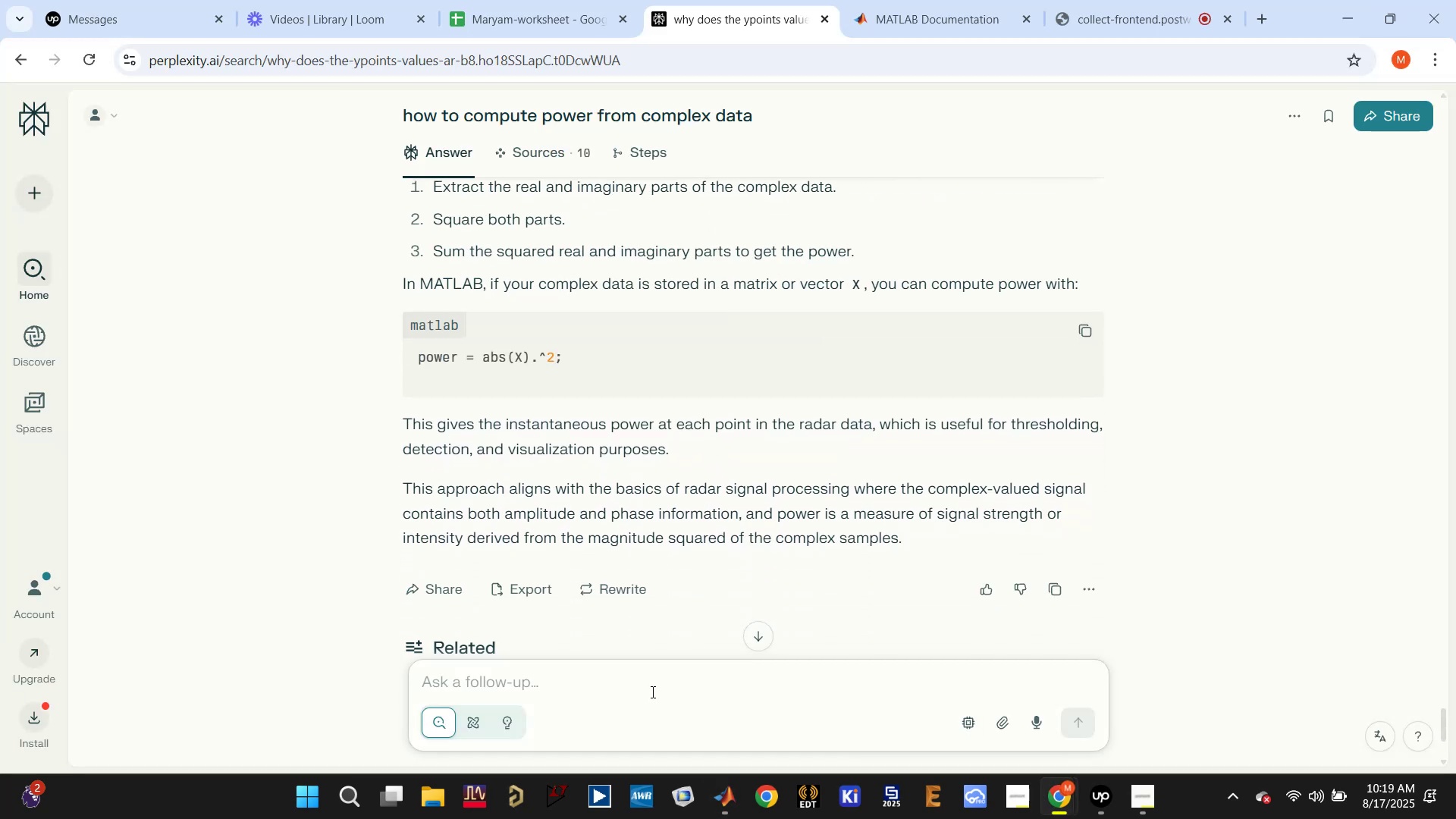 
type(the Cfas)
key(Backspace)
key(Backspace)
key(Backspace)
key(Backspace)
type(cfar)
key(Backspace)
key(Backspace)
key(Backspace)
key(Backspace)
type(CAF)
key(Backspace)
type(F)
key(Backspace)
key(Backspace)
type(FARmask in the )
key(Backspace)
key(Backspace)
key(Backspace)
key(Backspace)
key(Backspace)
key(Backspace)
key(Backspace)
type(is z)
key(Backspace)
type(always a)
key(Backspace)
type(zero in the code below : )
 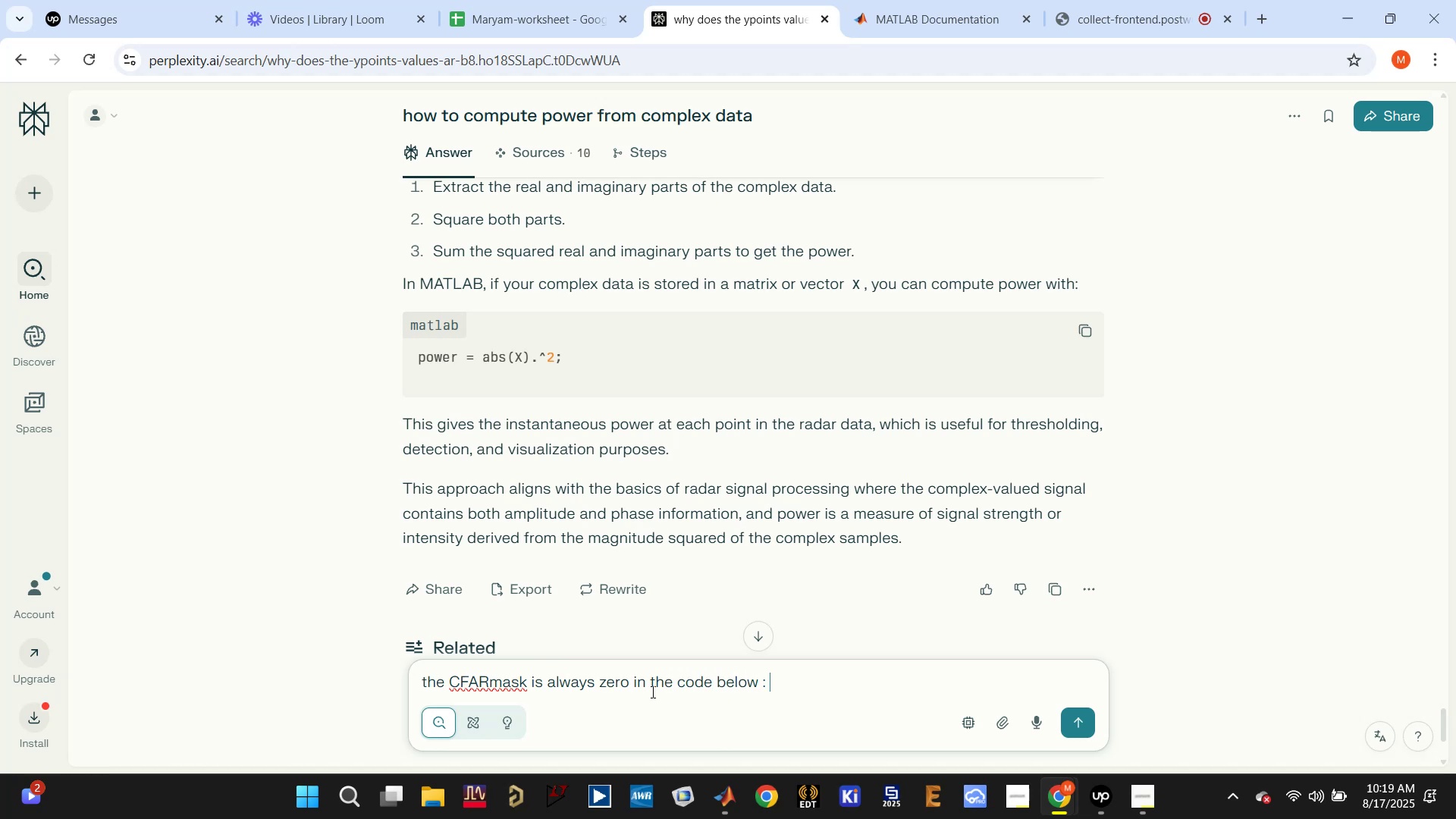 
key(Control+V)
 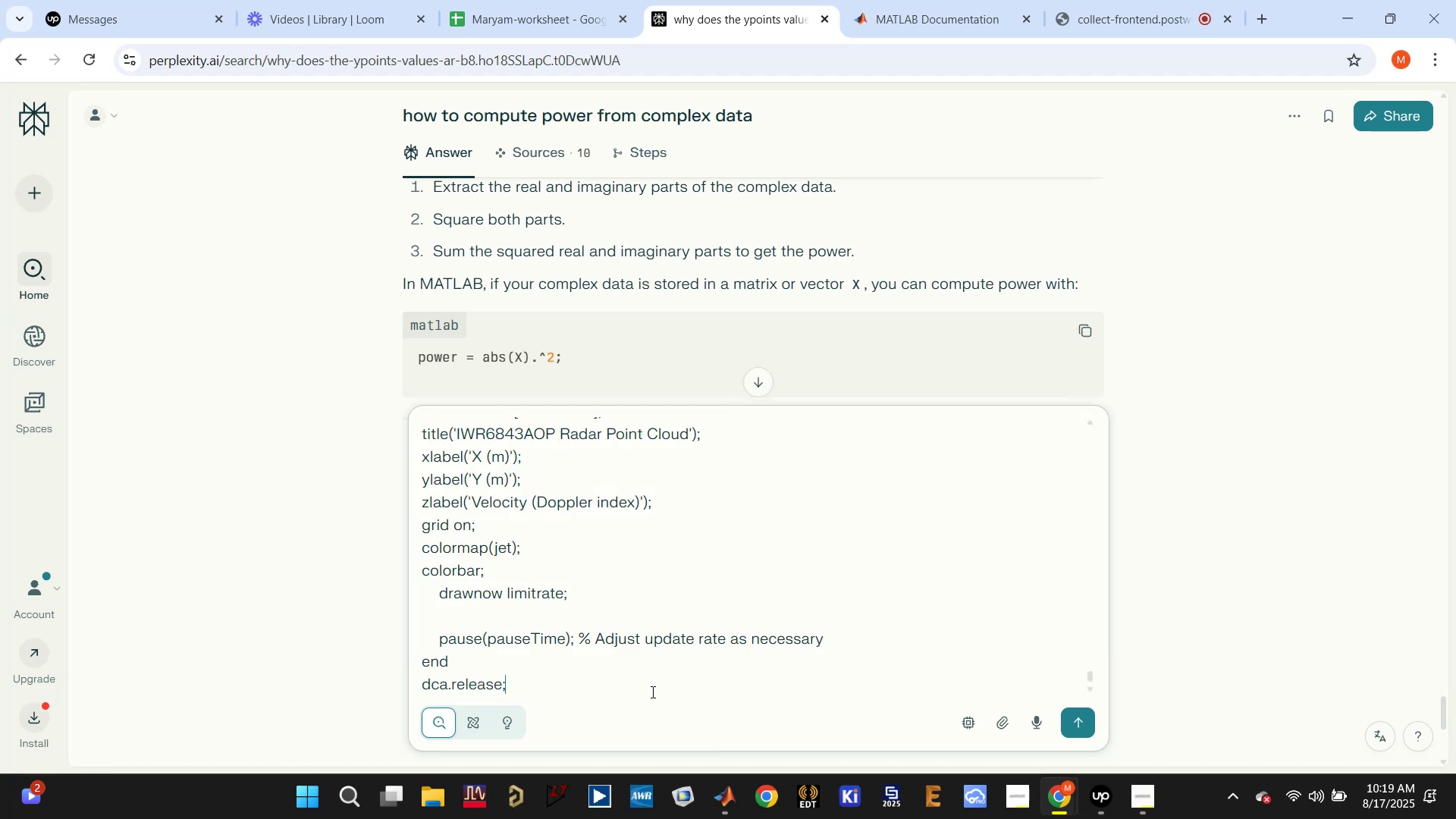 
key(Enter)
 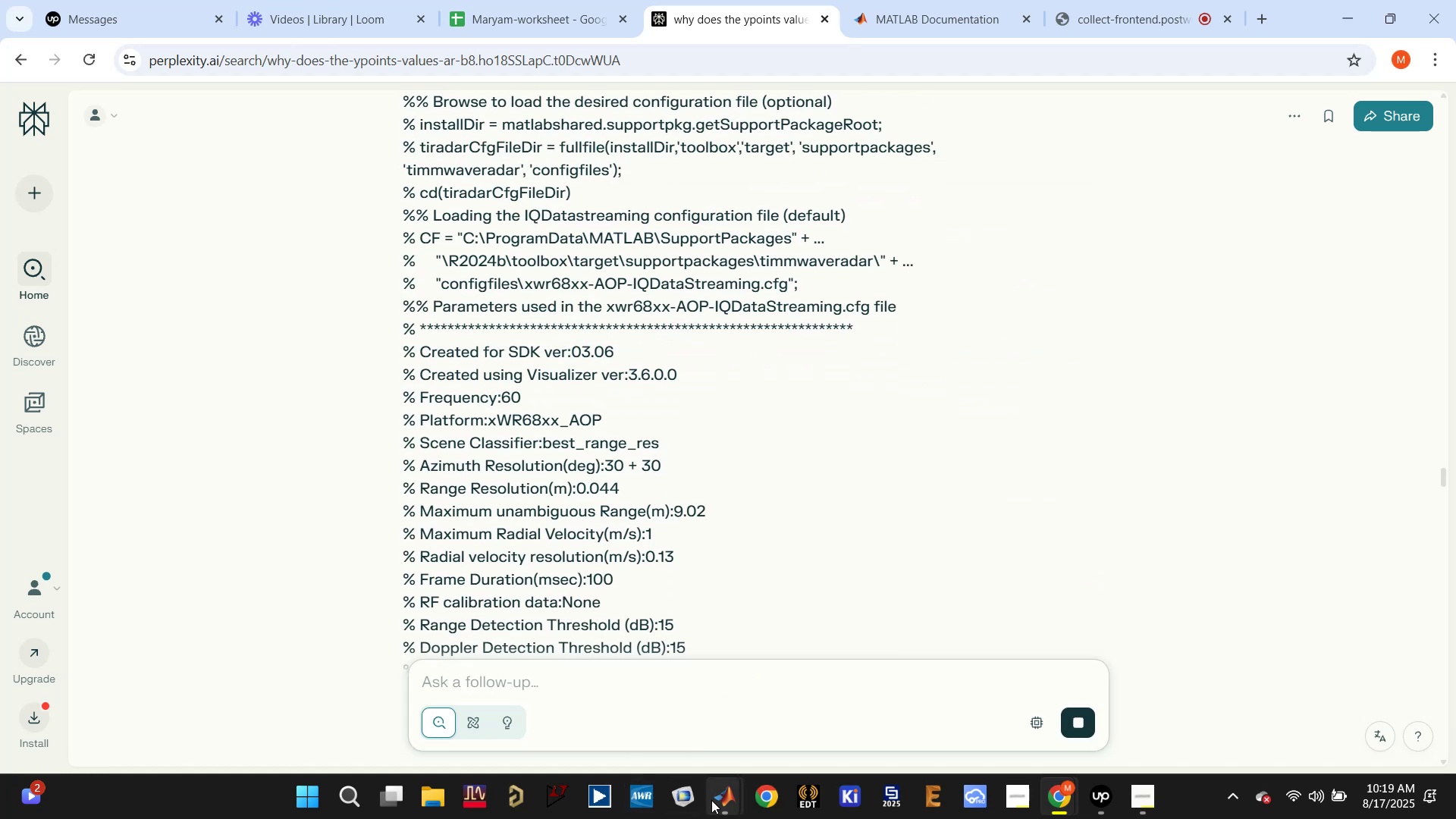 
left_click([664, 695])
 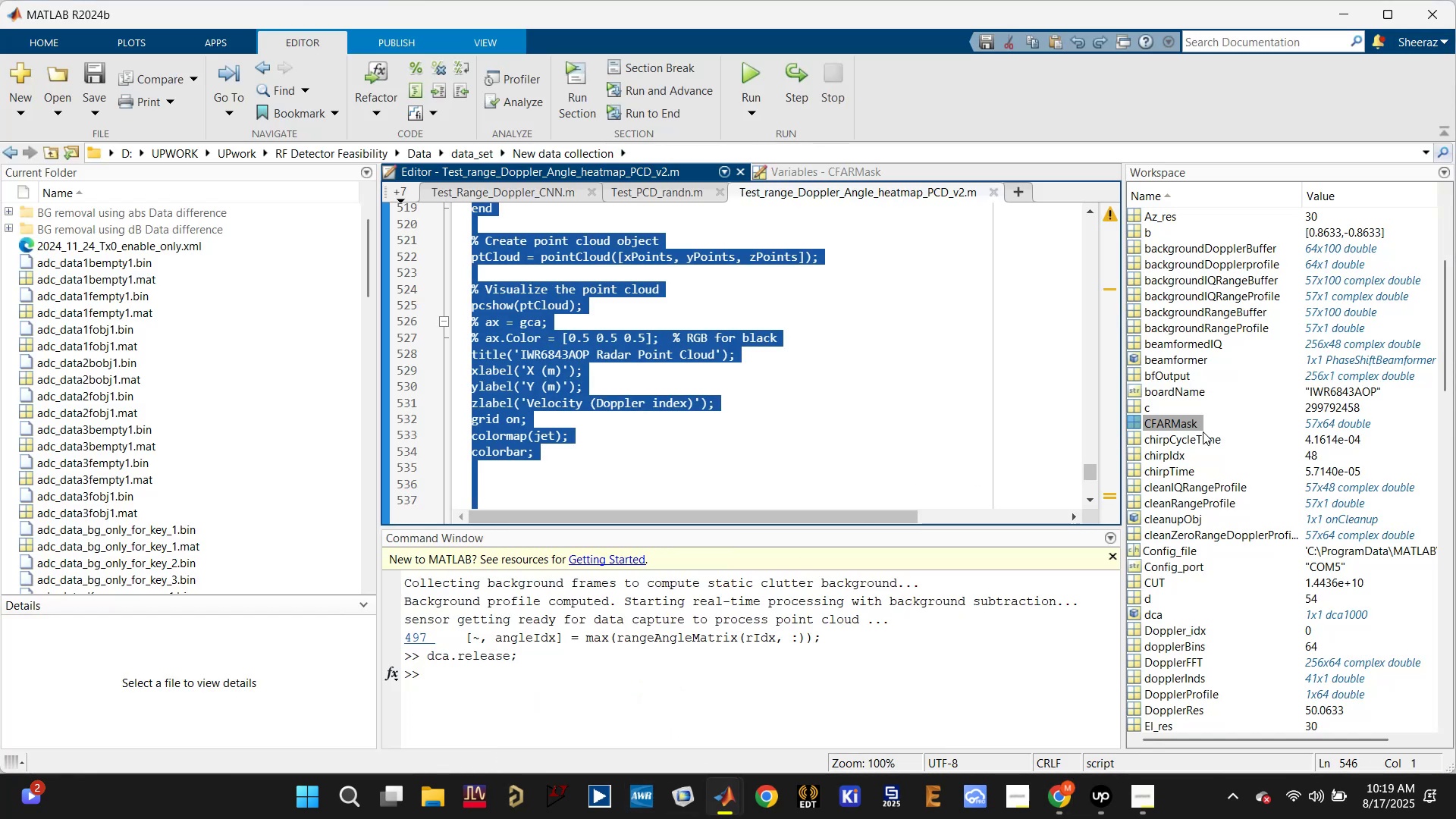 
left_click([1191, 425])
 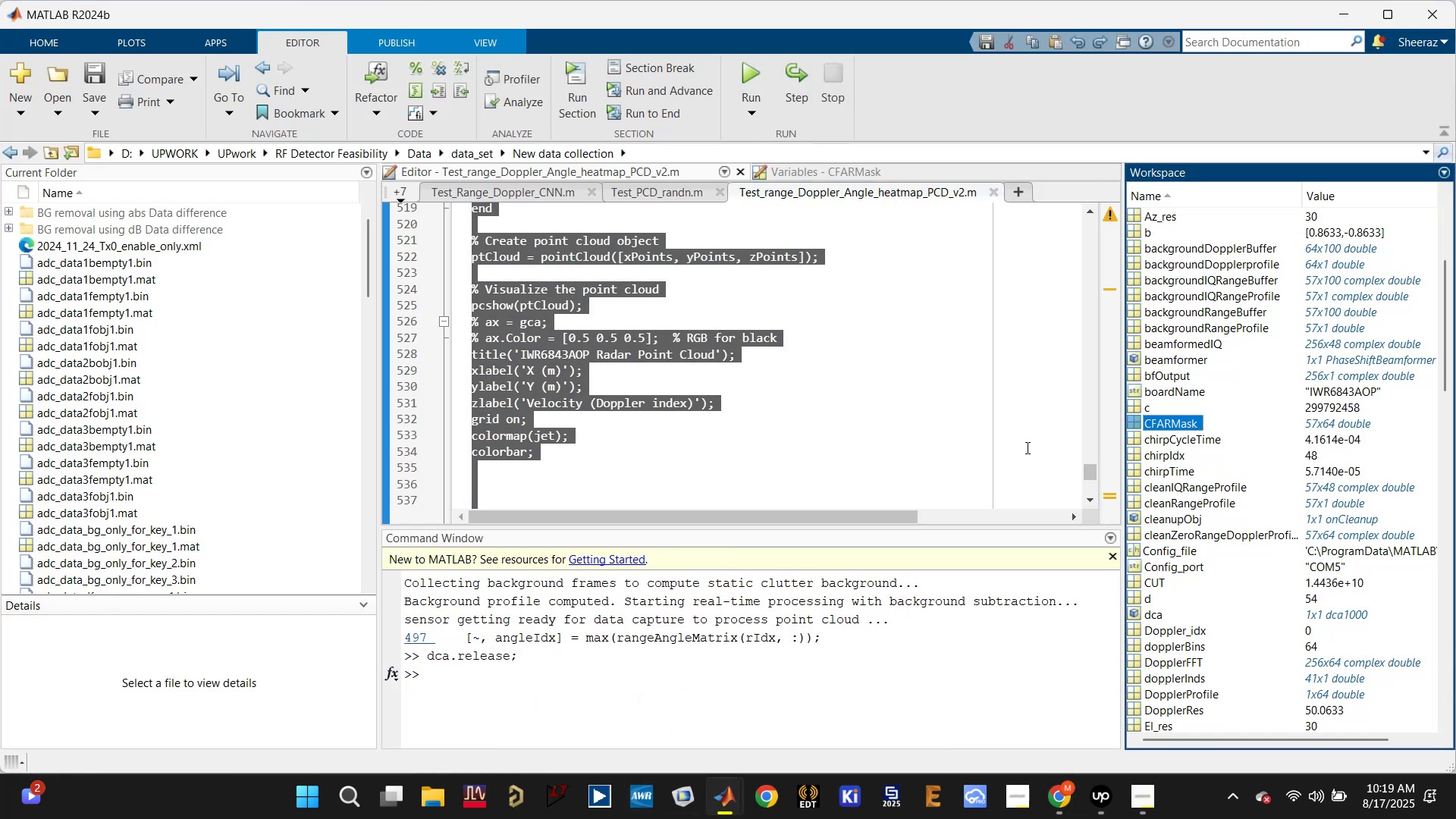 
scroll: coordinate [991, 455], scroll_direction: up, amount: 2.0
 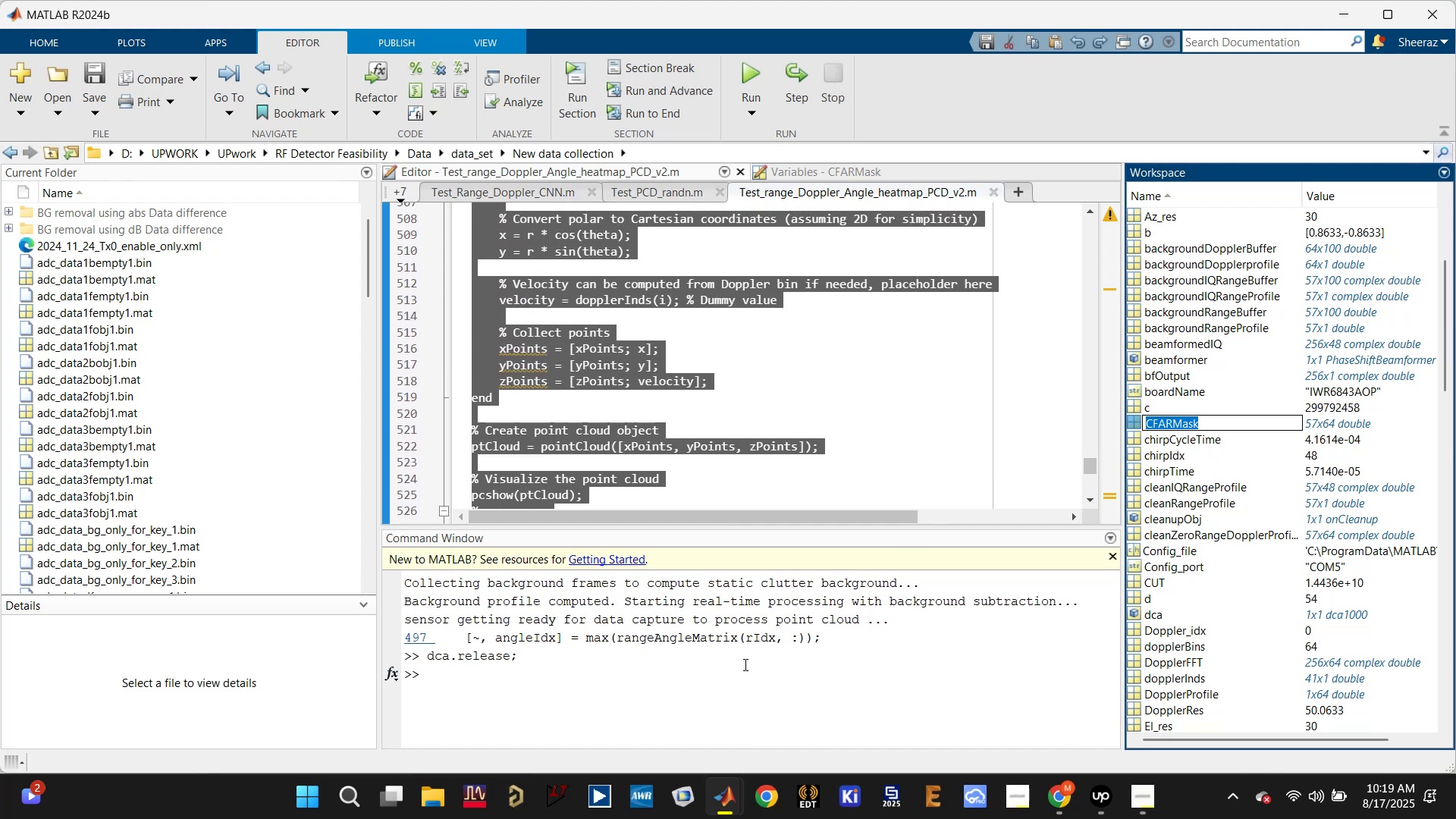 
left_click([705, 679])
 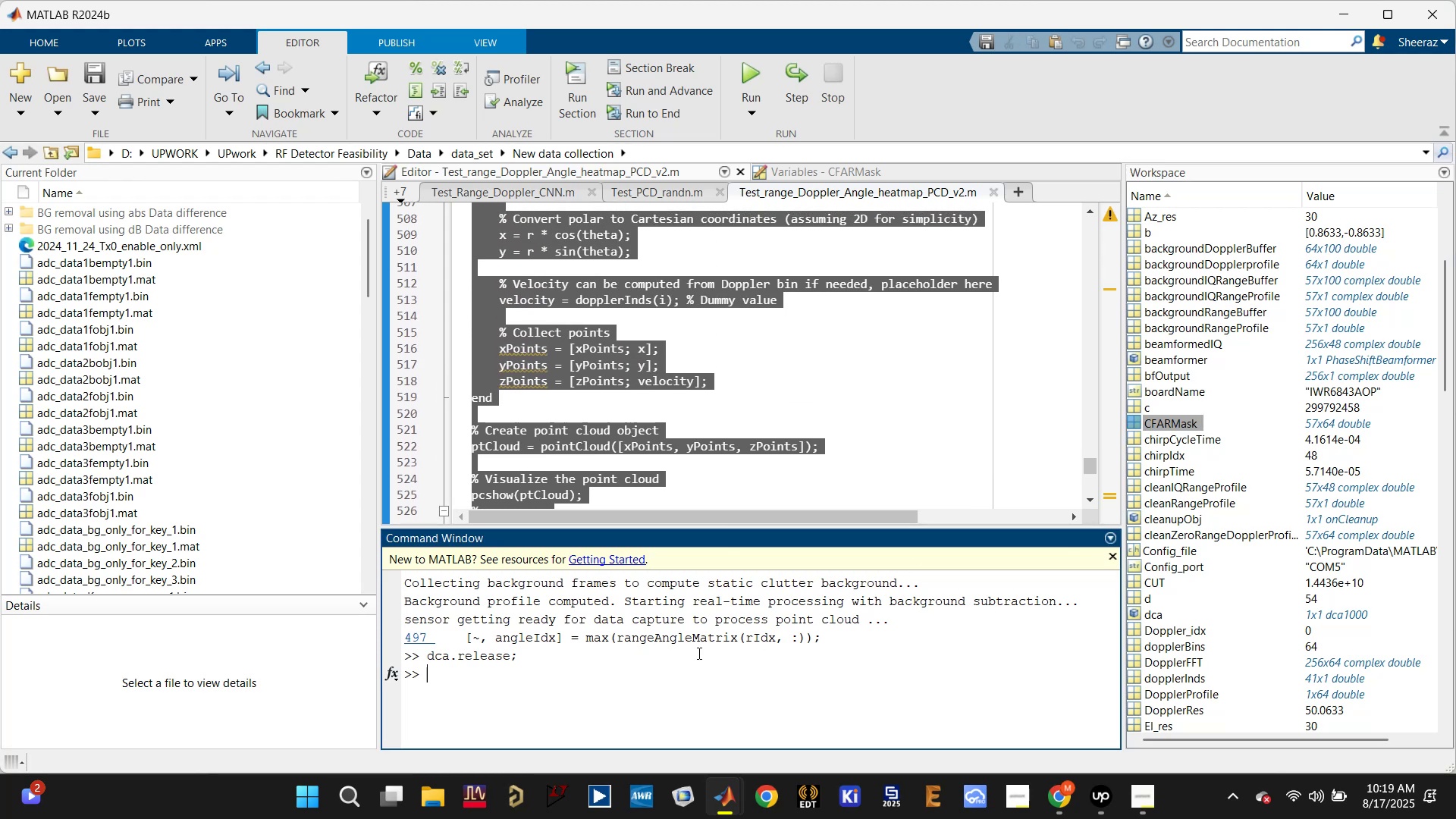 
scroll: coordinate [713, 415], scroll_direction: up, amount: 2.0
 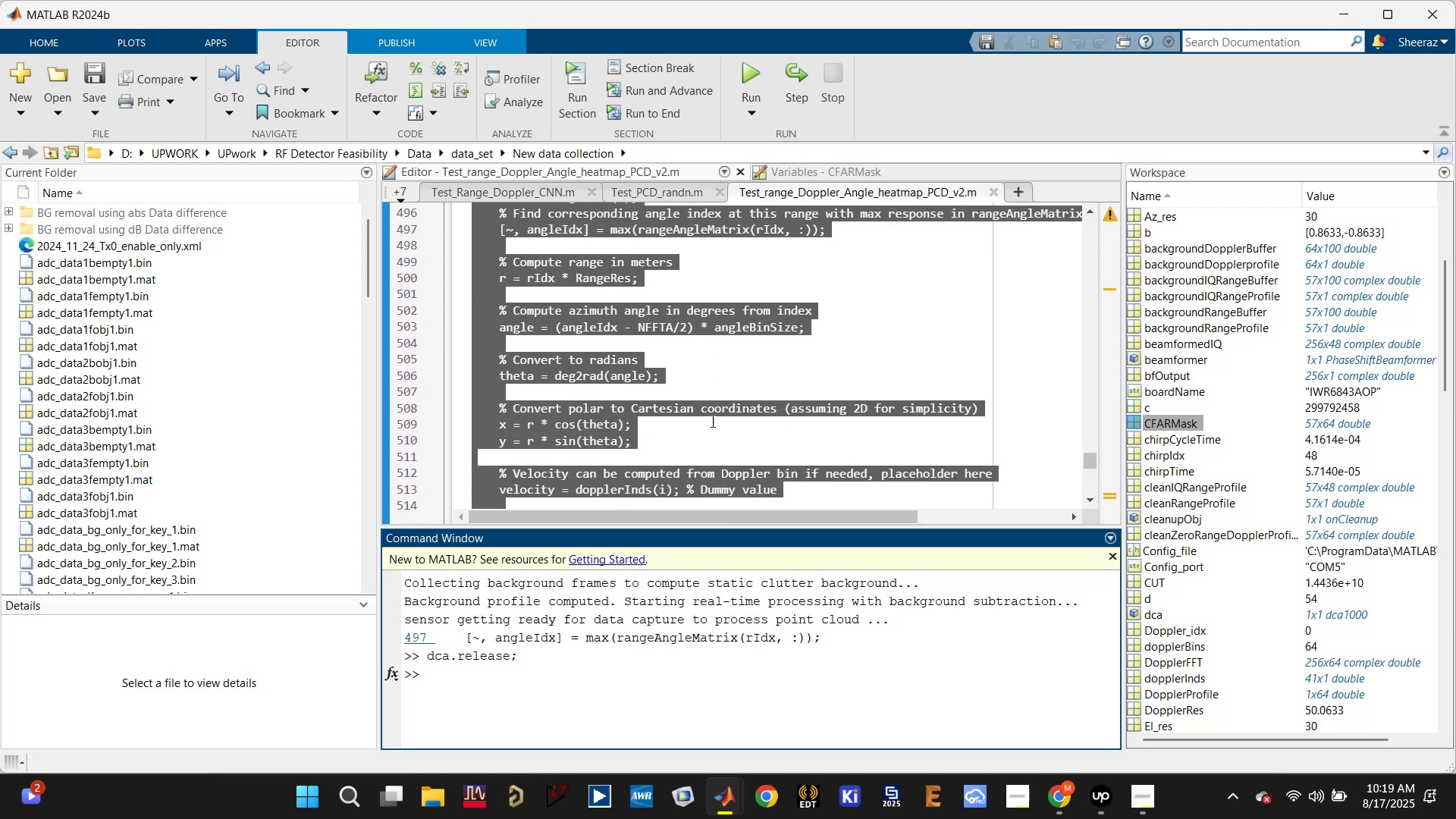 
left_click([714, 422])
 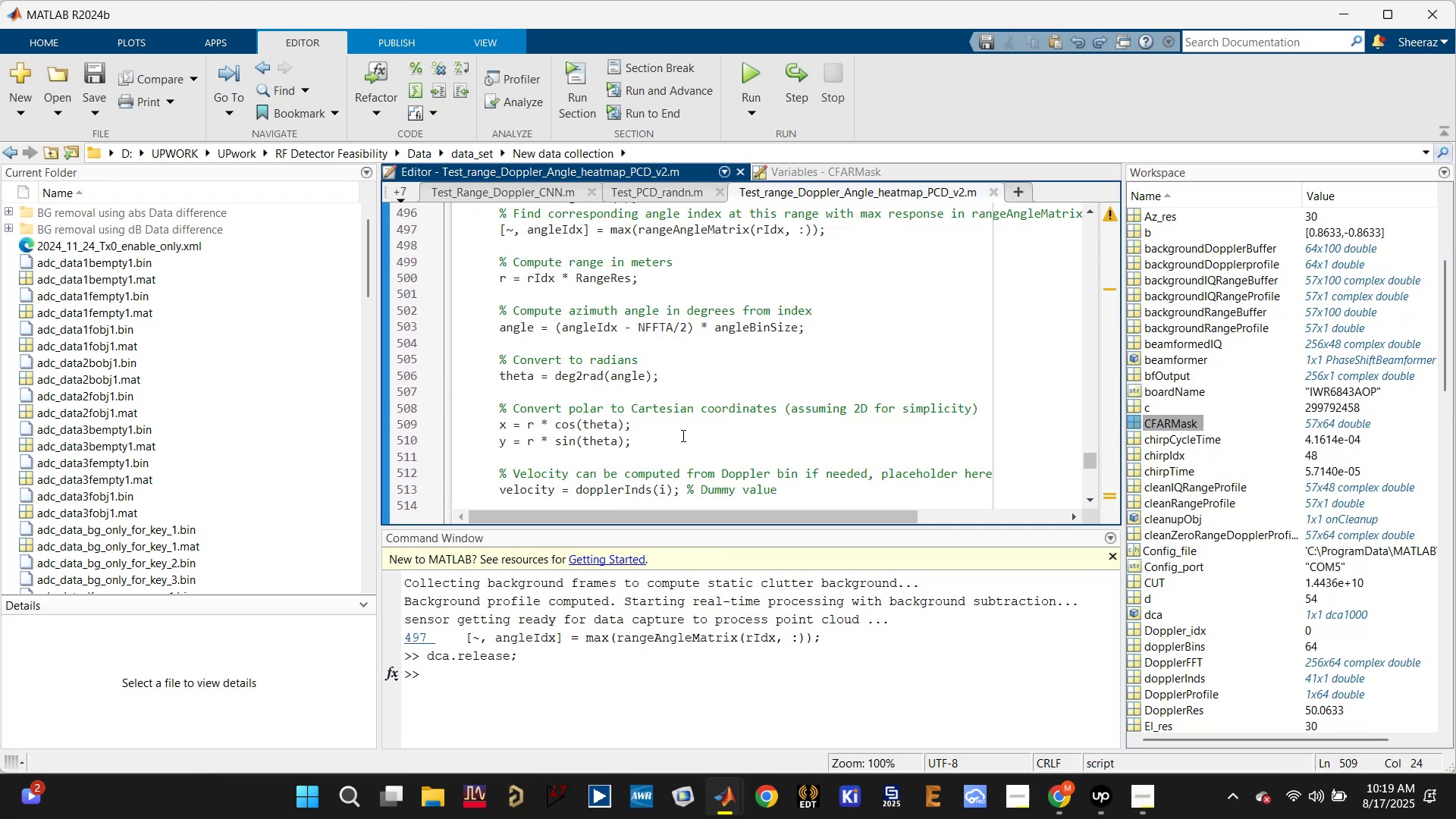 
scroll: coordinate [679, 435], scroll_direction: up, amount: 4.0
 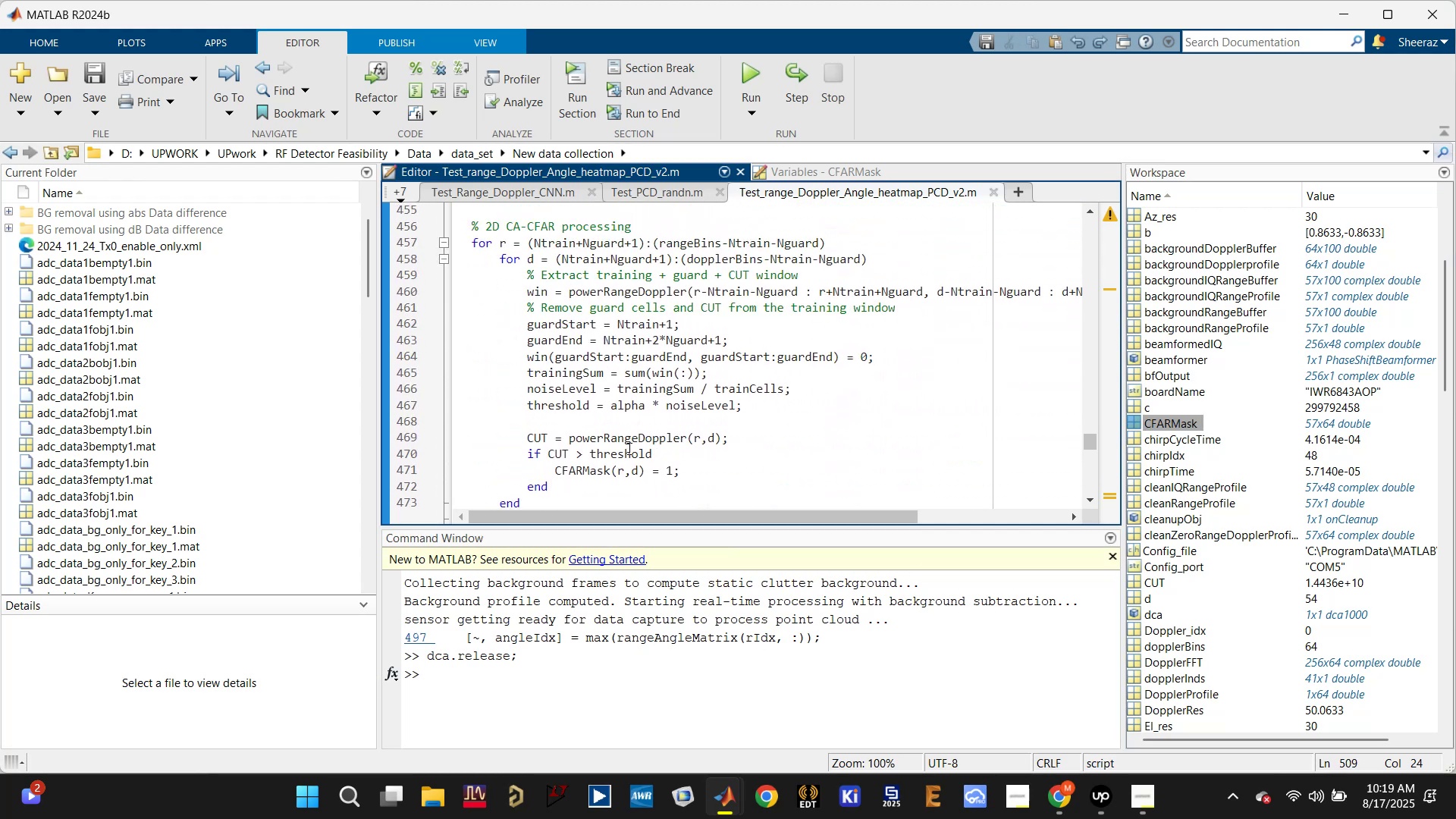 
left_click([626, 450])
 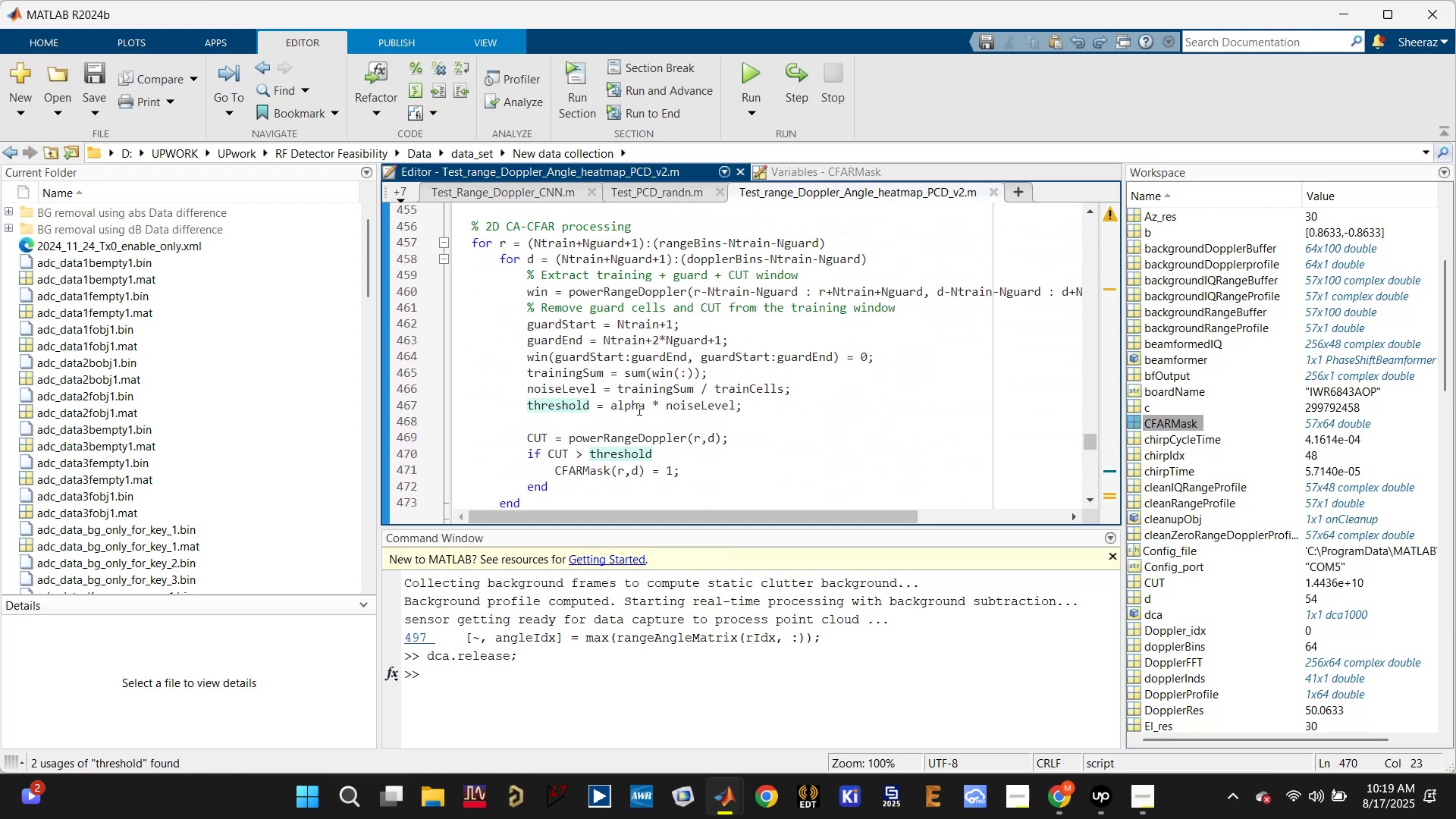 
left_click([623, 403])
 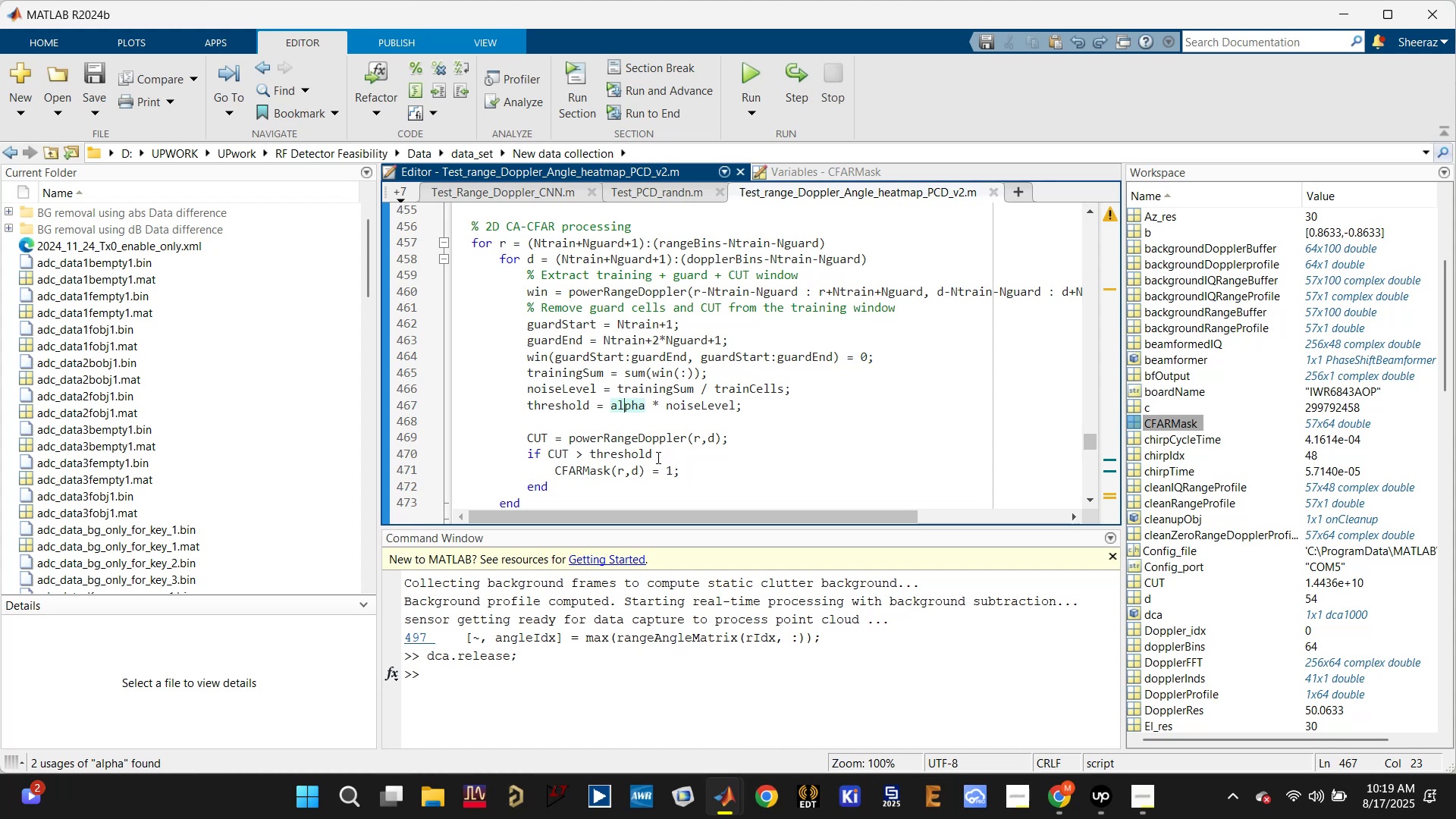 
left_click([538, 431])
 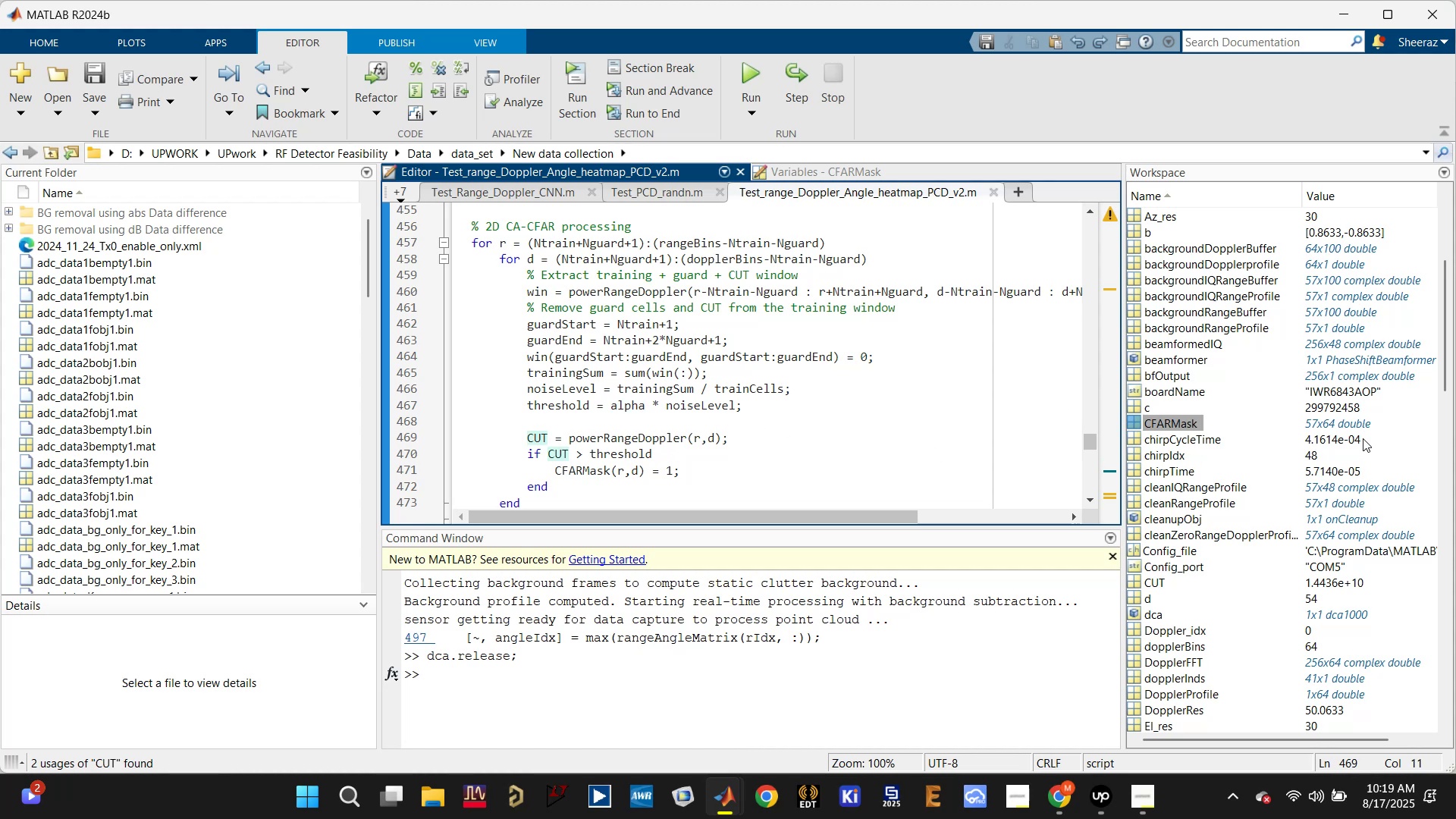 
mouse_move([1250, 453])
 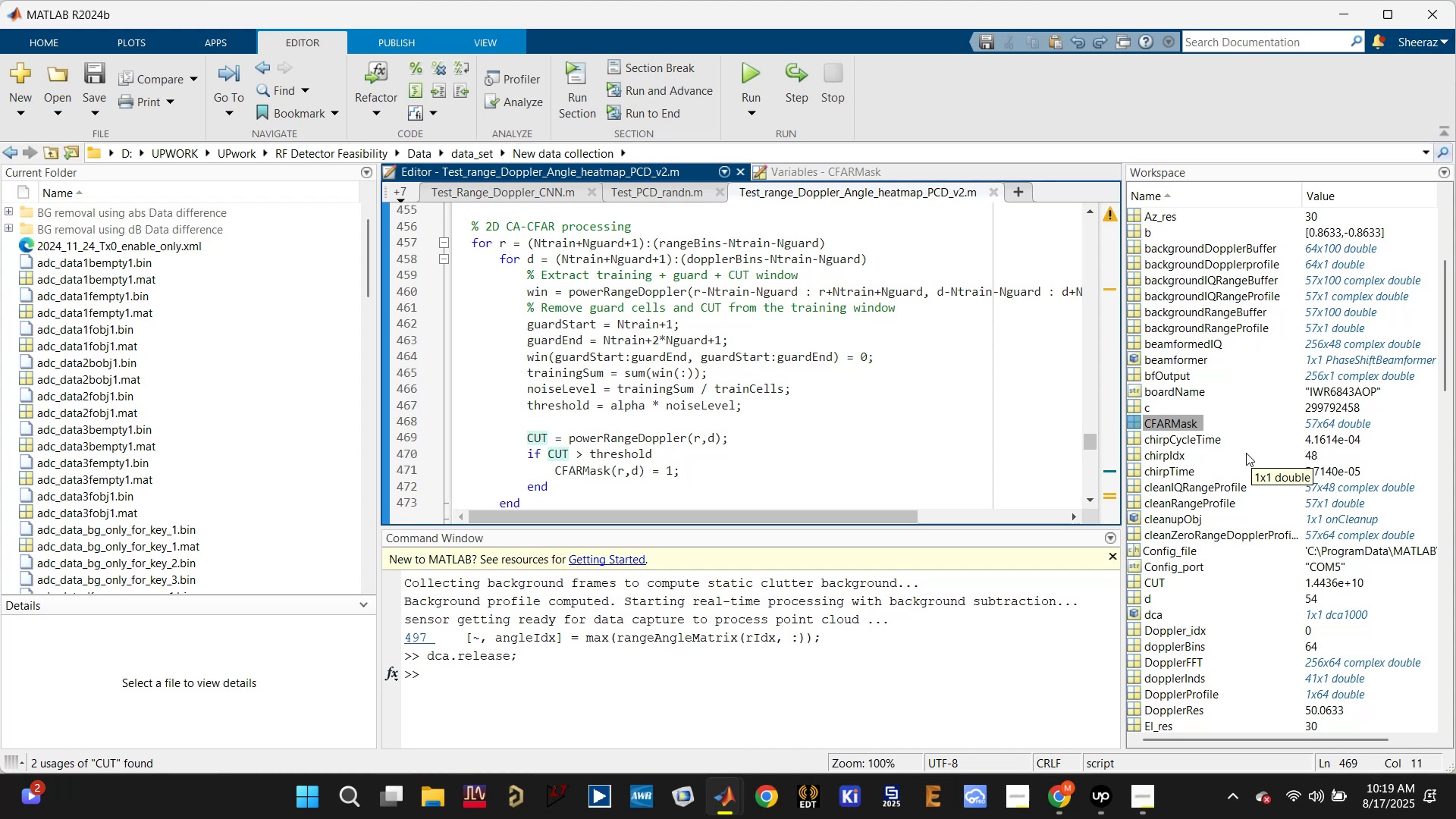 
scroll: coordinate [1246, 453], scroll_direction: up, amount: 9.0
 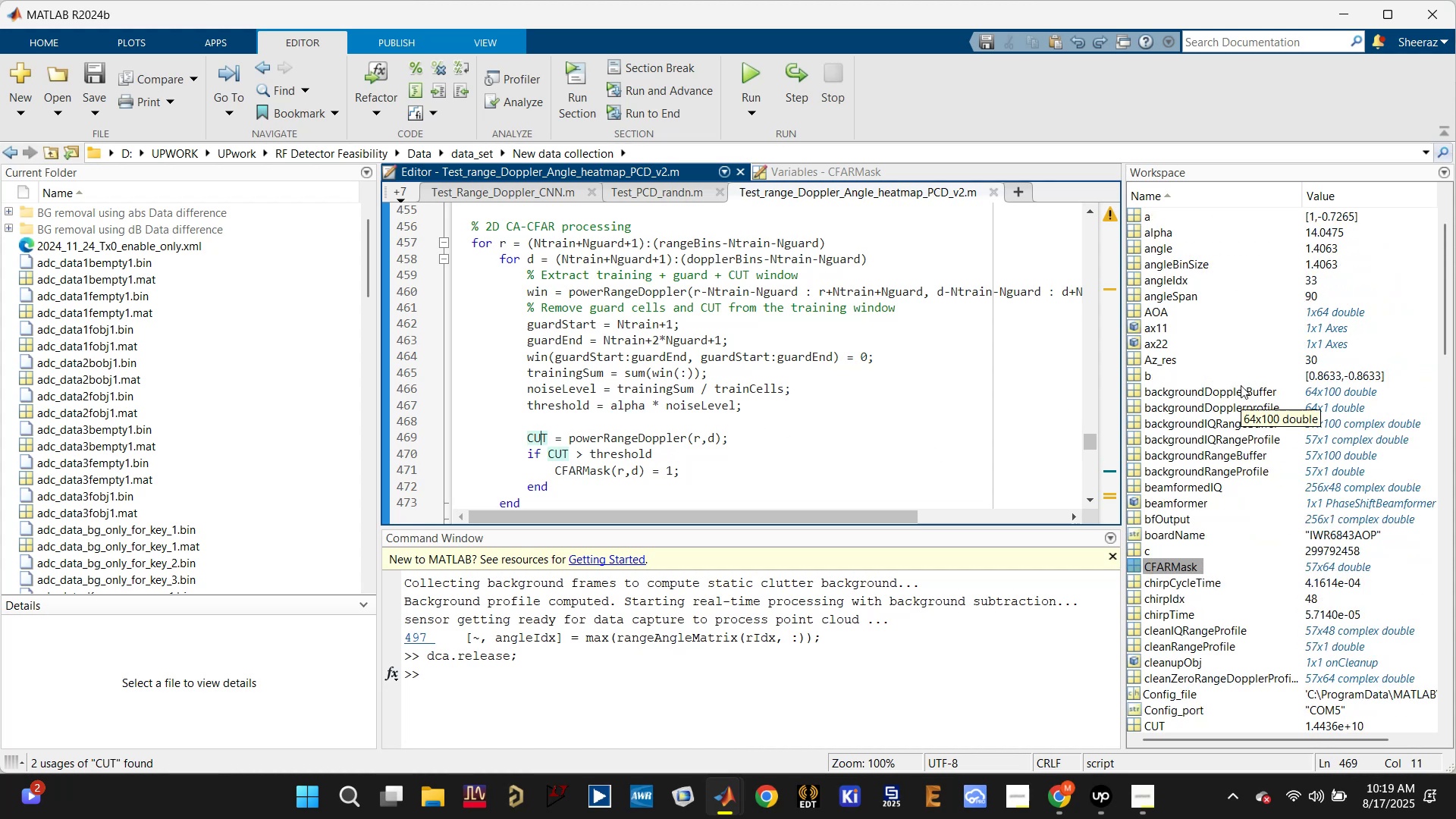 
scroll: coordinate [1196, 504], scroll_direction: down, amount: 28.0
 